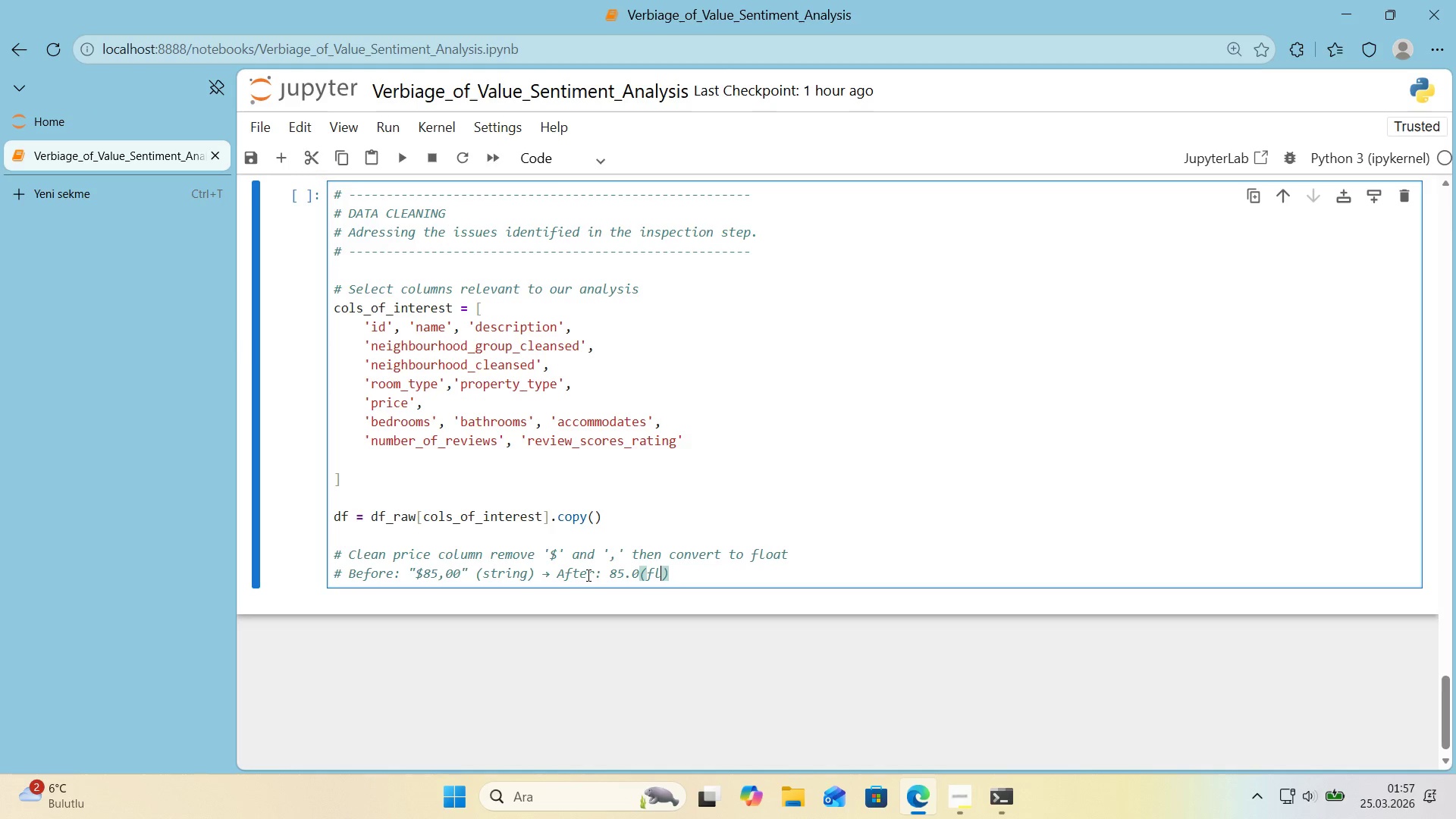 
 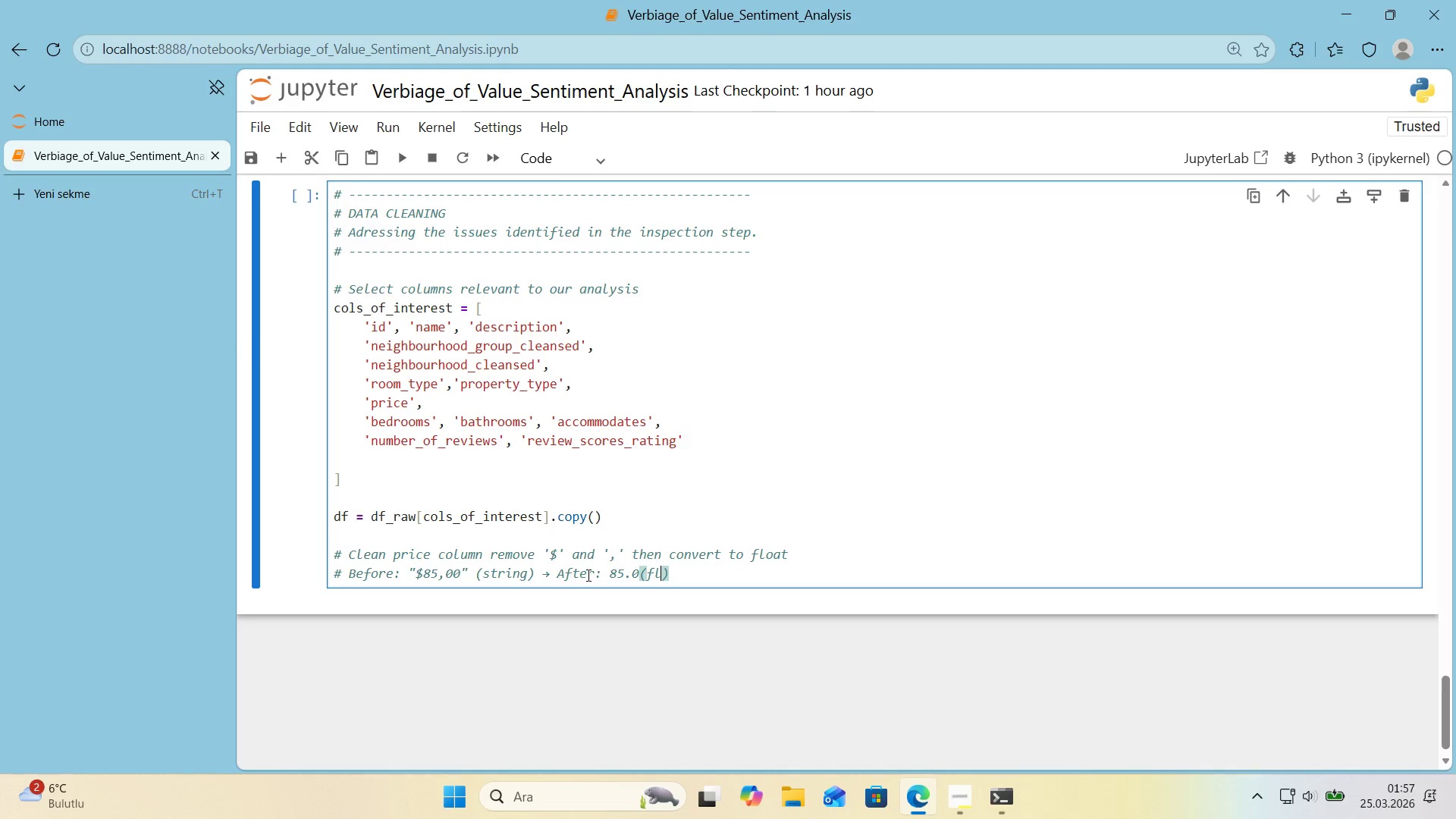 
key(ArrowLeft)
 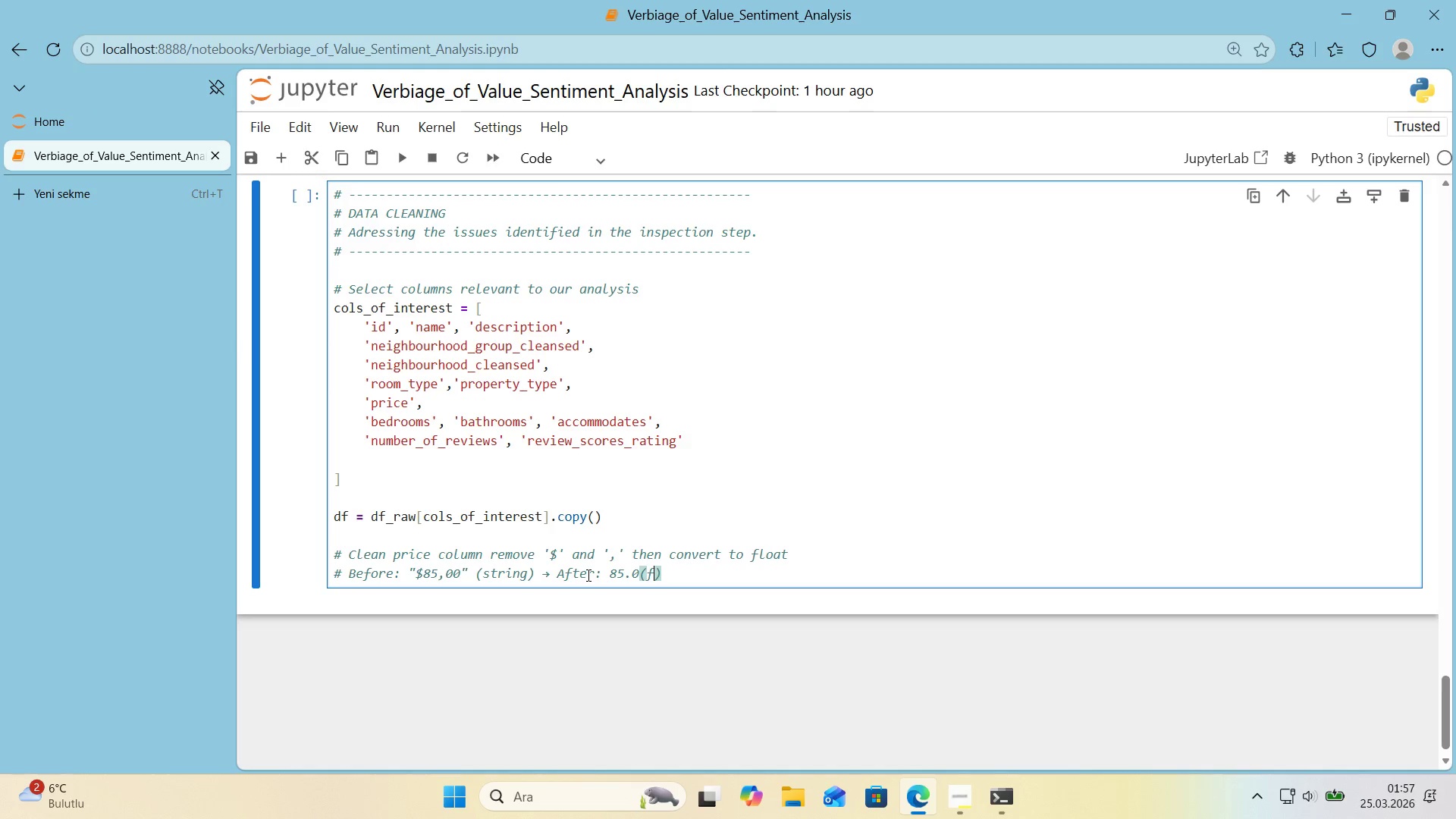 
type(float)
 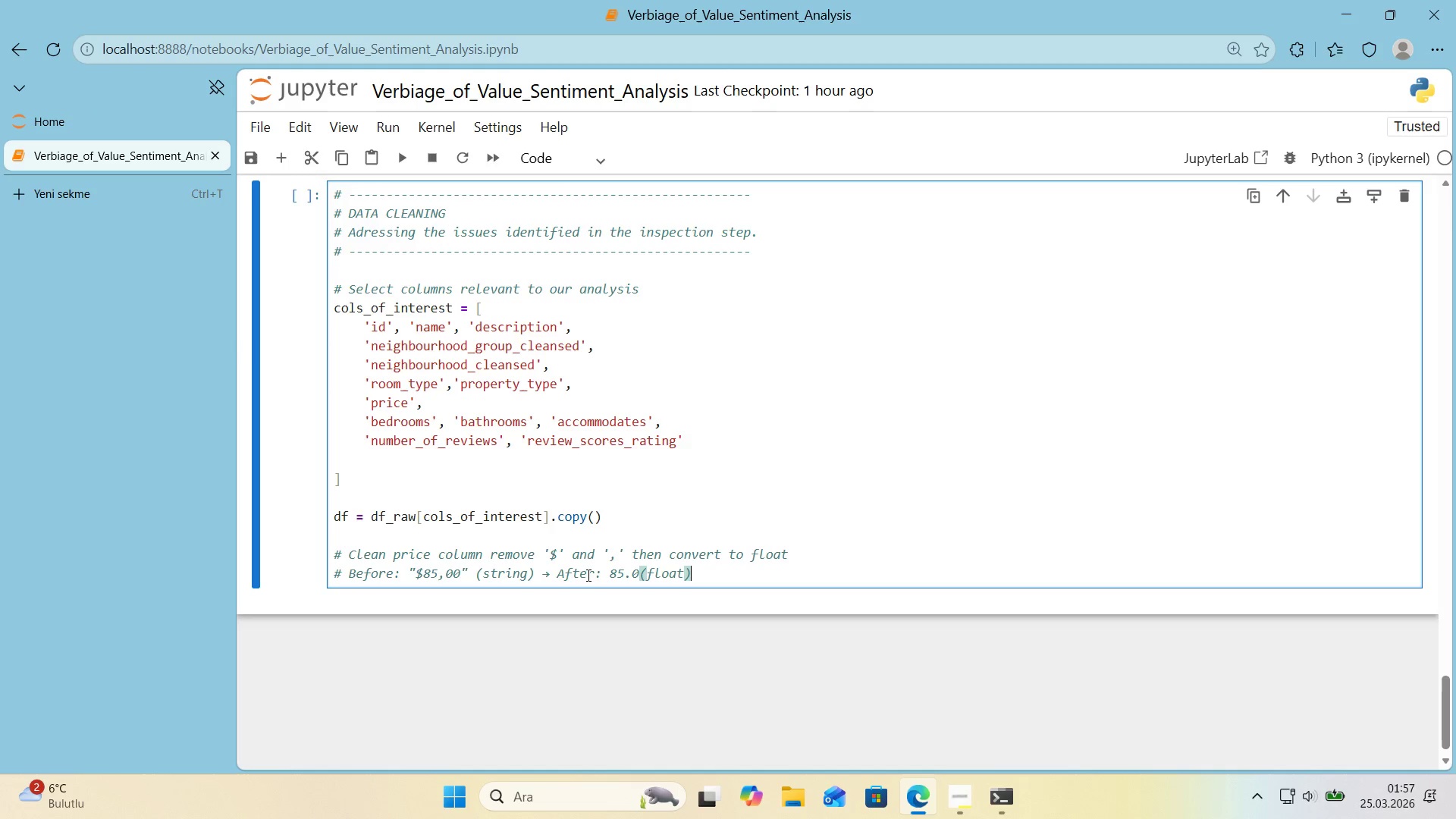 
key(ArrowRight)
 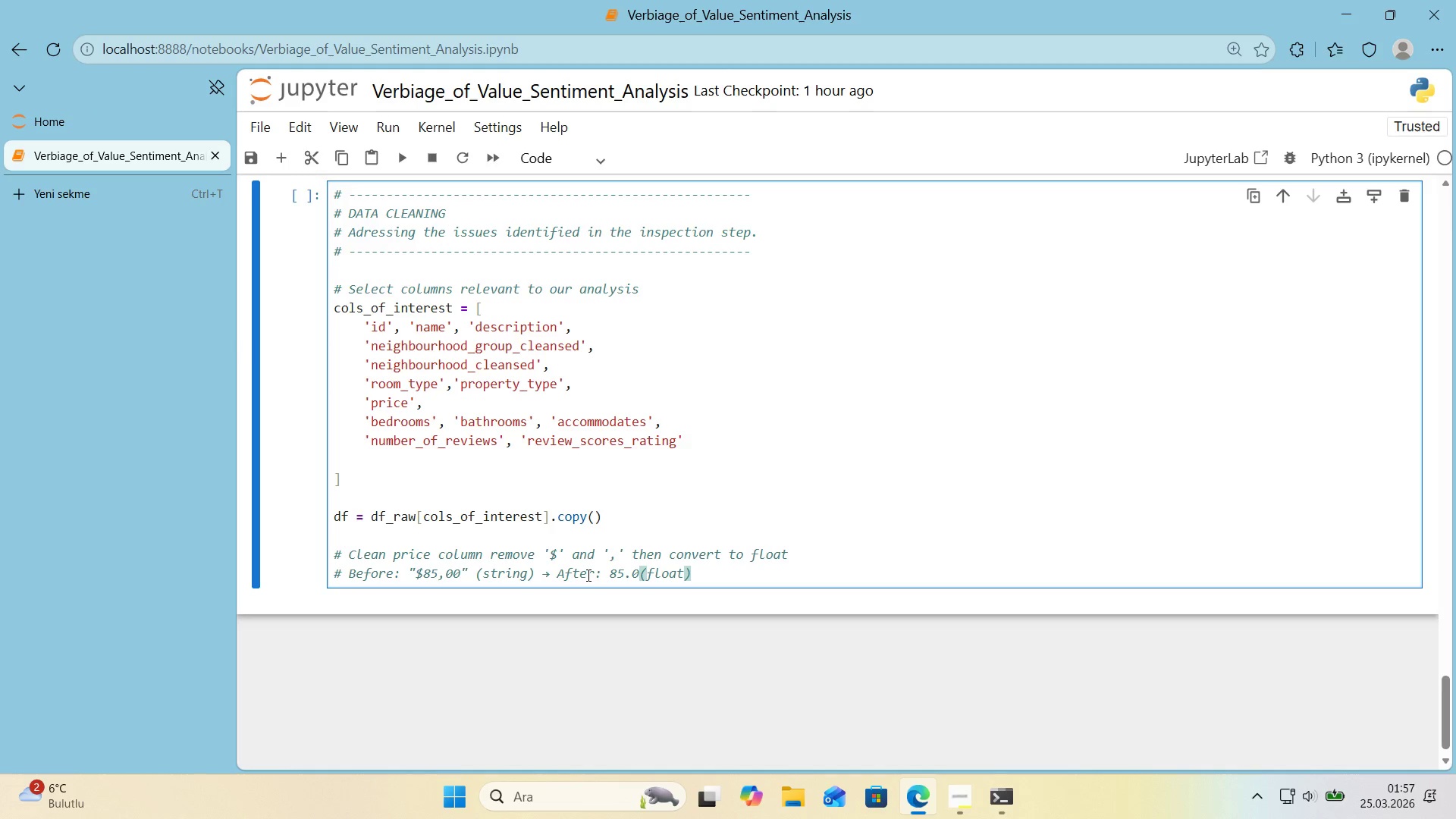 
key(Enter)
 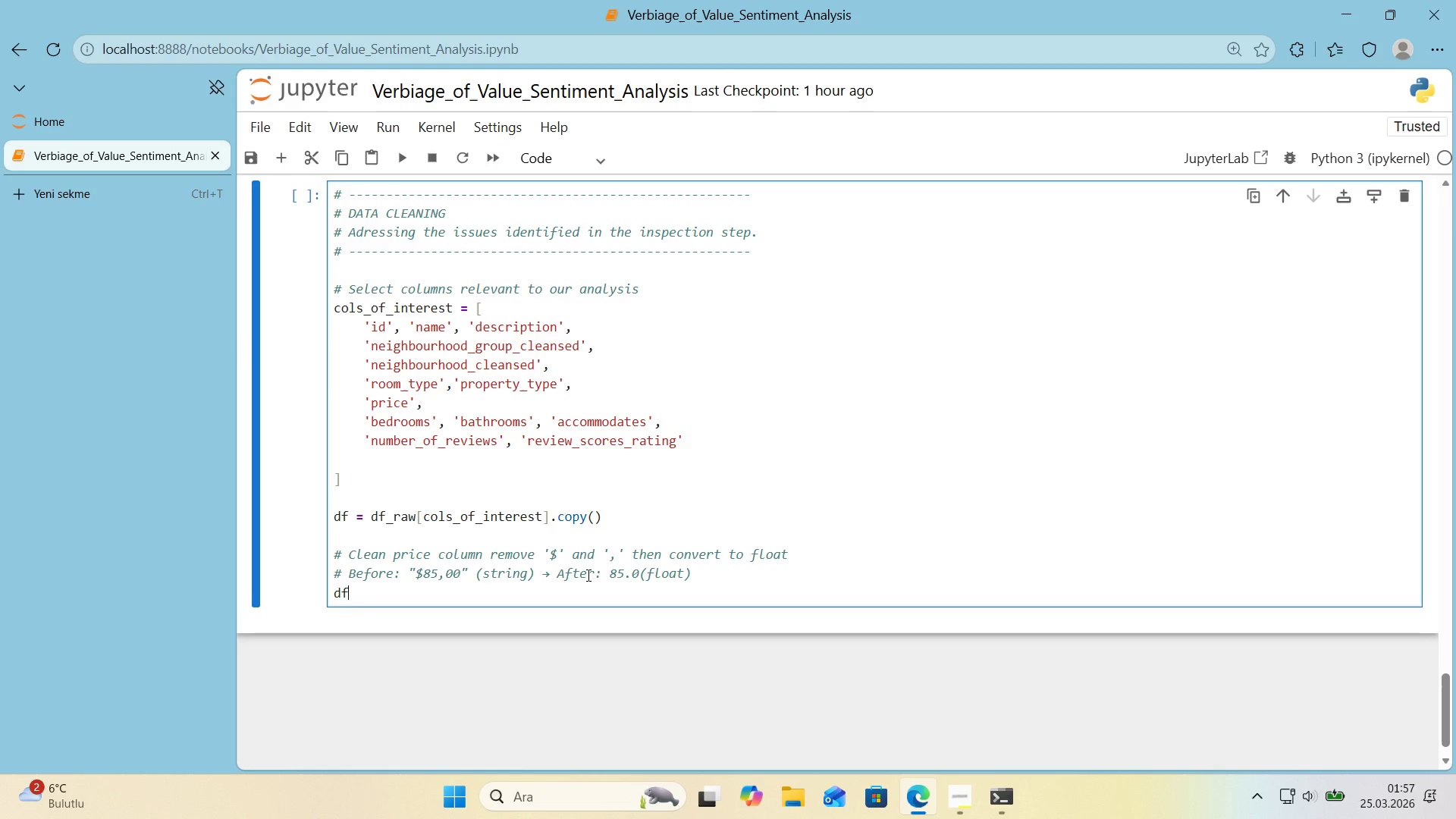 
type(df)
 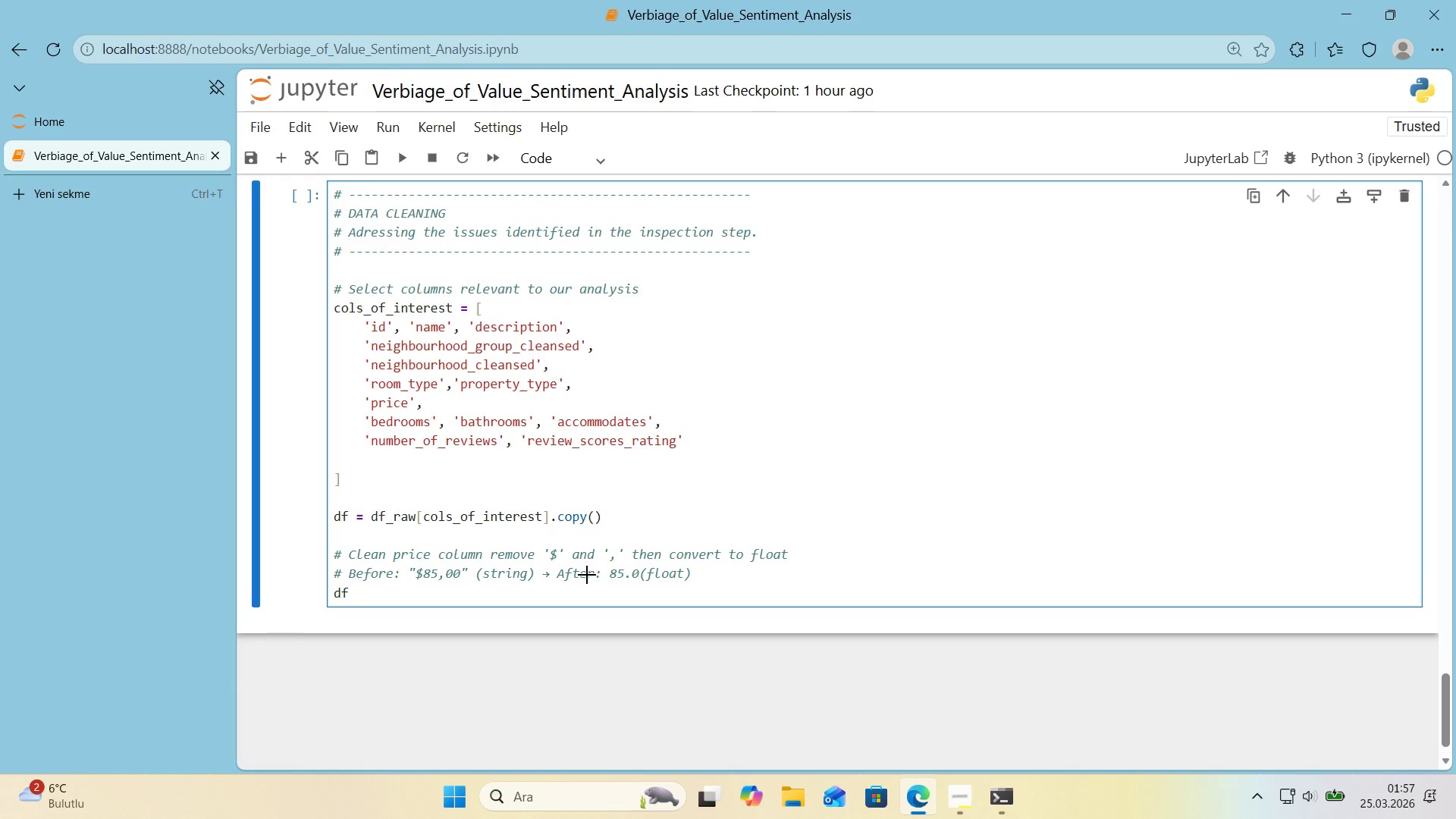 
key(Alt+Control+8)
 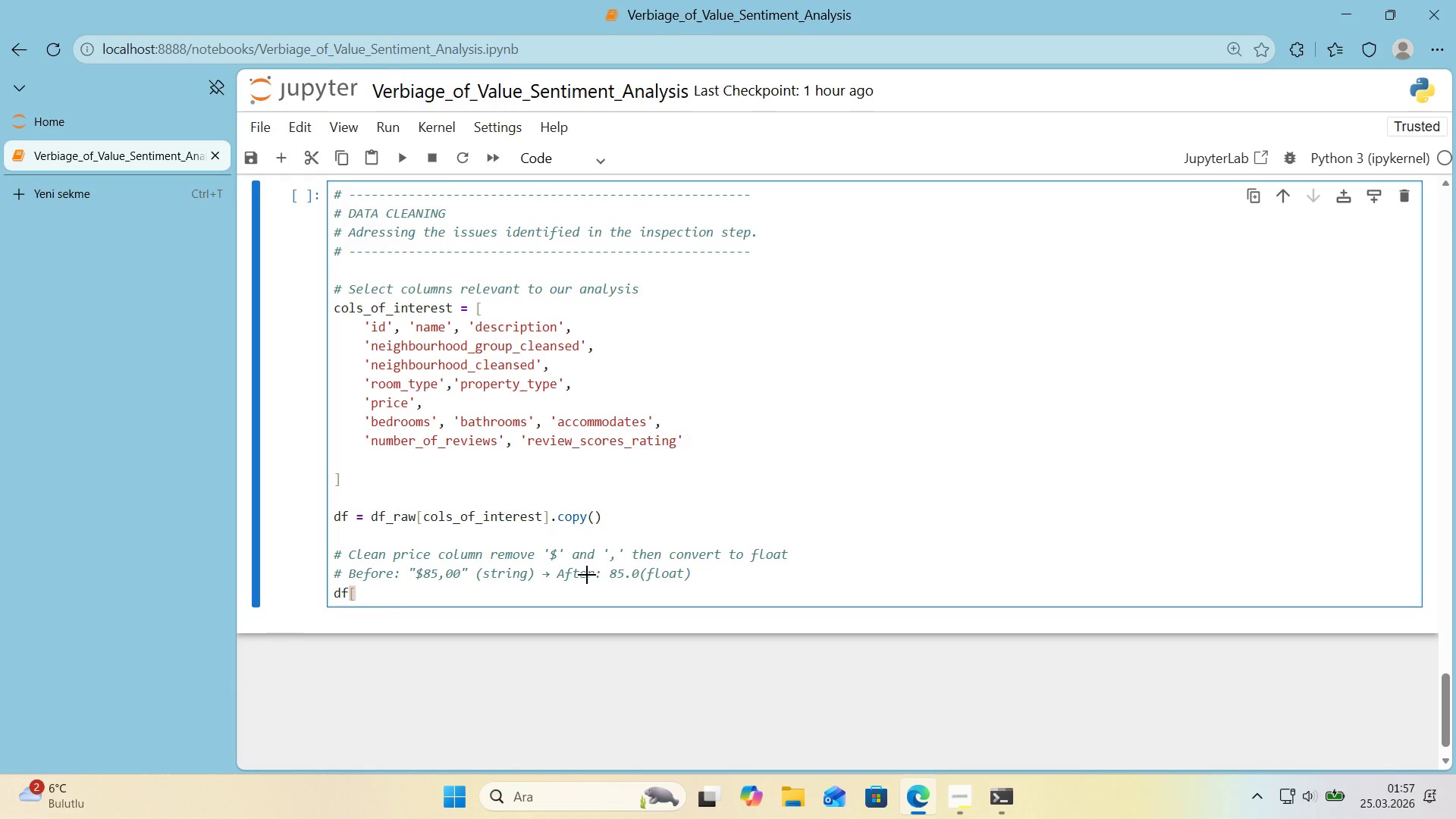 
key(Alt+Control+9)
 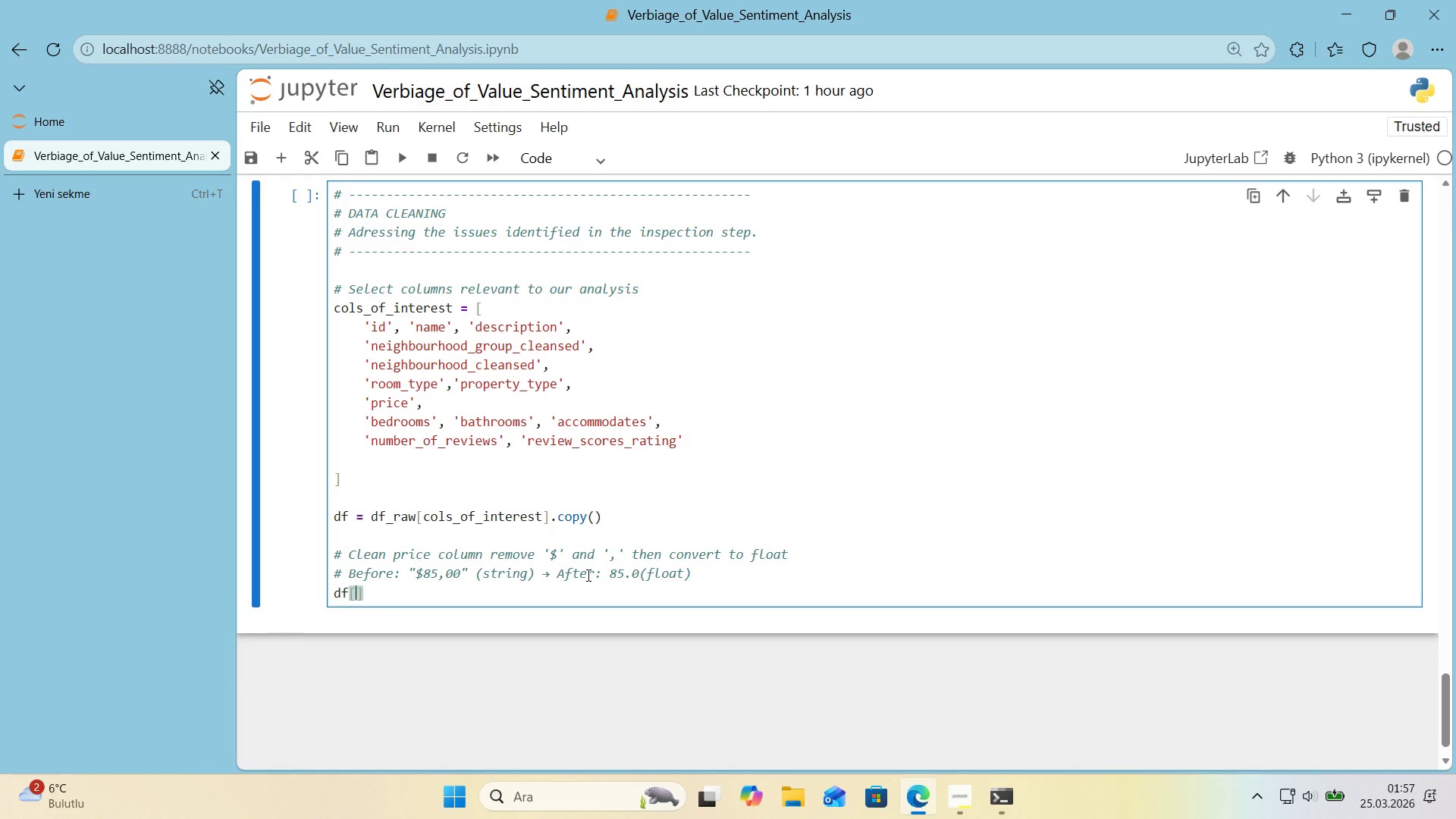 
key(ArrowLeft)
 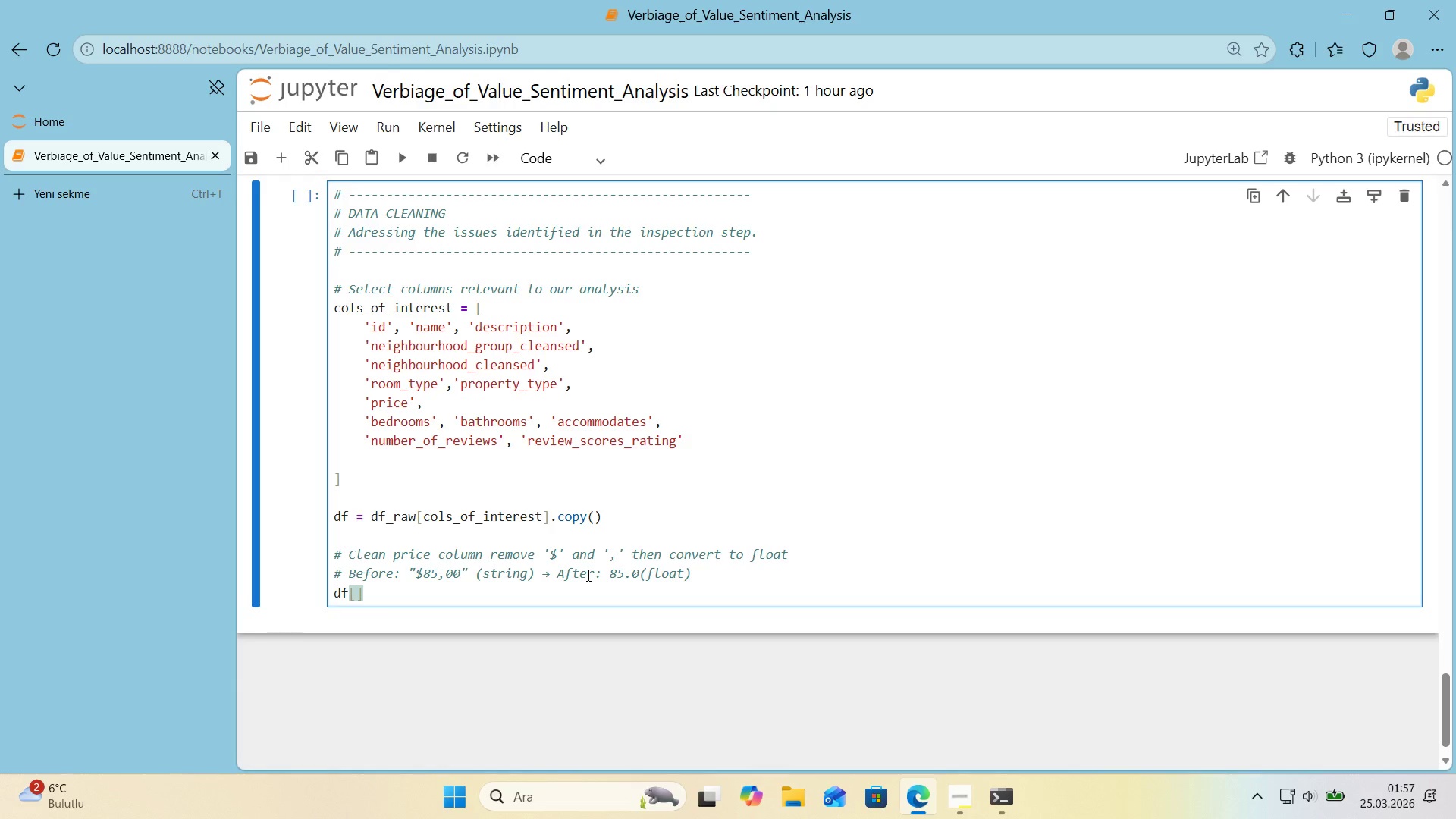 
type(pr'ce)
 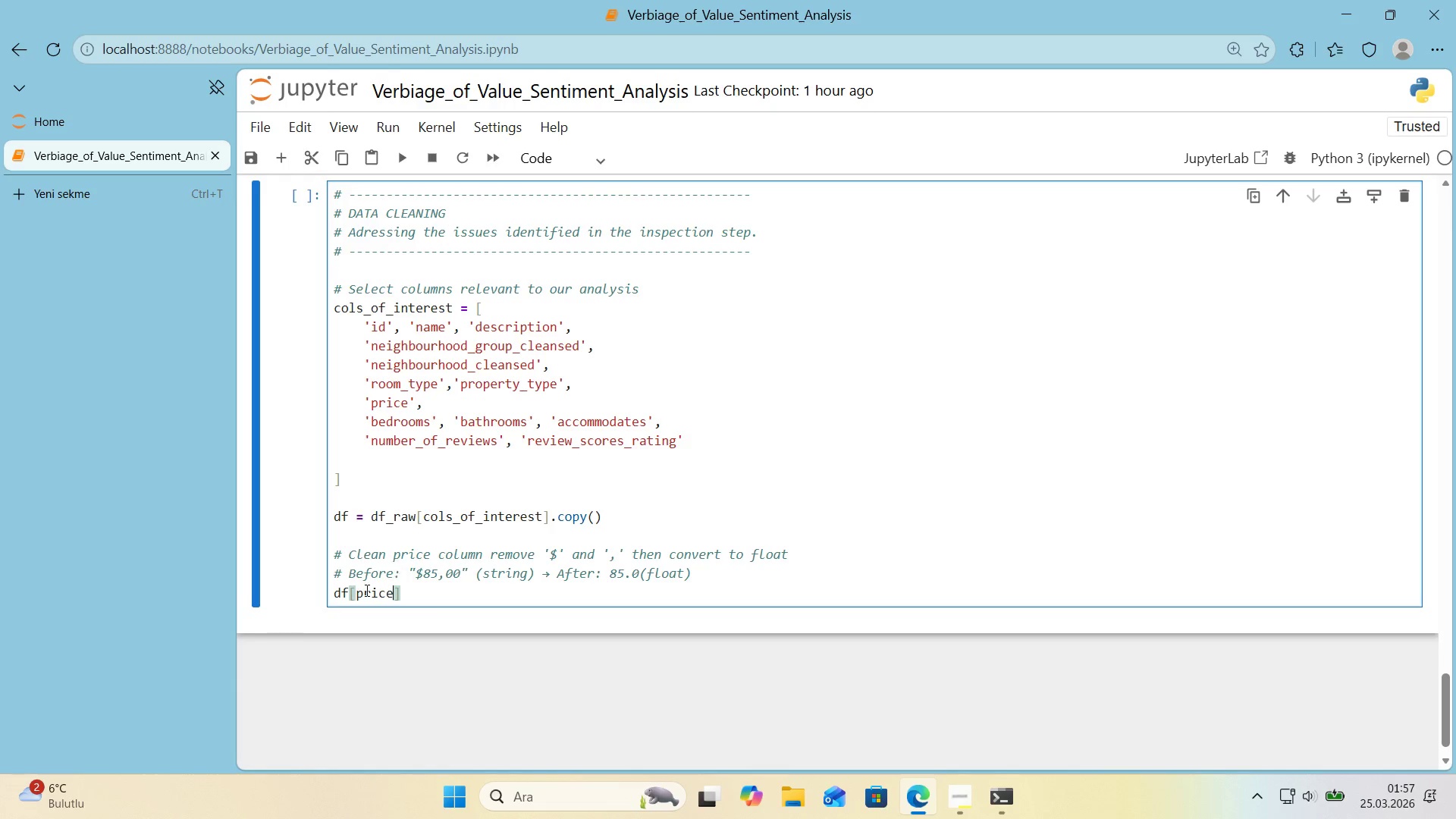 
left_click([359, 593])
 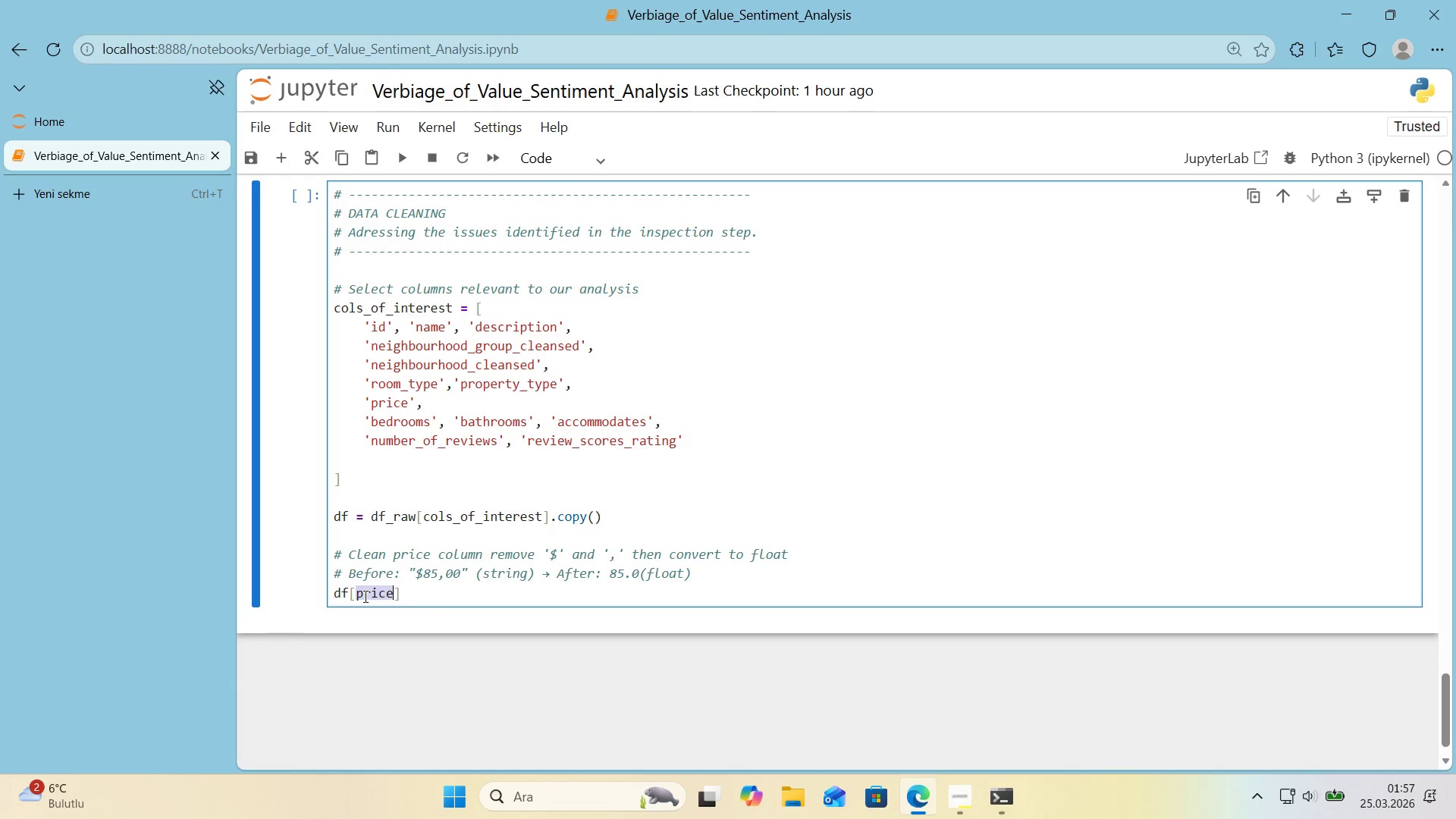 
left_click([364, 596])
 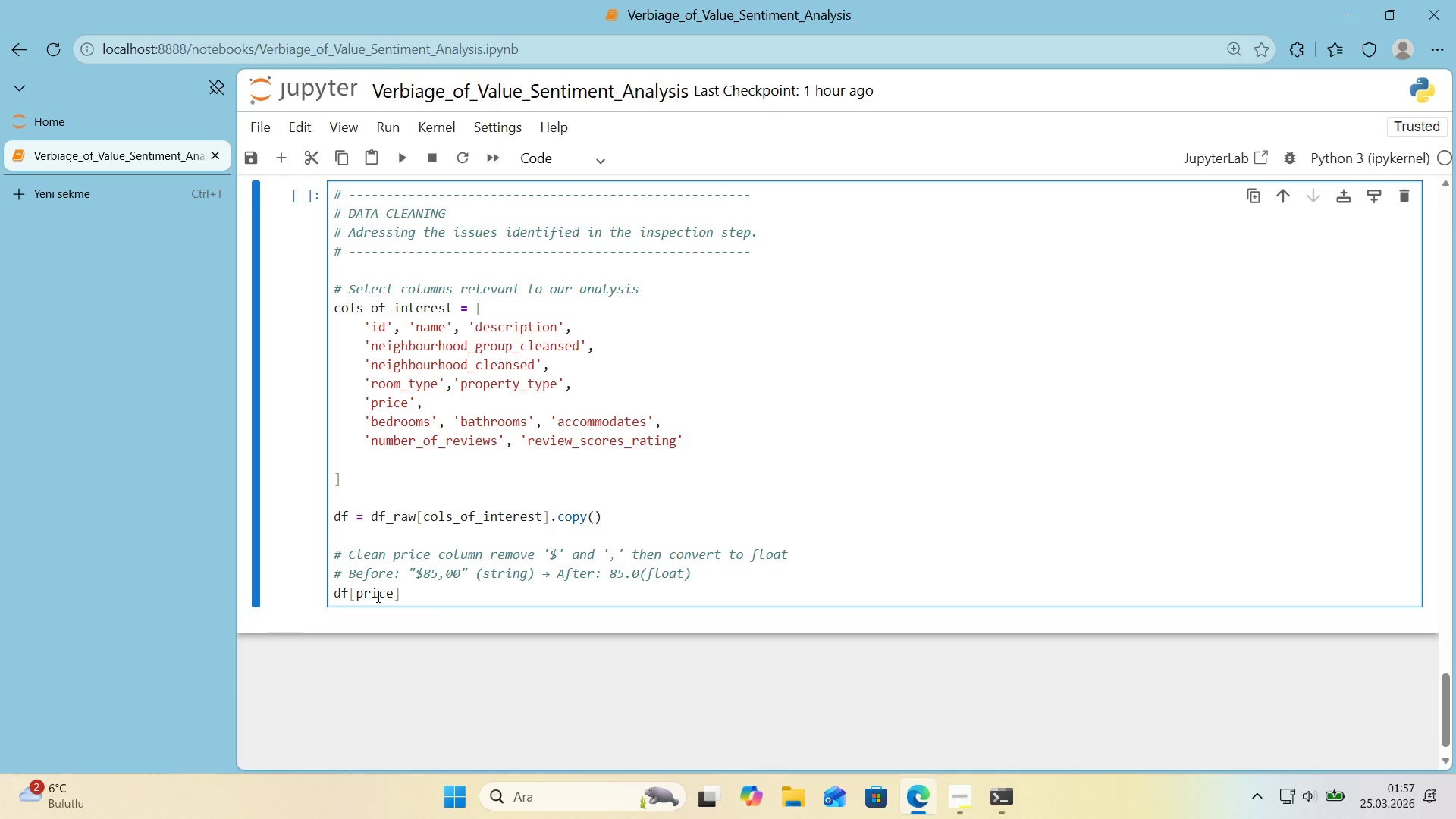 
key(ArrowLeft)
 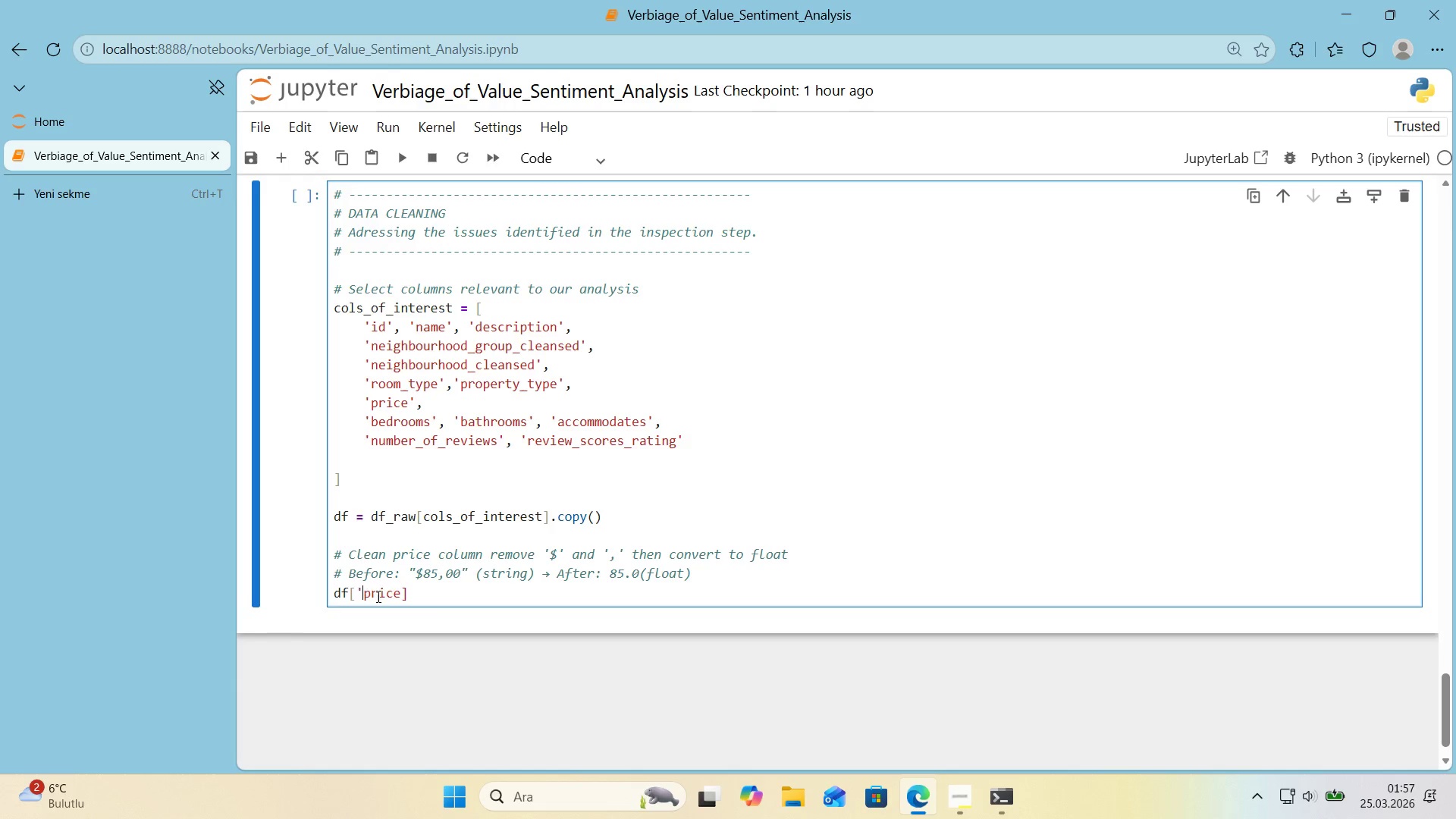 
type(@@)
 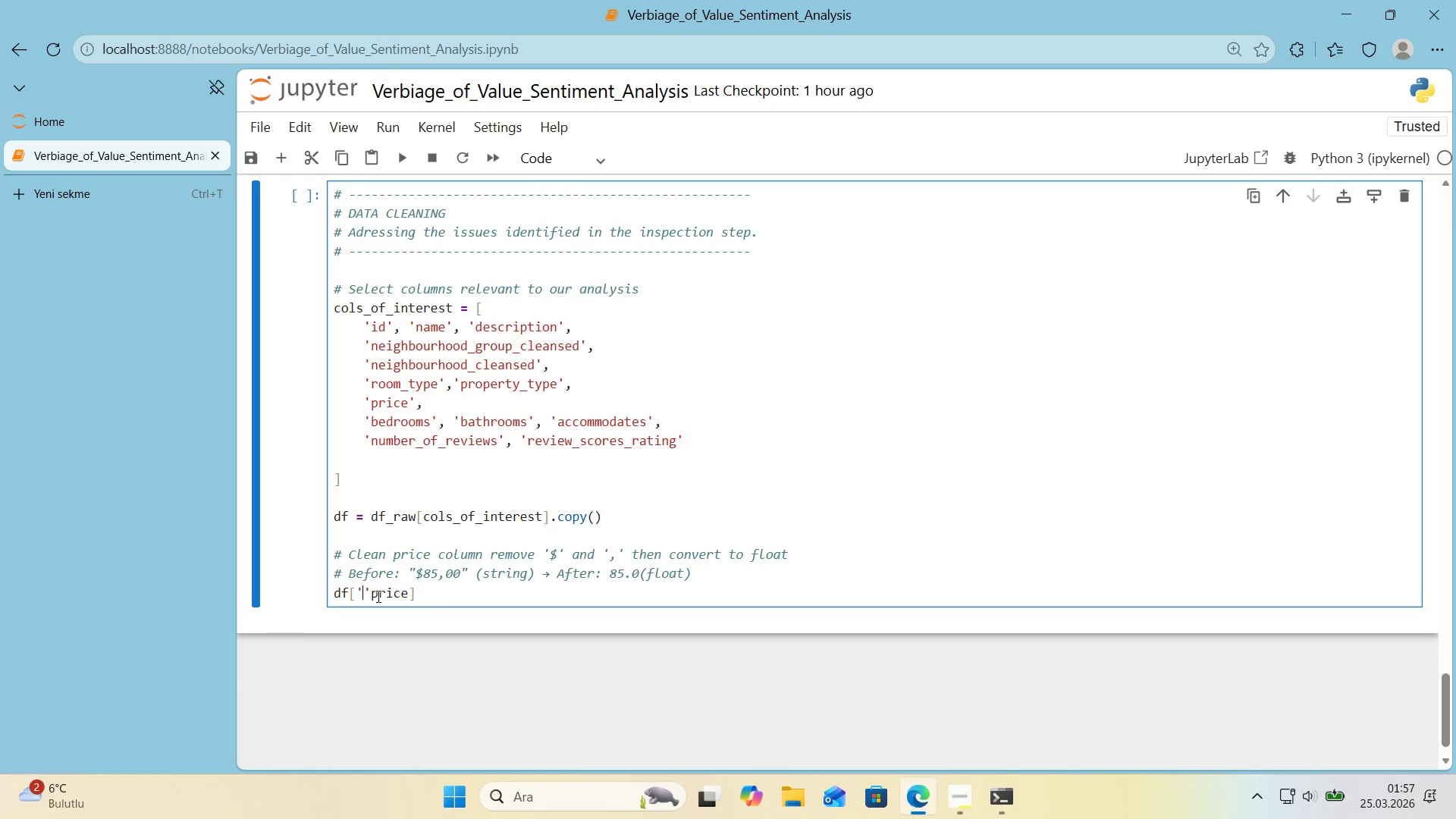 
key(ArrowLeft)
 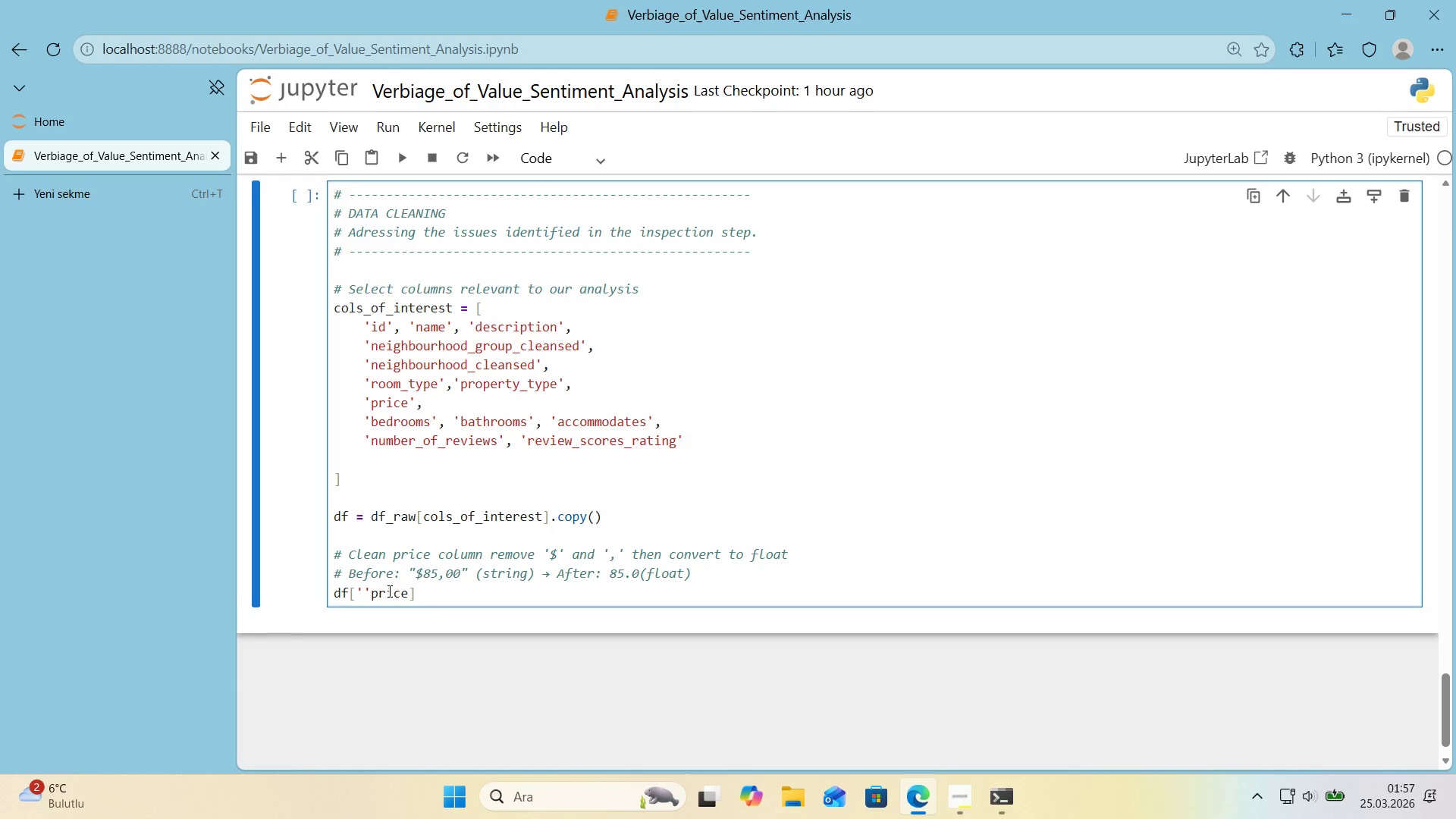 
double_click([388, 591])
 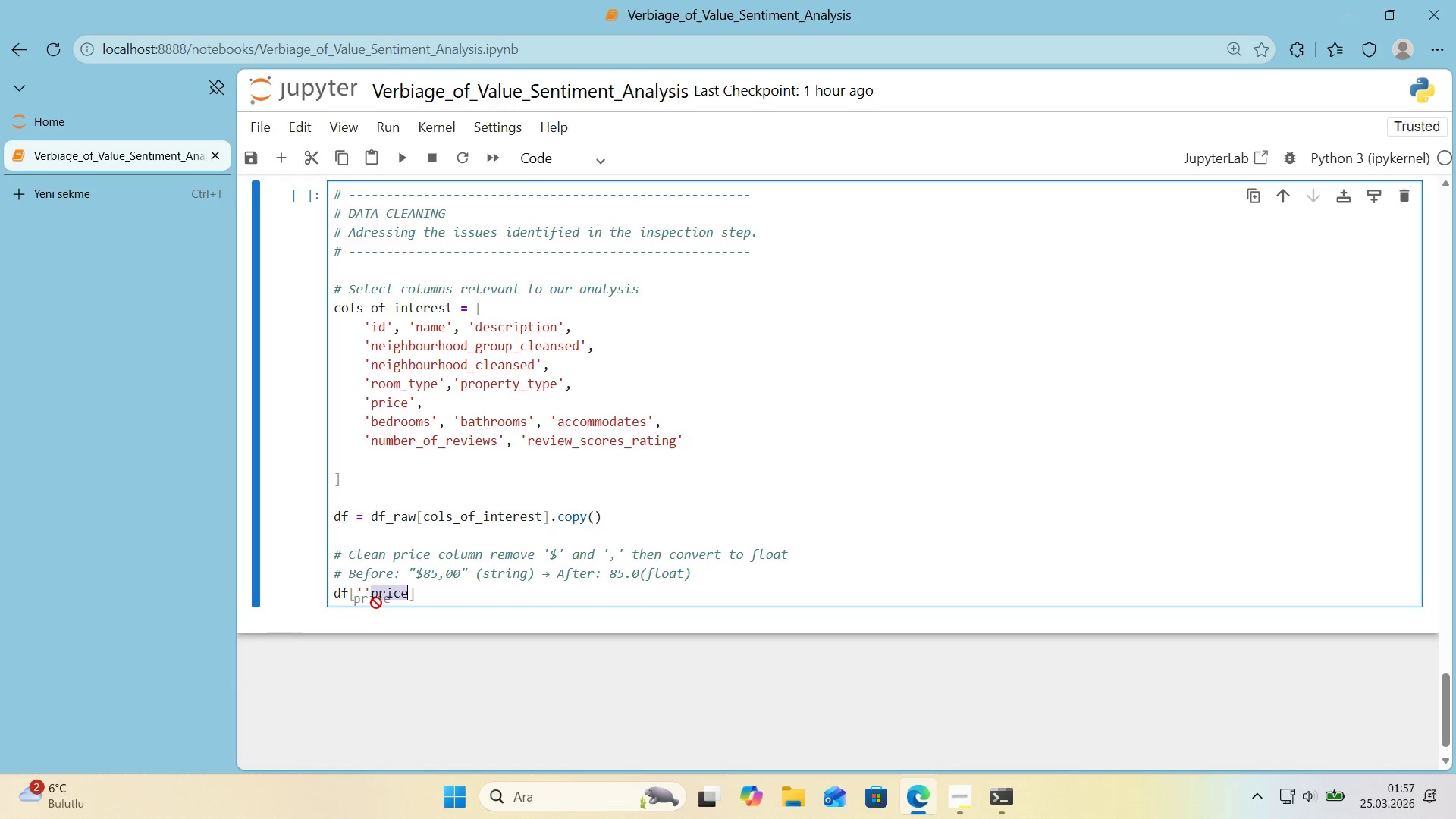 
left_click_drag(start_coordinate=[396, 598], to_coordinate=[365, 599])
 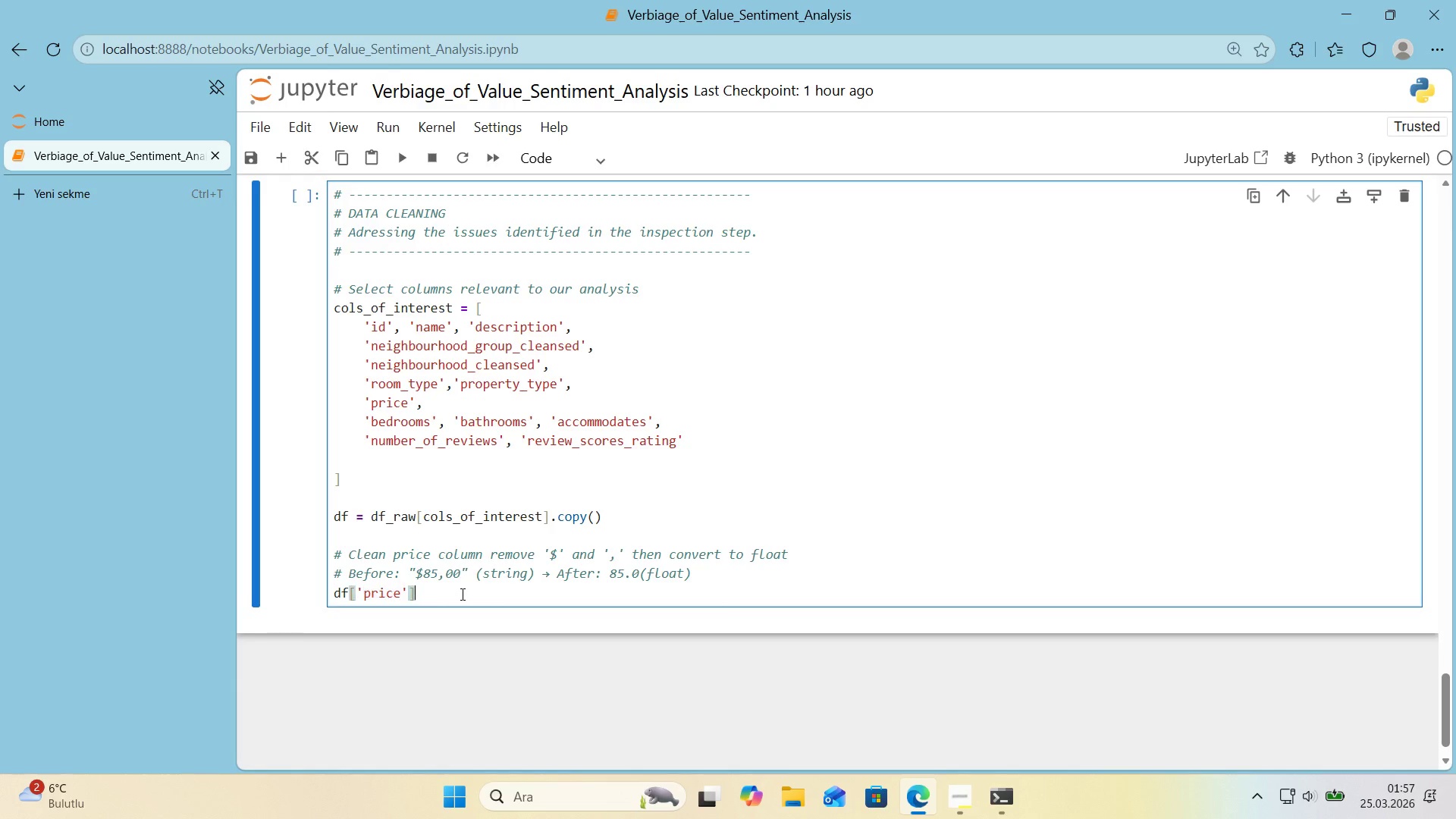 
left_click([461, 594])
 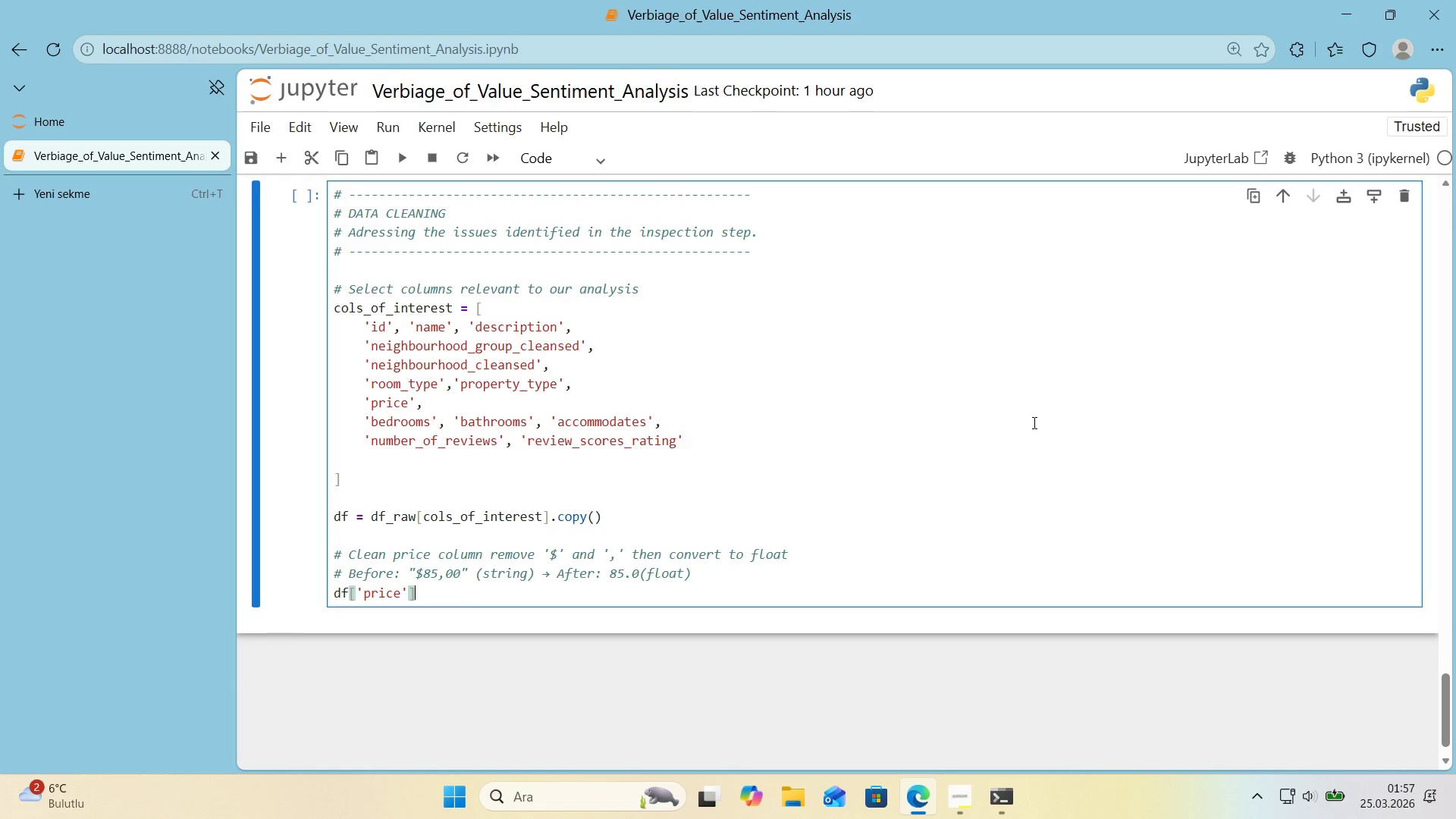 
type( ) df)
 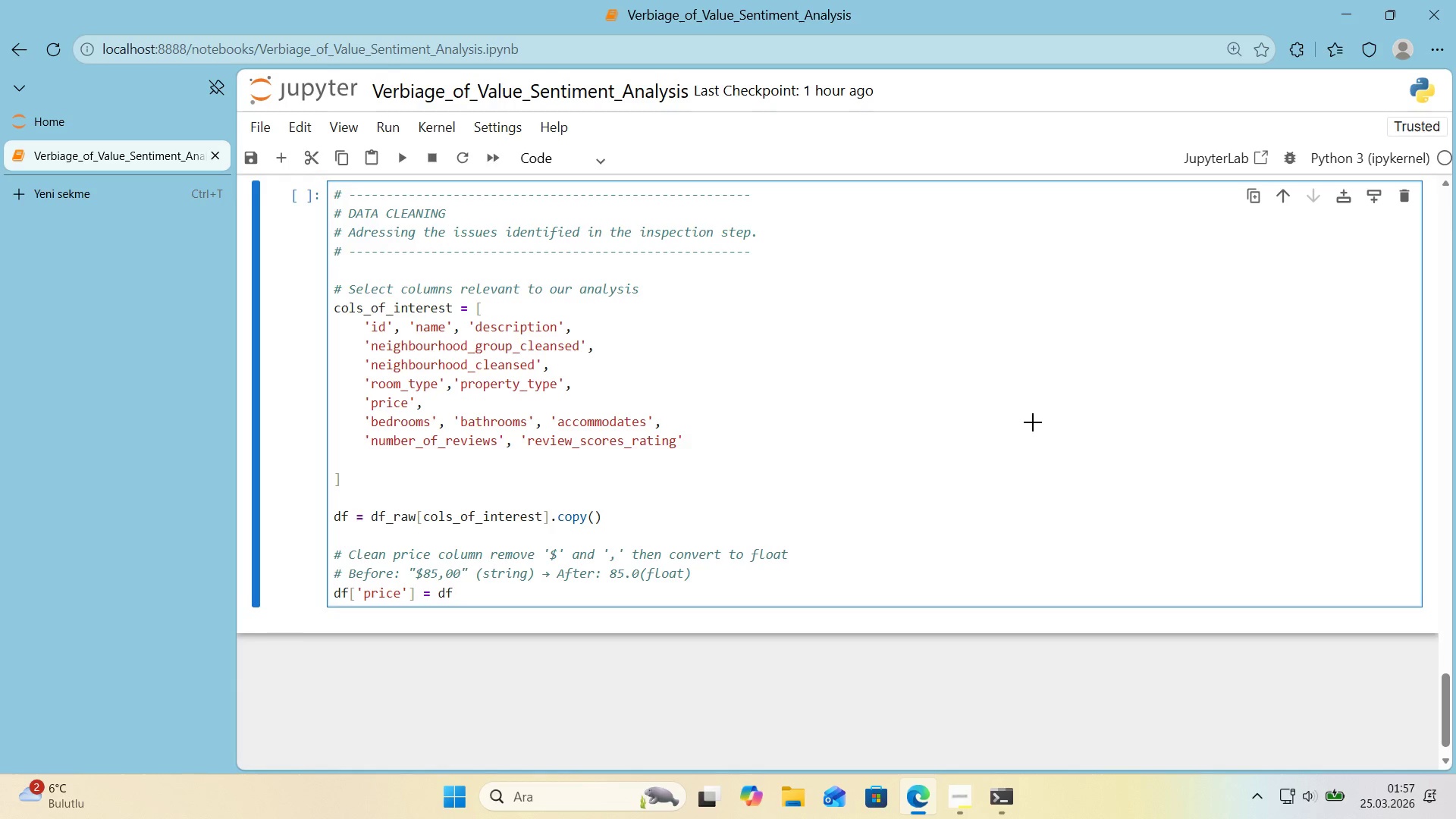 
key(Alt+Control+8)
 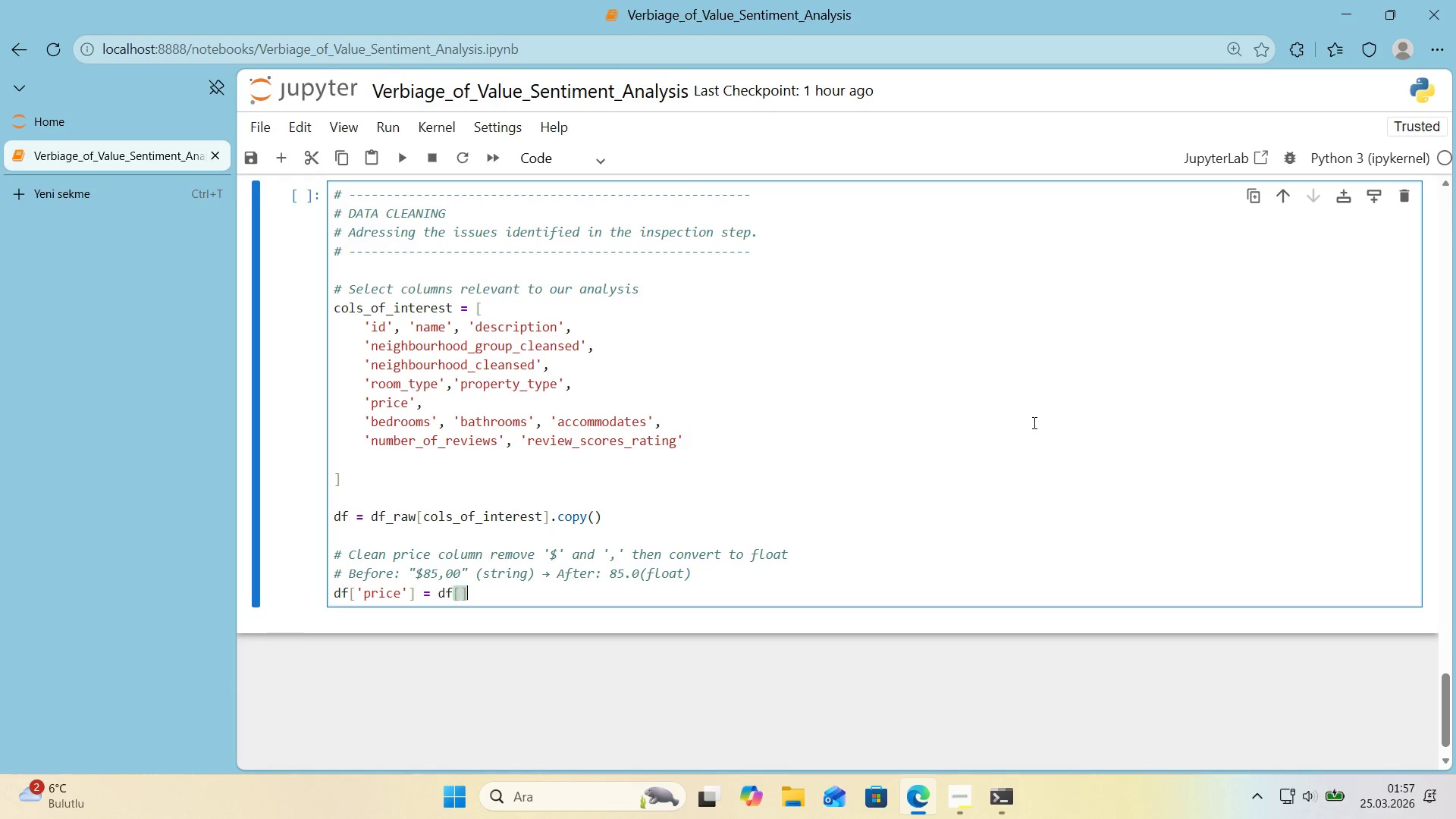 
key(Alt+Control+9)
 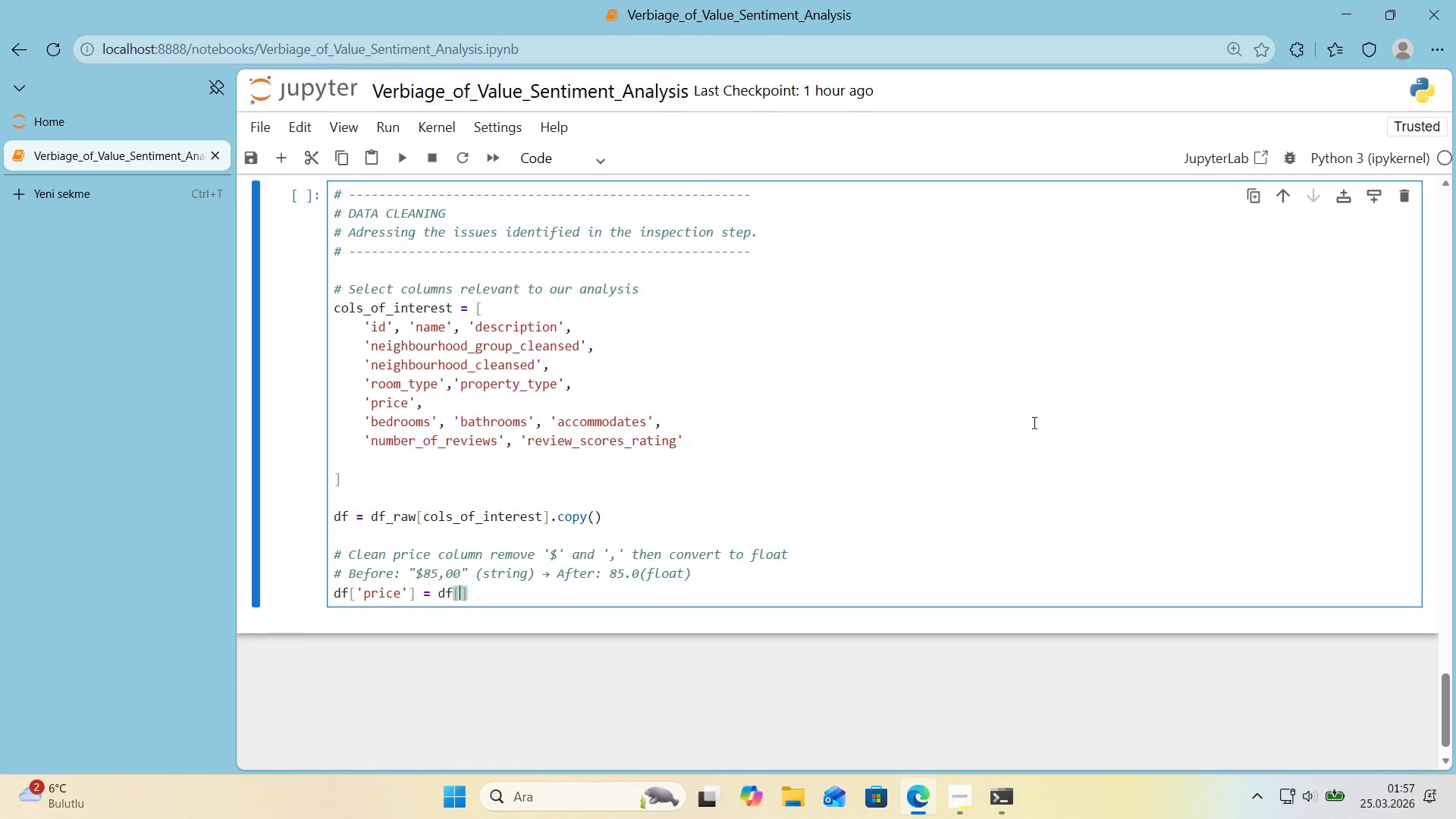 
key(ArrowLeft)
 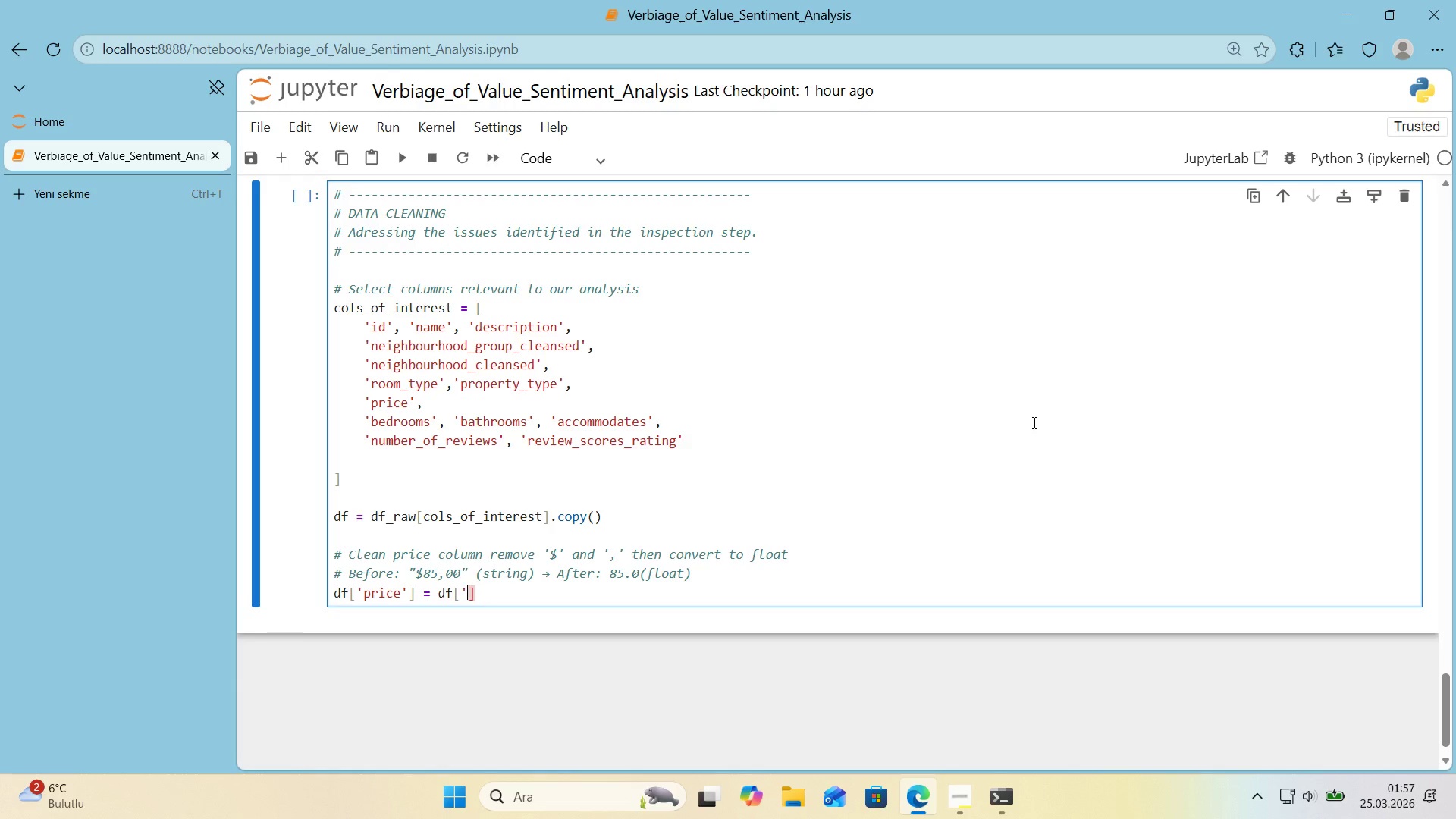 
type(@@)
 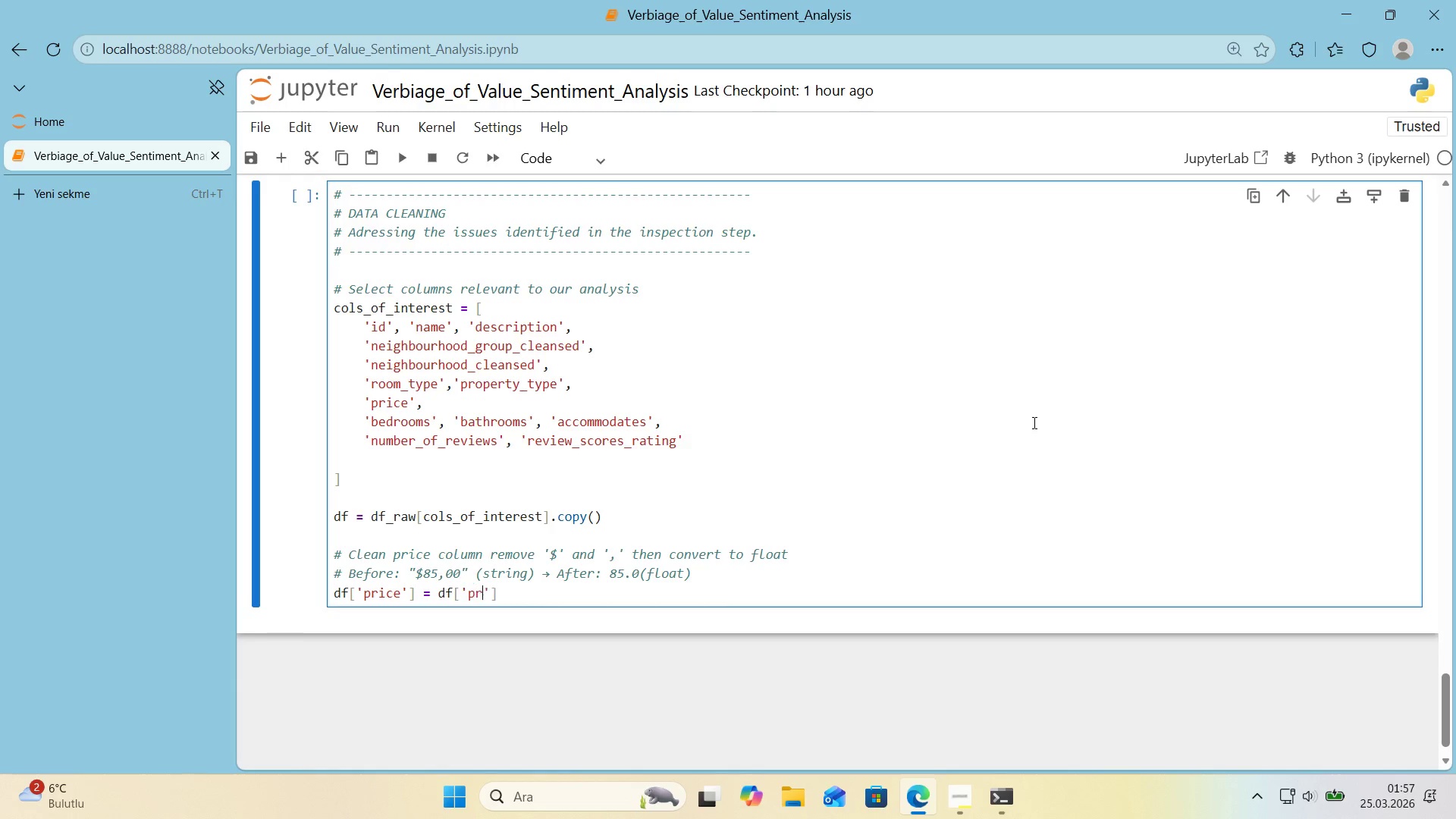 
key(ArrowLeft)
 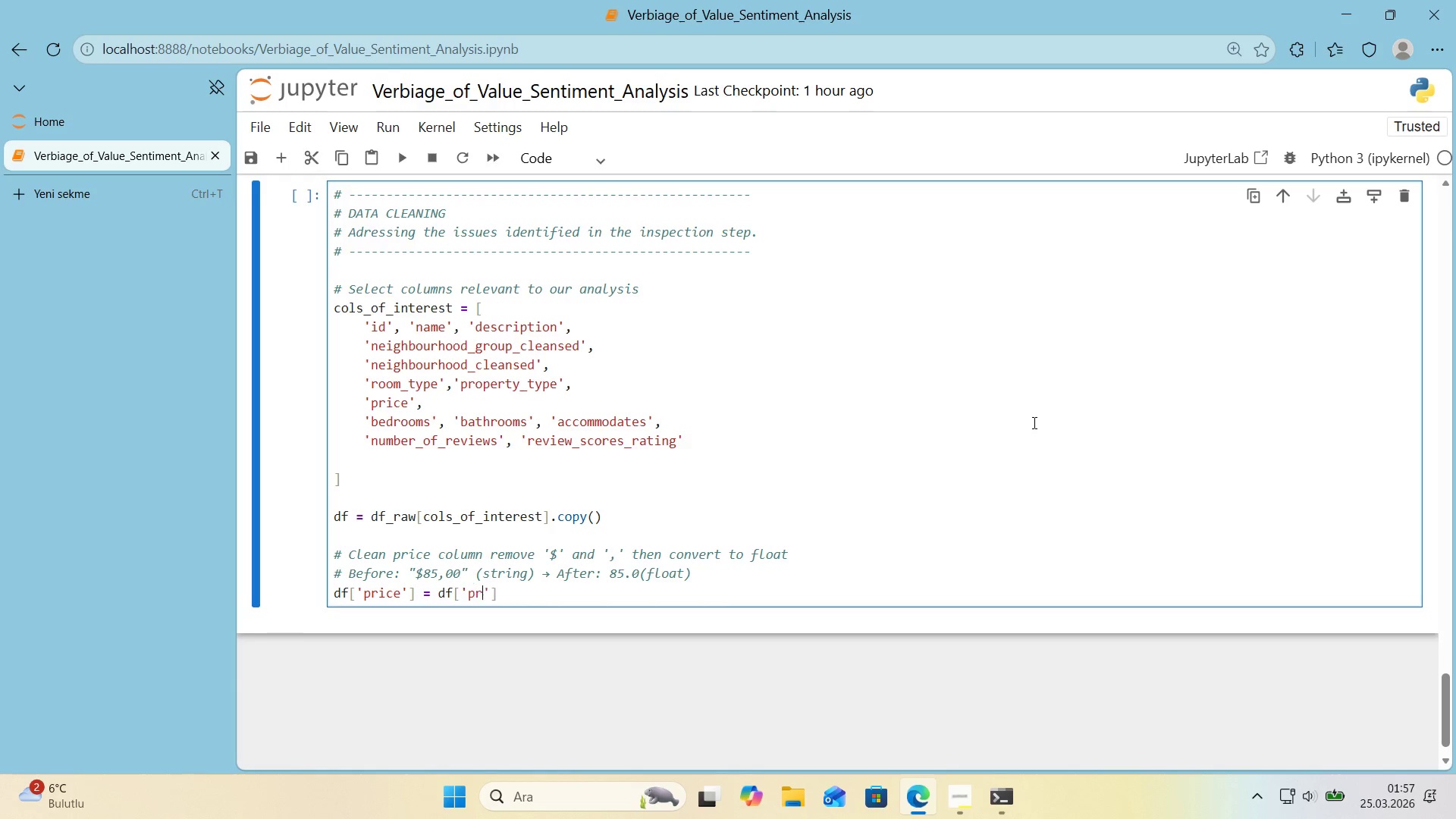 
type(pr'ce)
 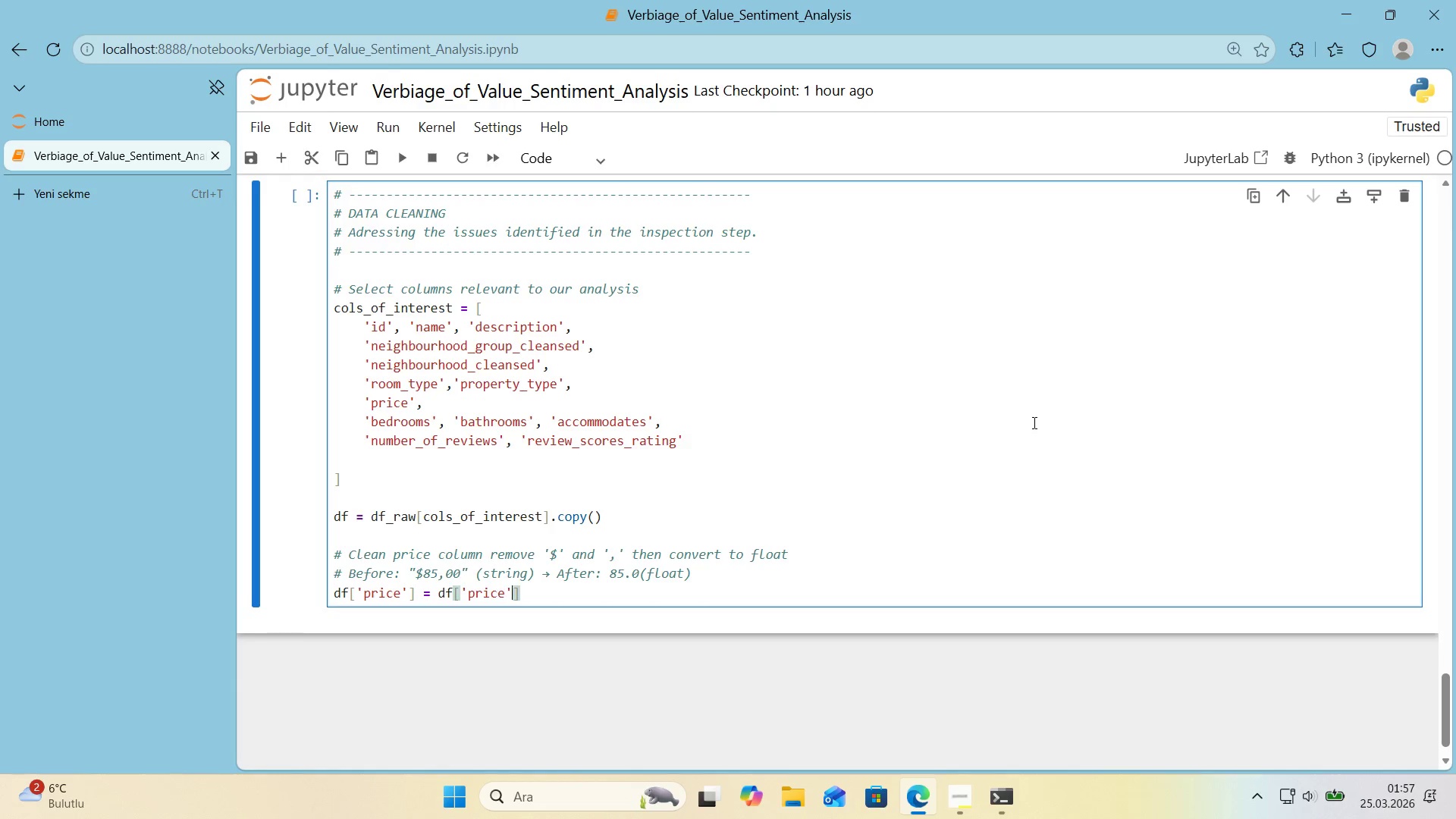 
key(ArrowRight)
 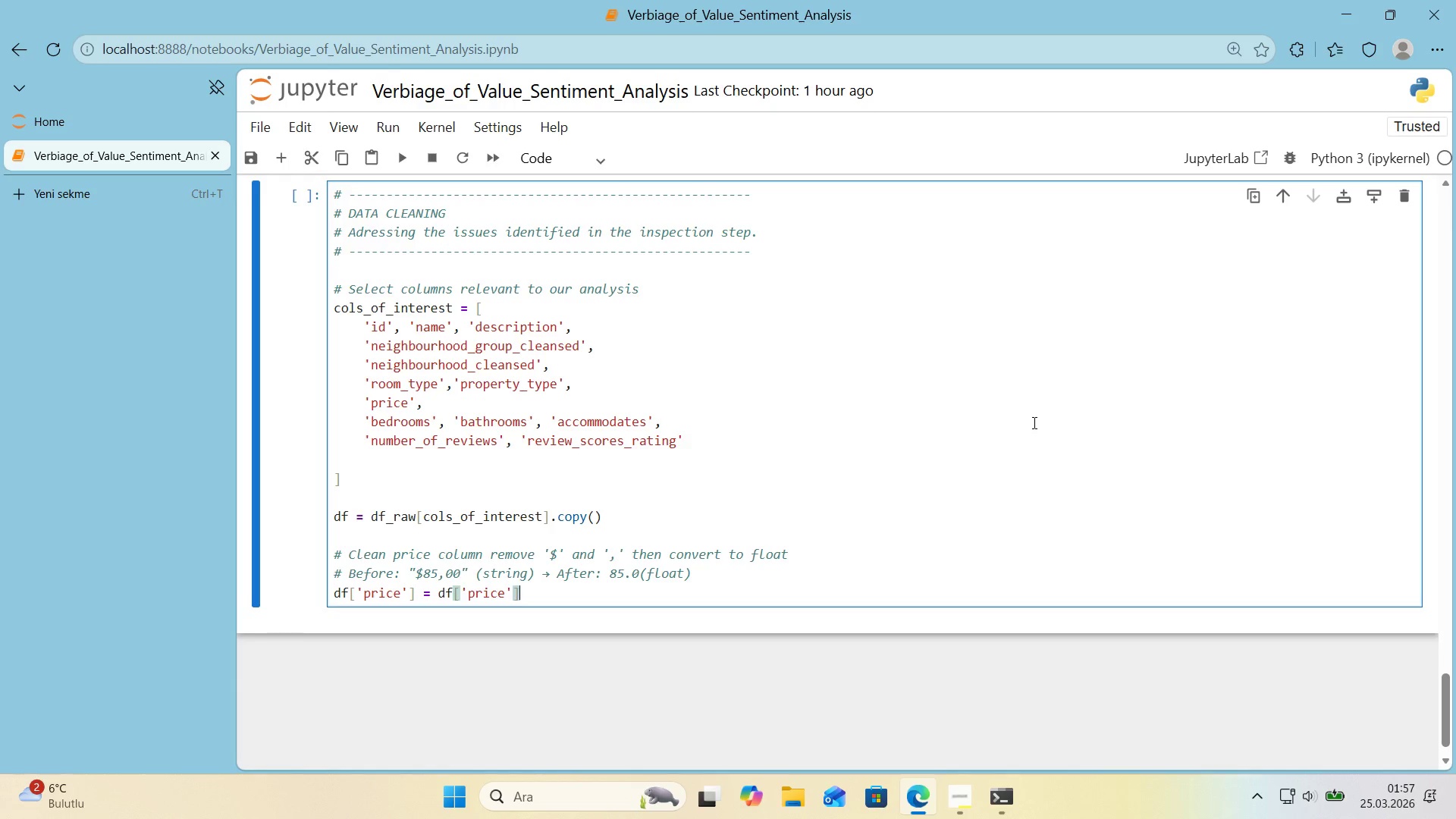 
key(ArrowRight)
 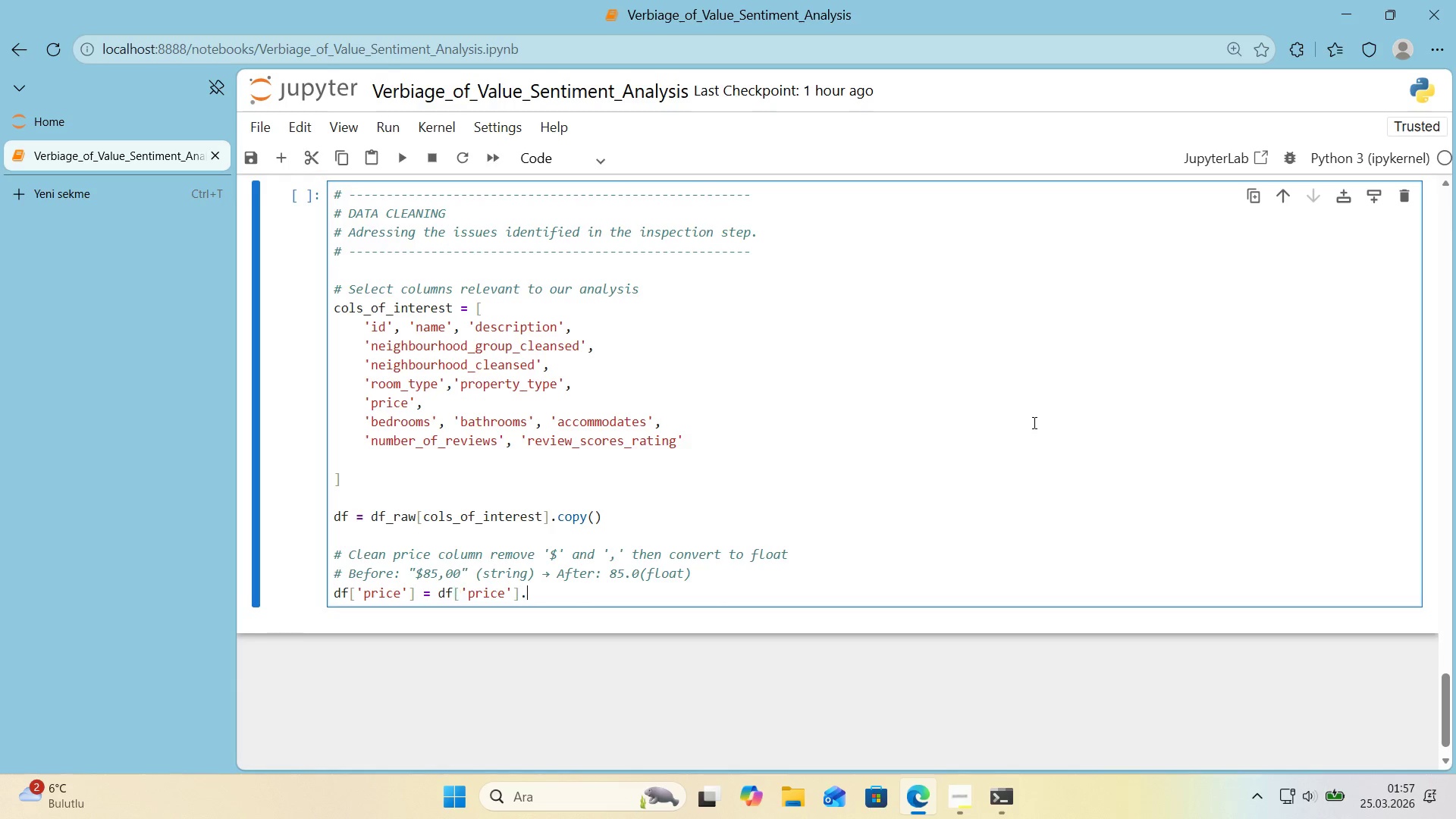 
type(.replace*()
 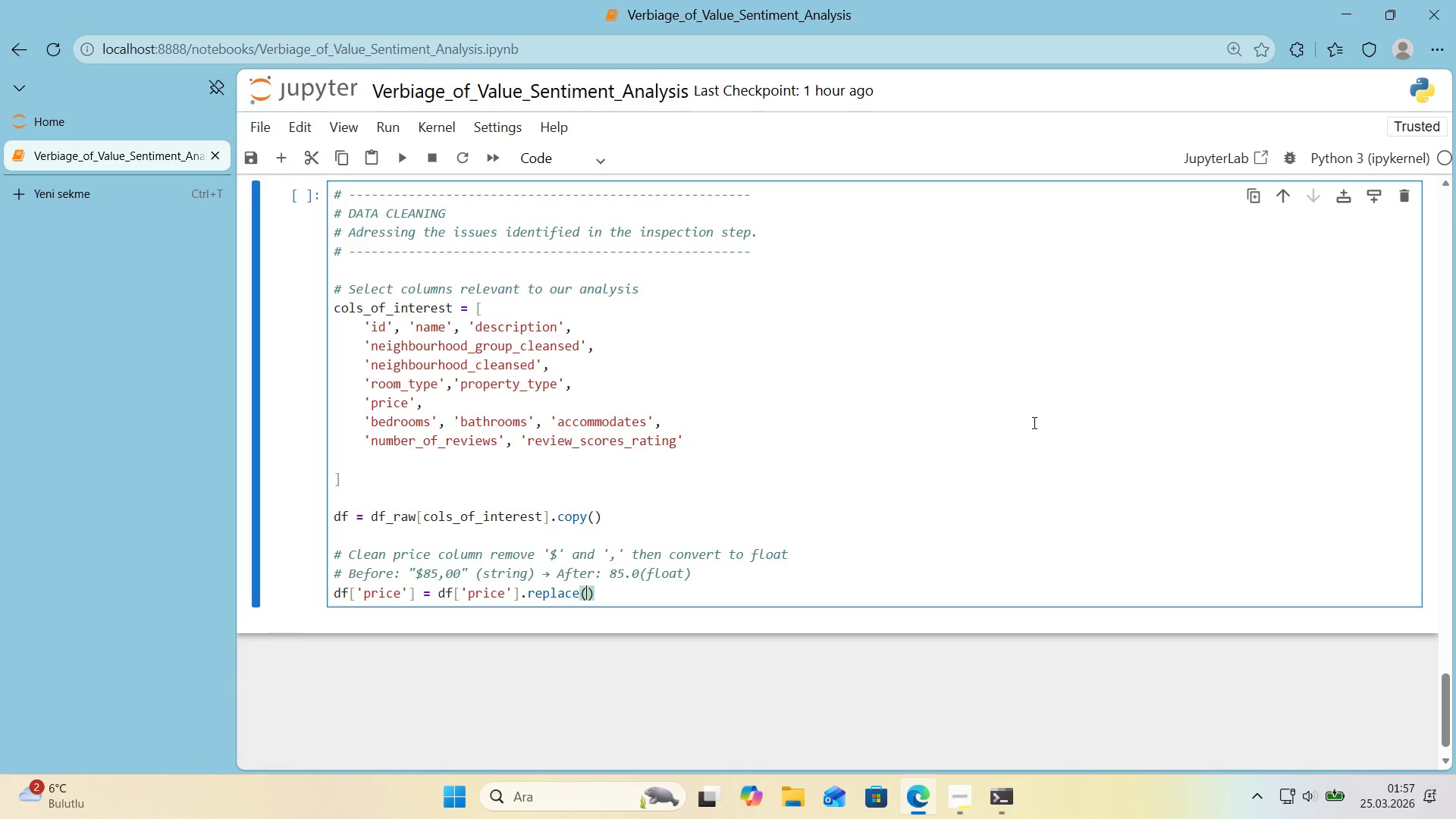 
 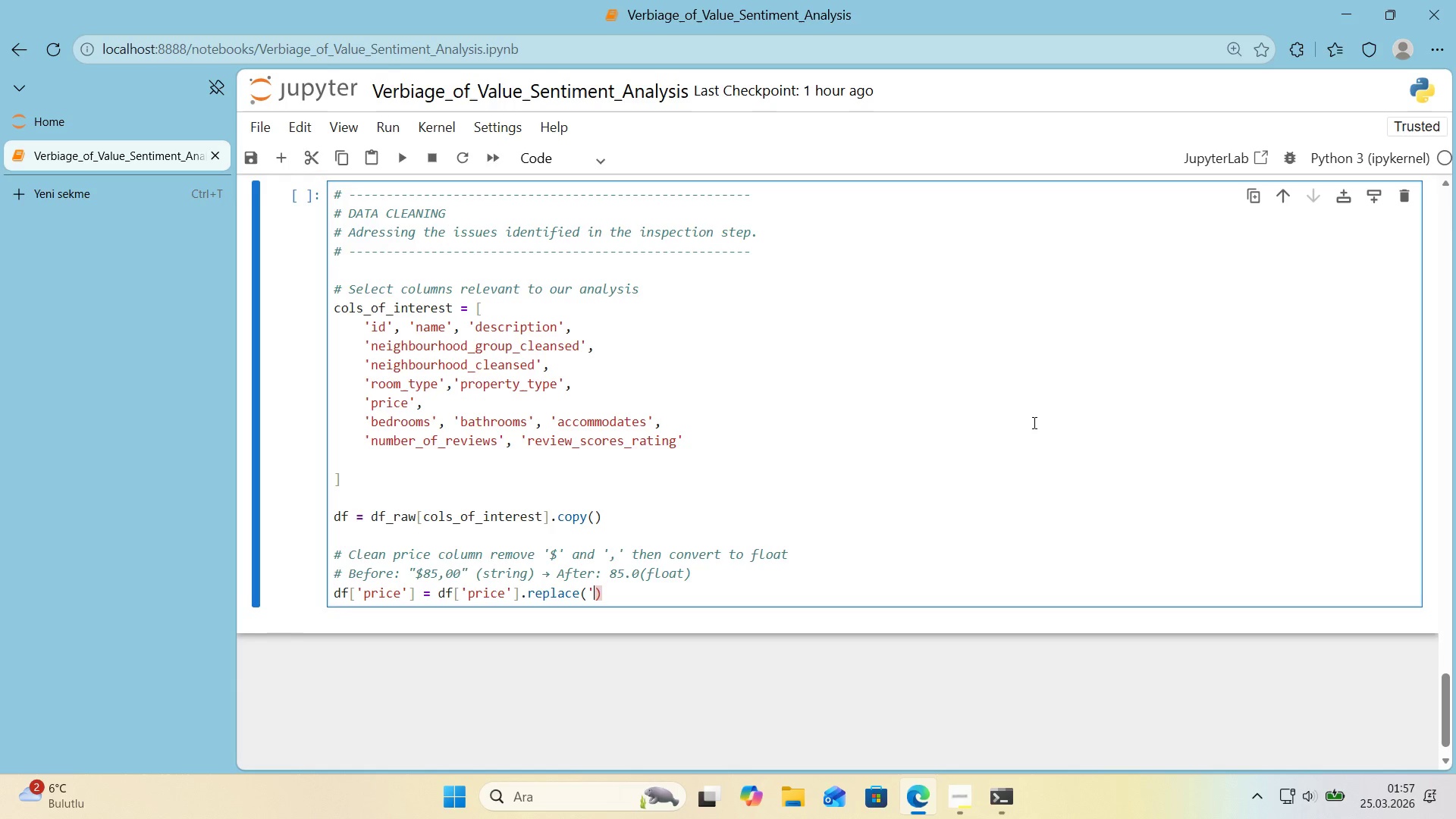 
key(ArrowLeft)
 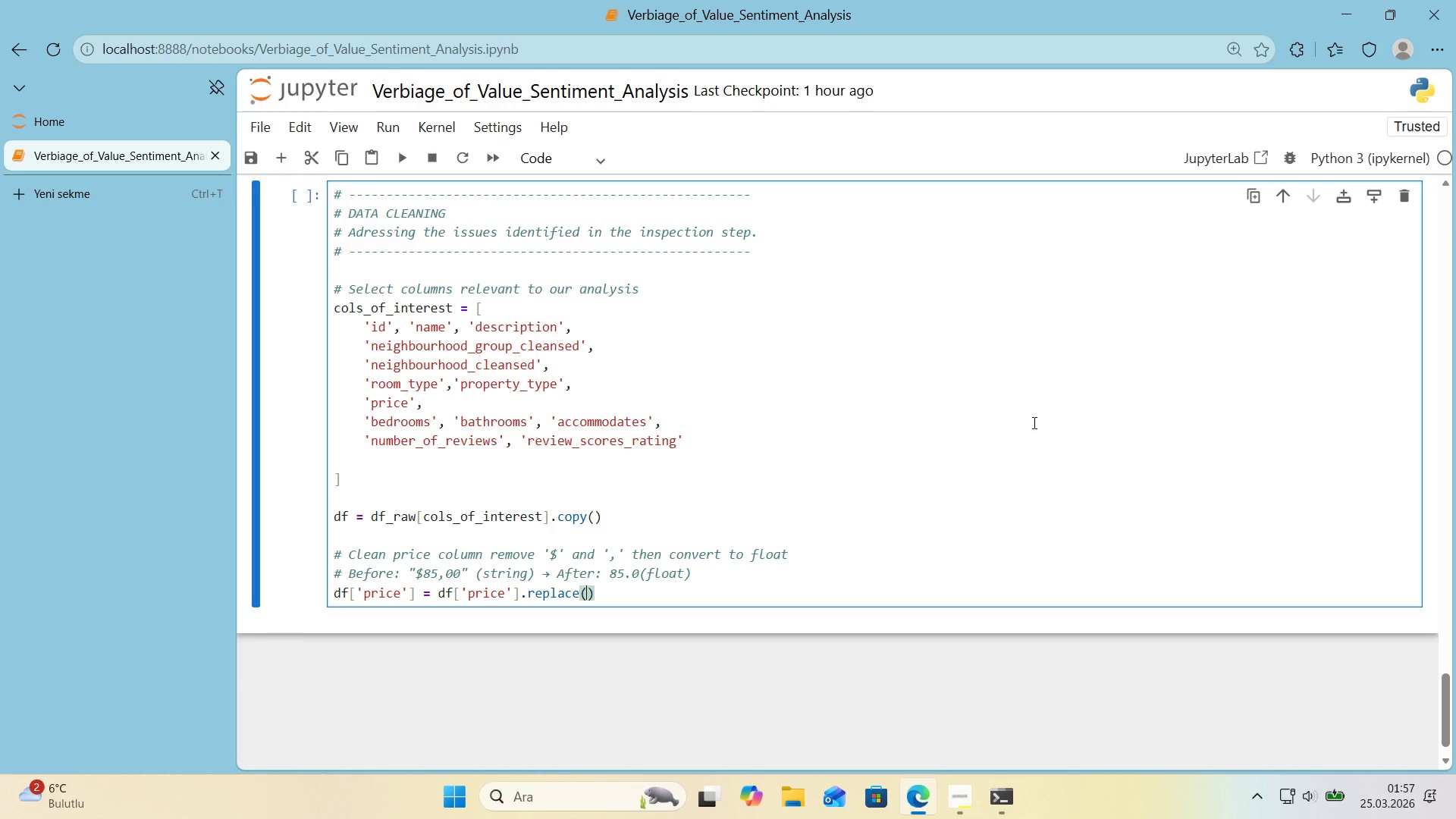 
type(@@)
 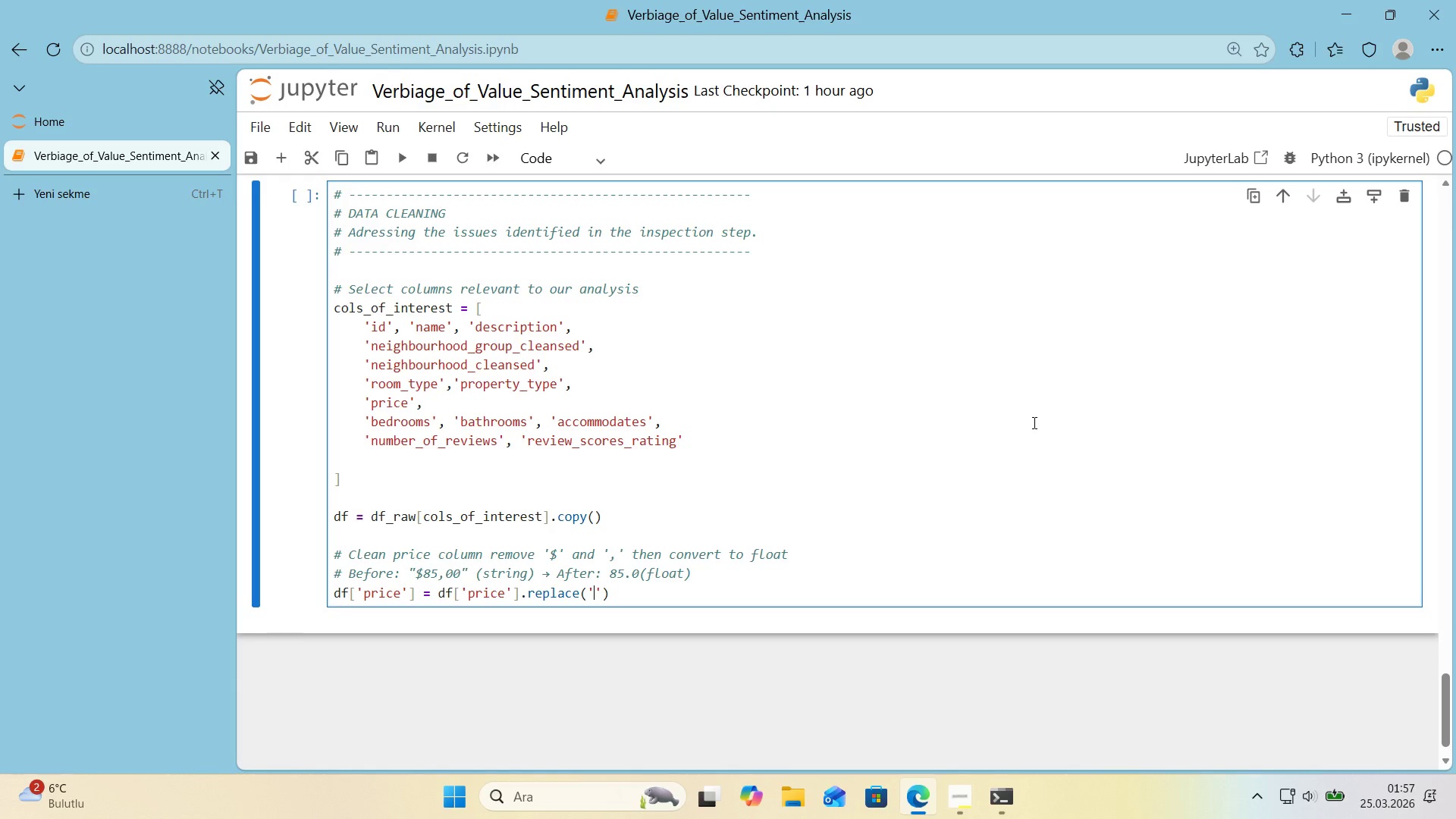 
key(ArrowLeft)
 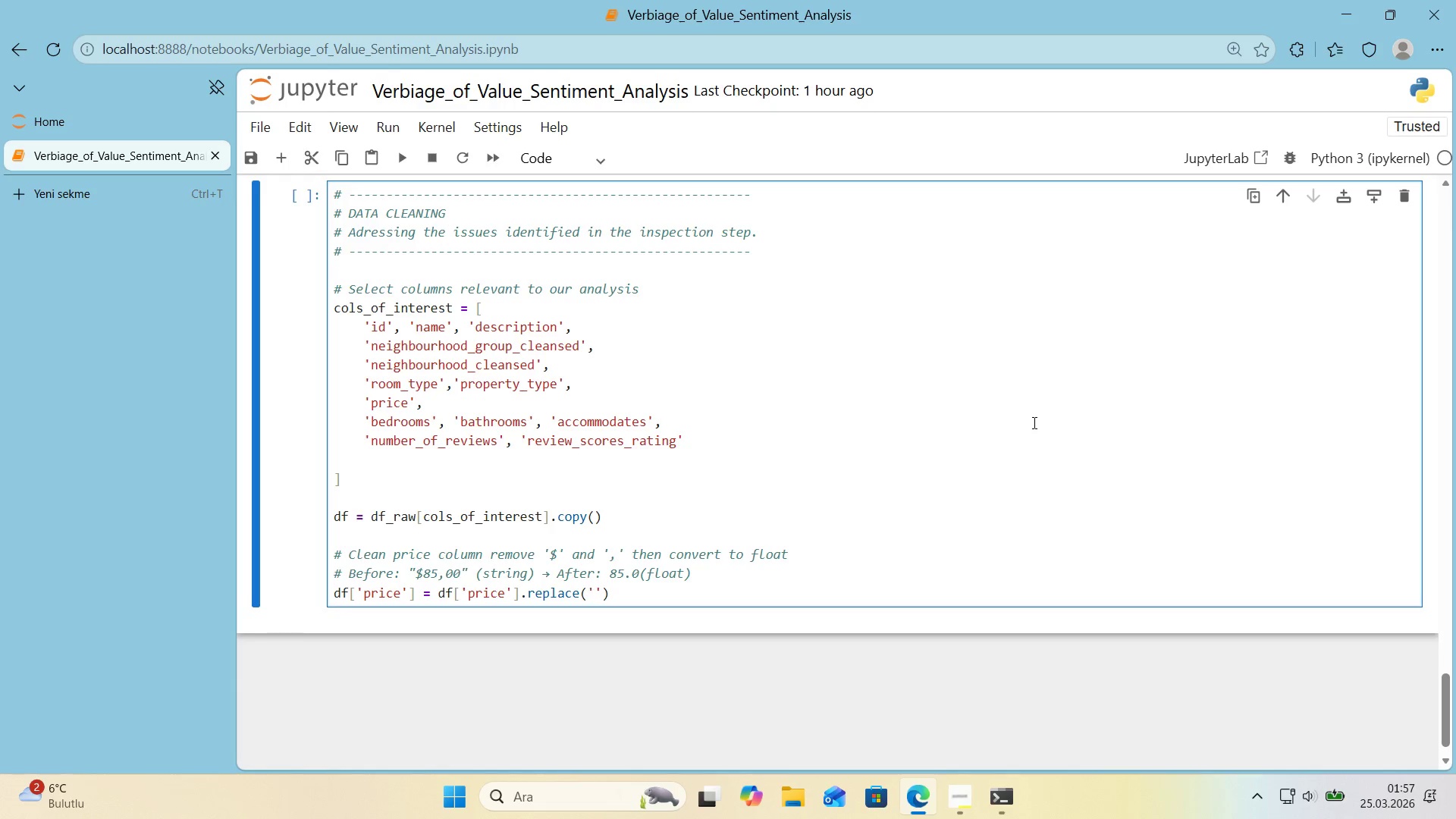 
key(Alt+Control+8)
 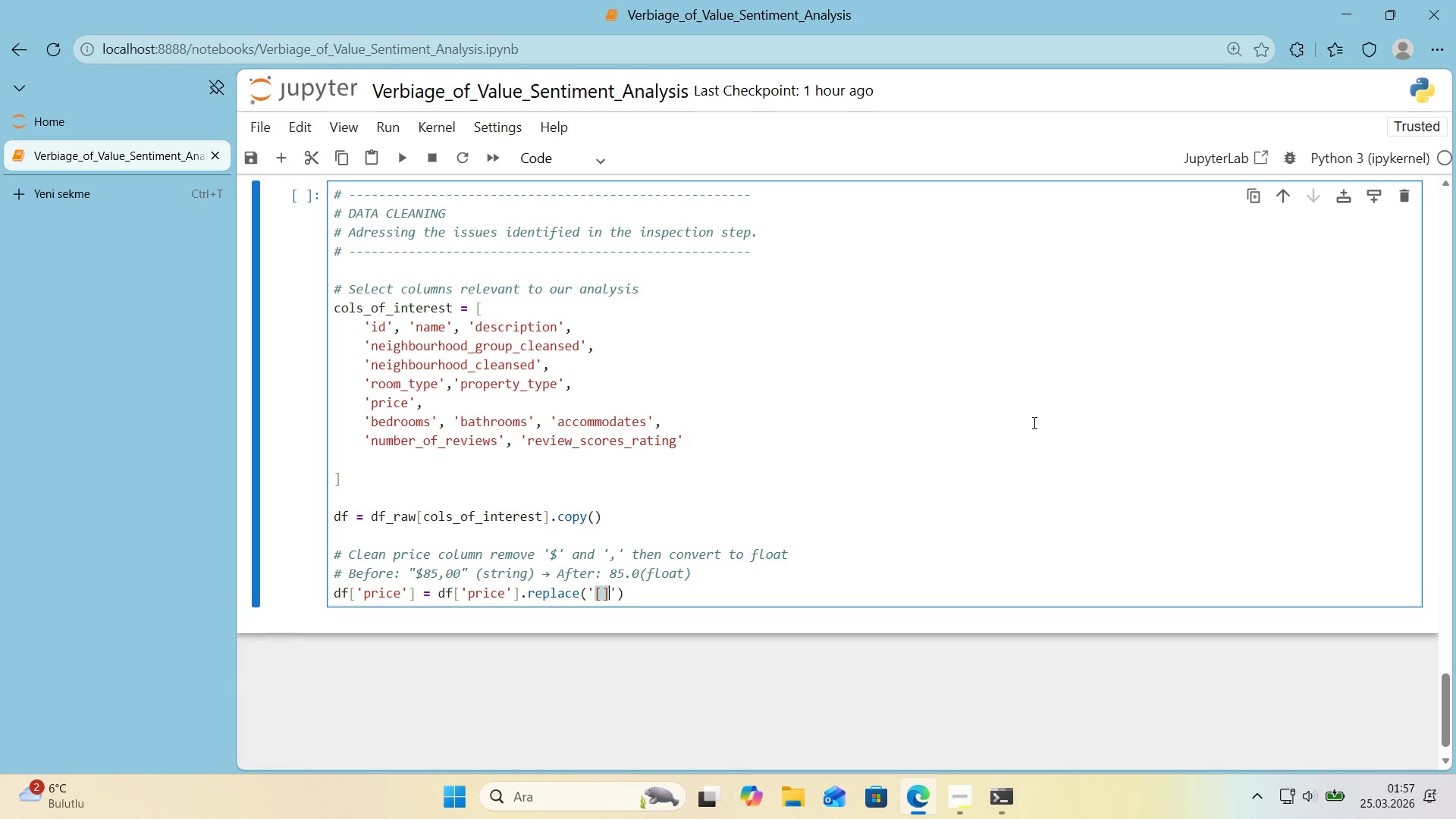 
key(Alt+Control+9)
 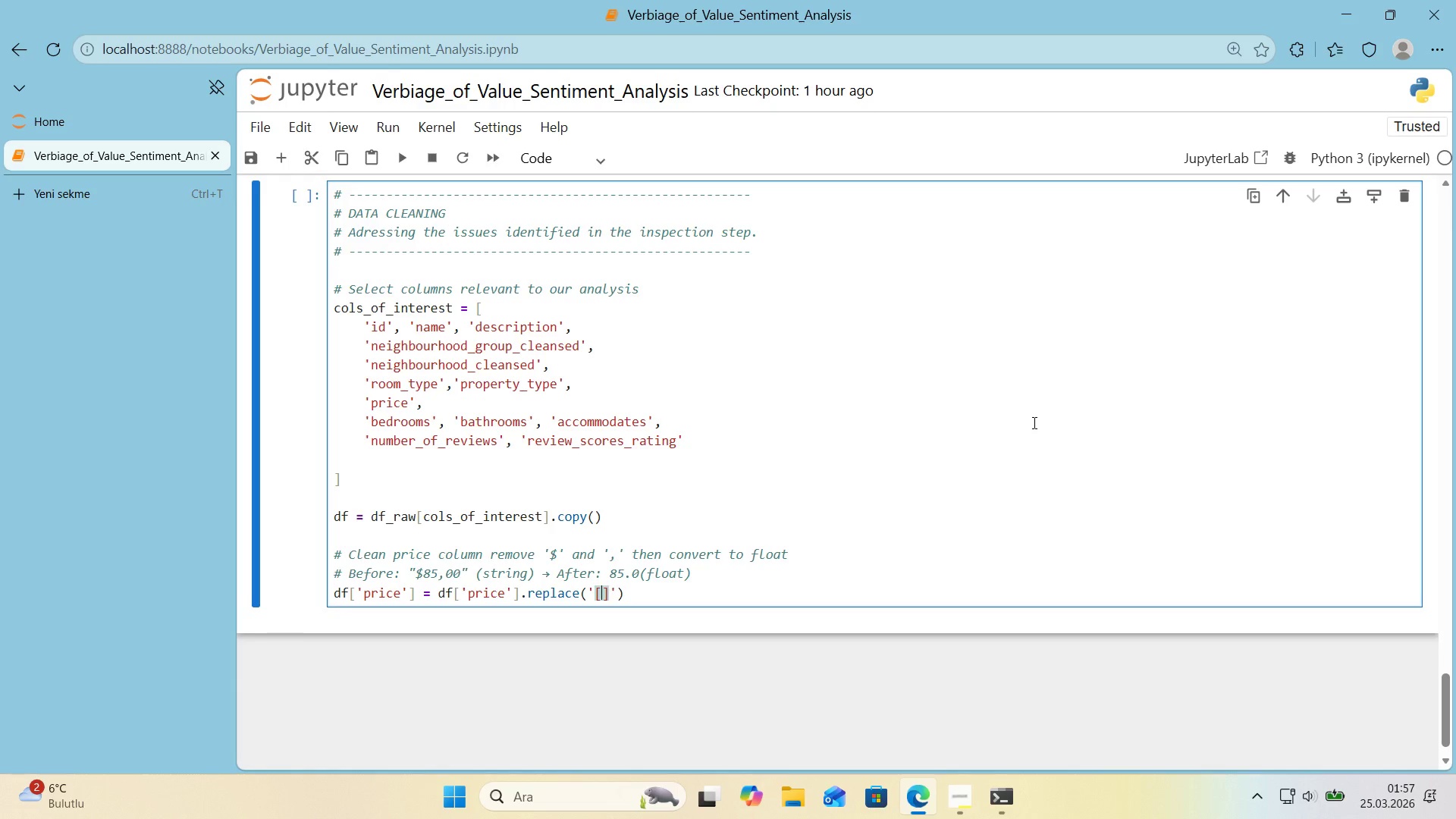 
key(ArrowLeft)
 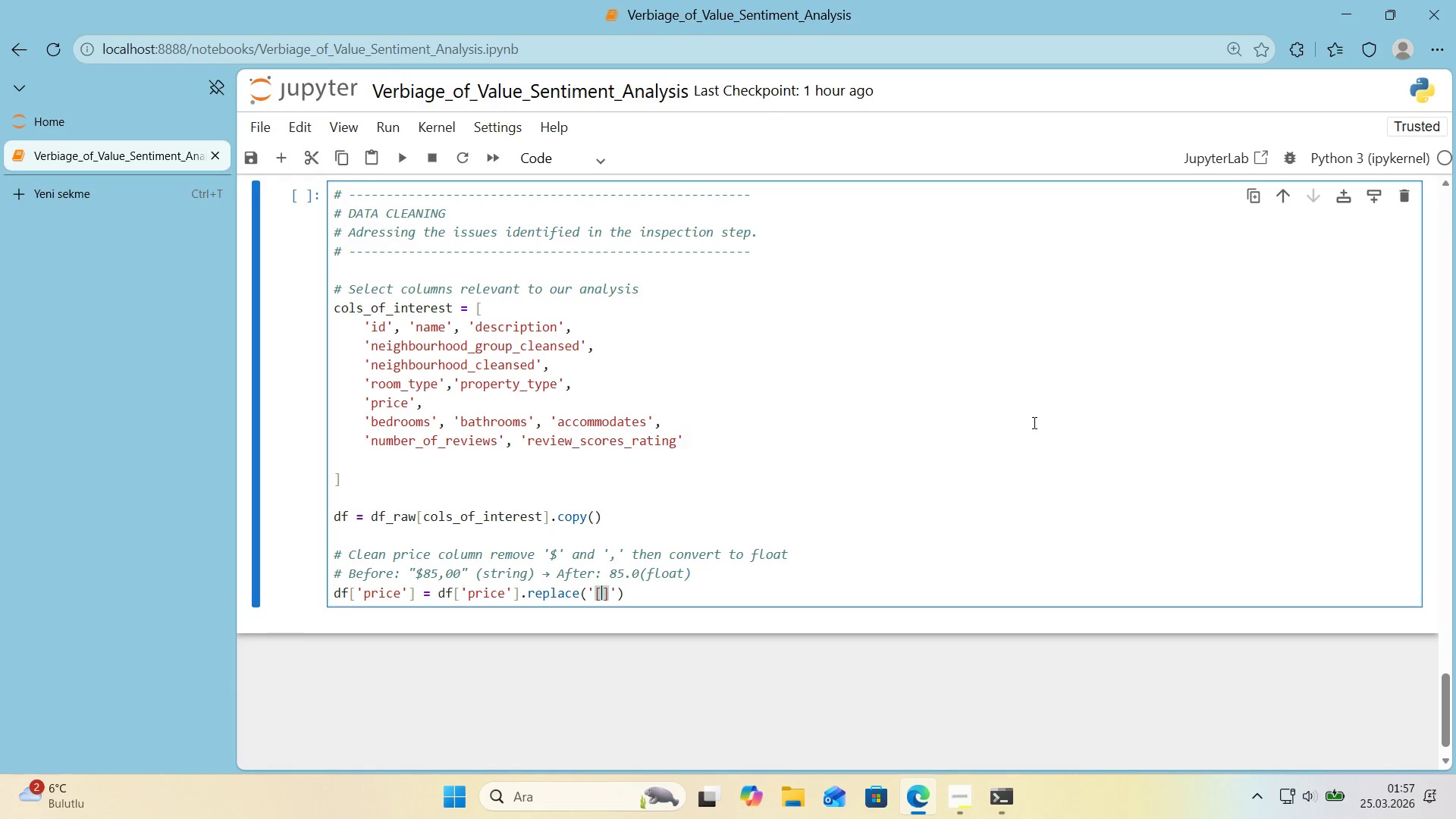 
key(Control+ControlLeft)
 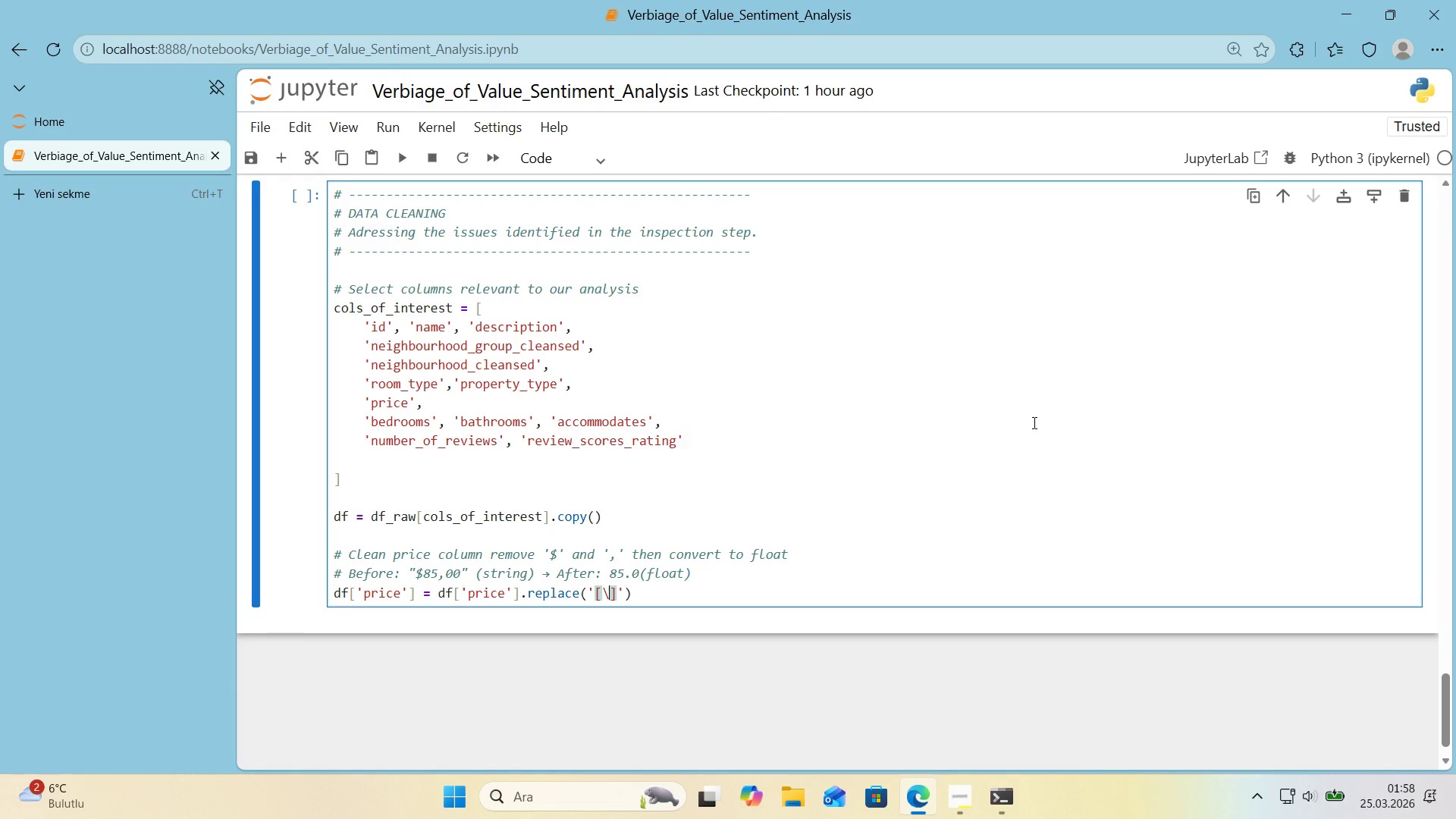 
key(Alt+Control+AltRight)
 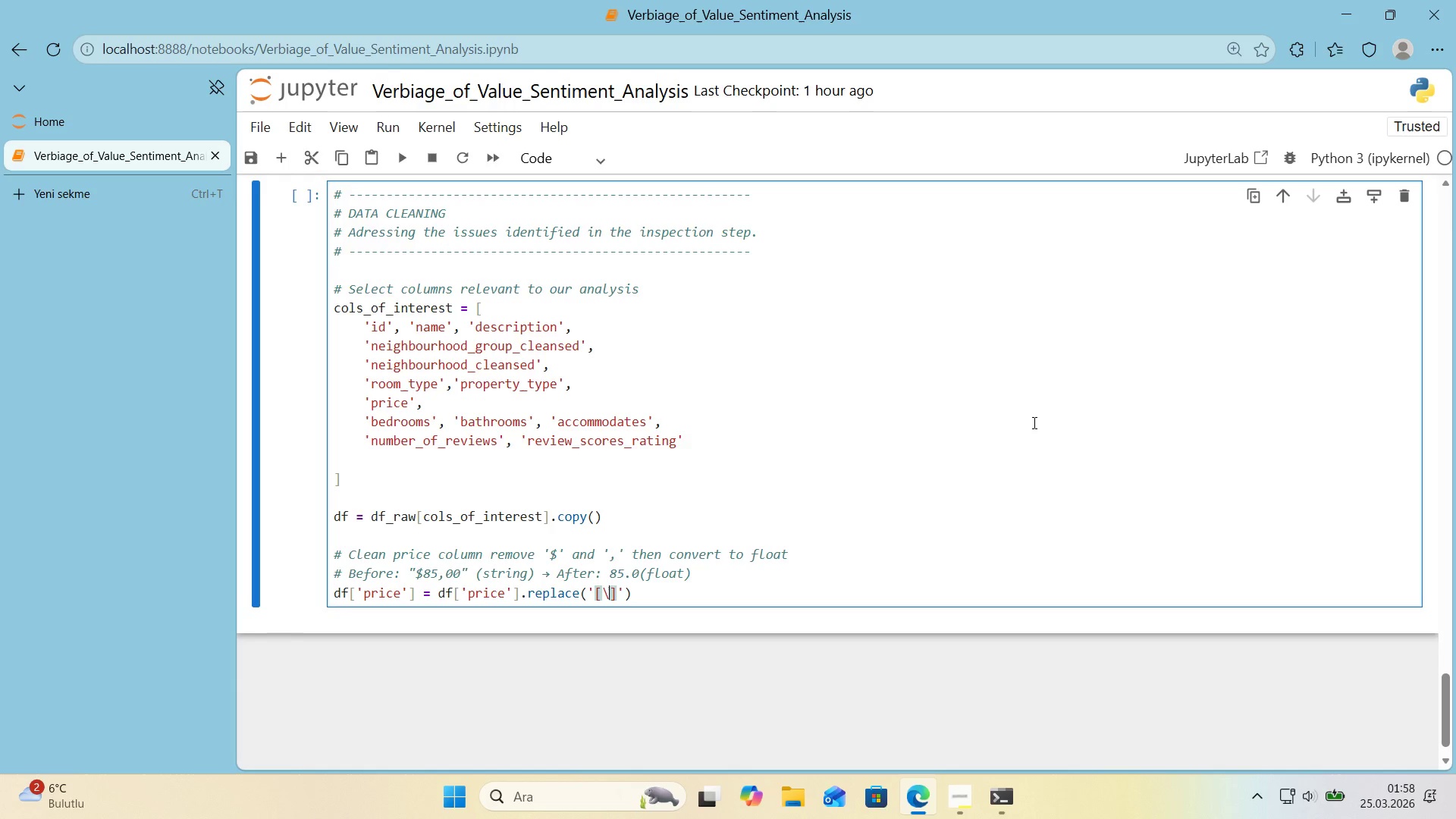 
key(Alt+Control+IntlYen)
 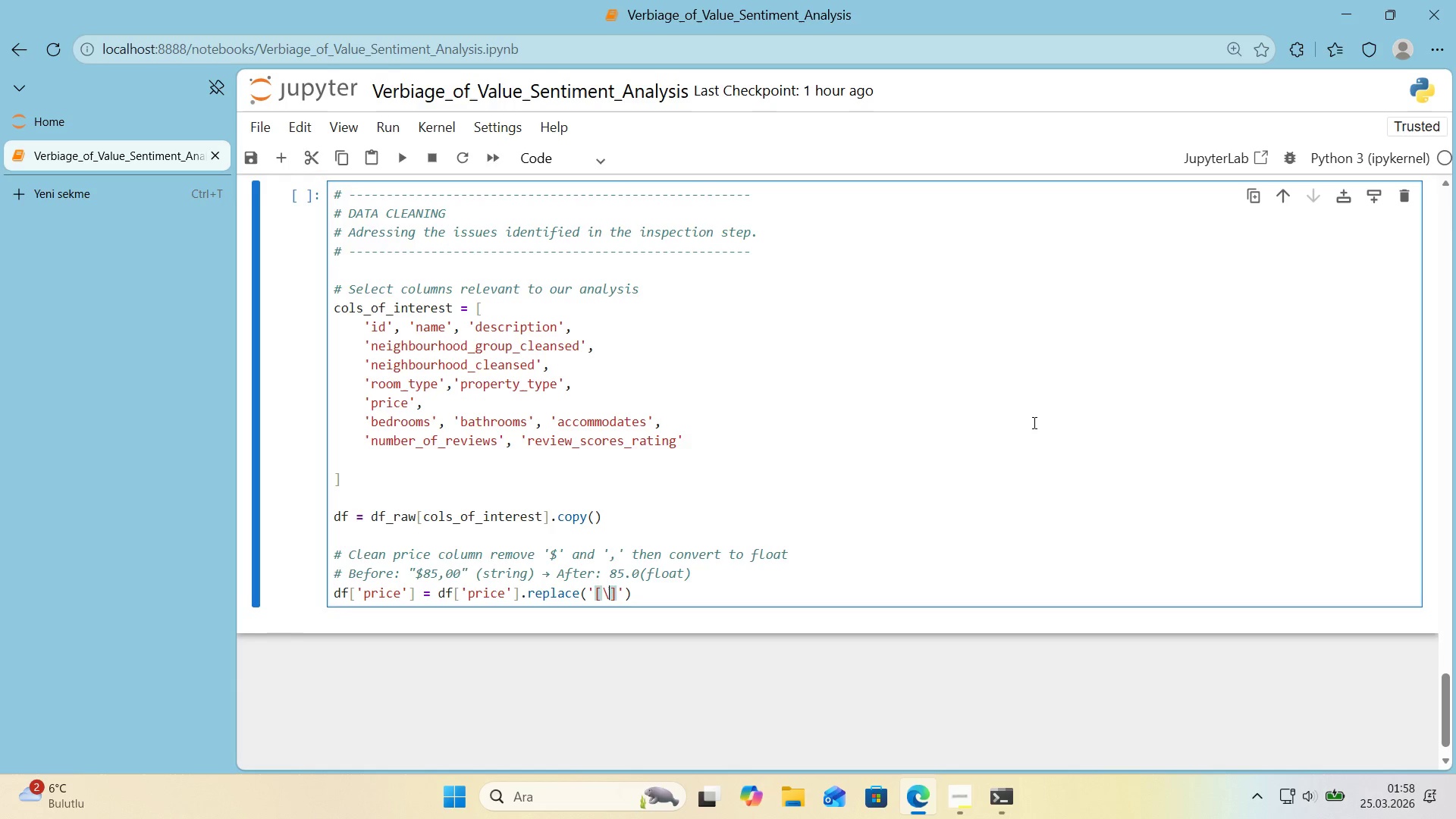 
key(Alt+Control+4)
 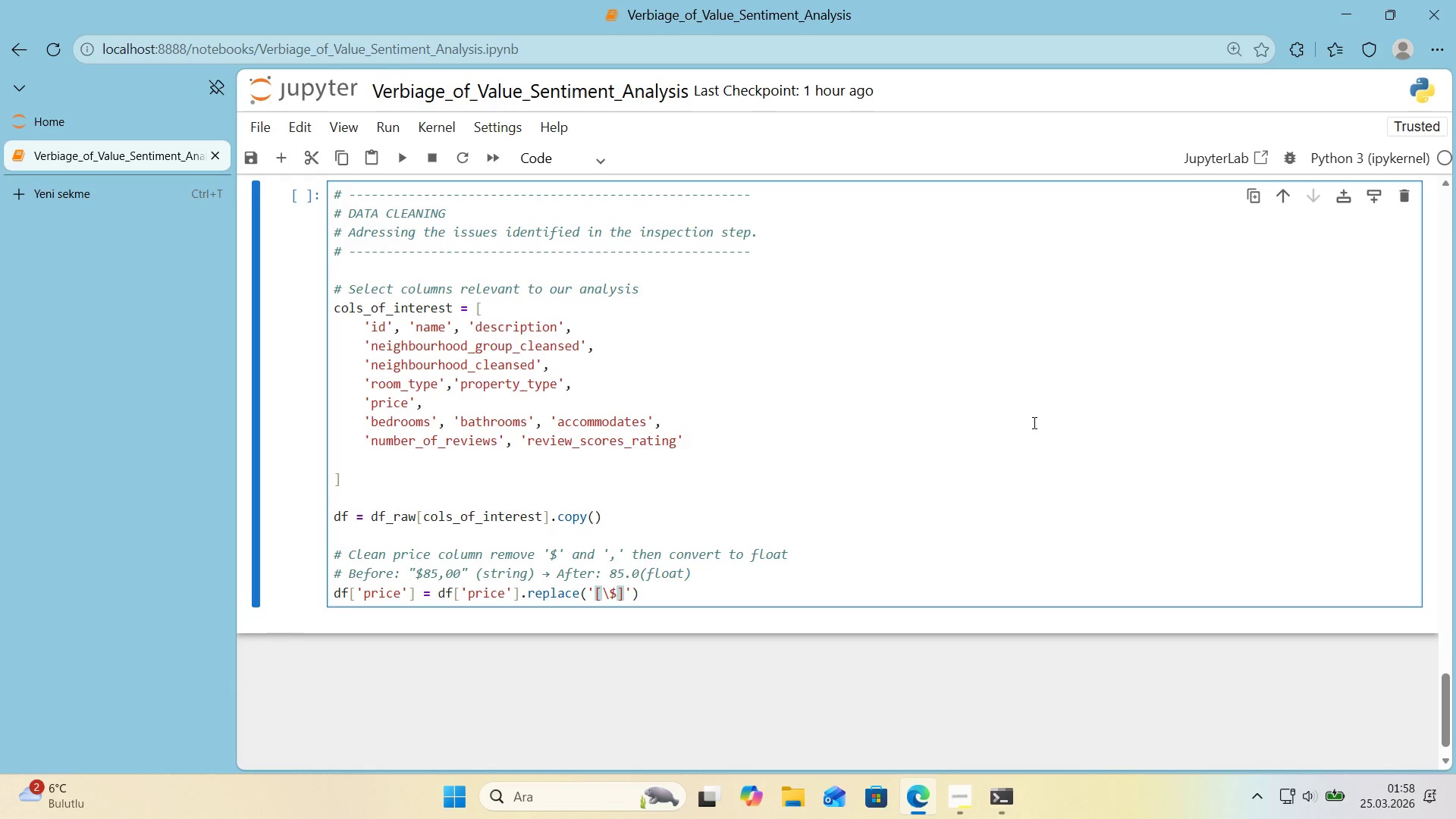 
key(Comma)
 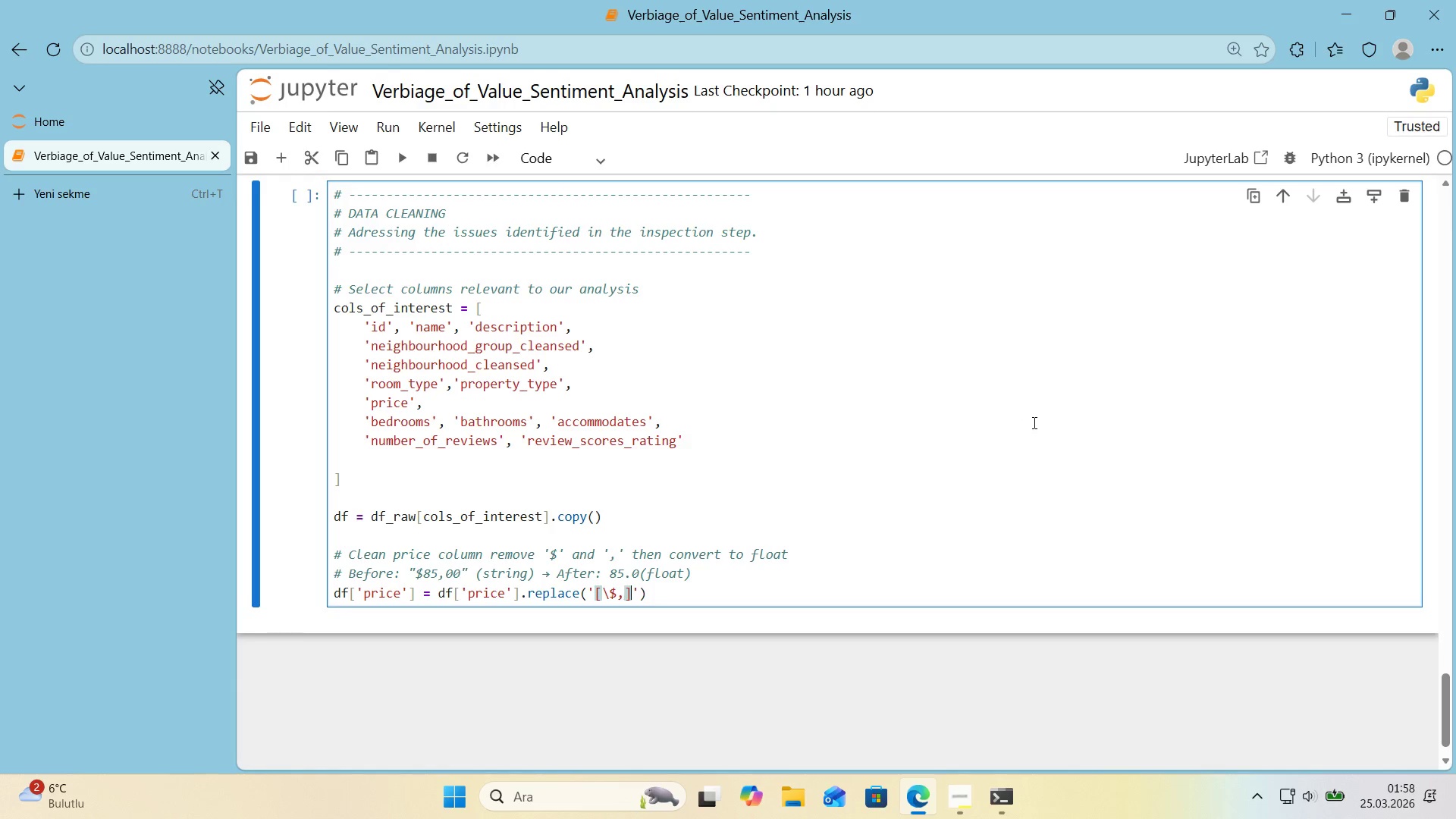 
key(ArrowRight)
 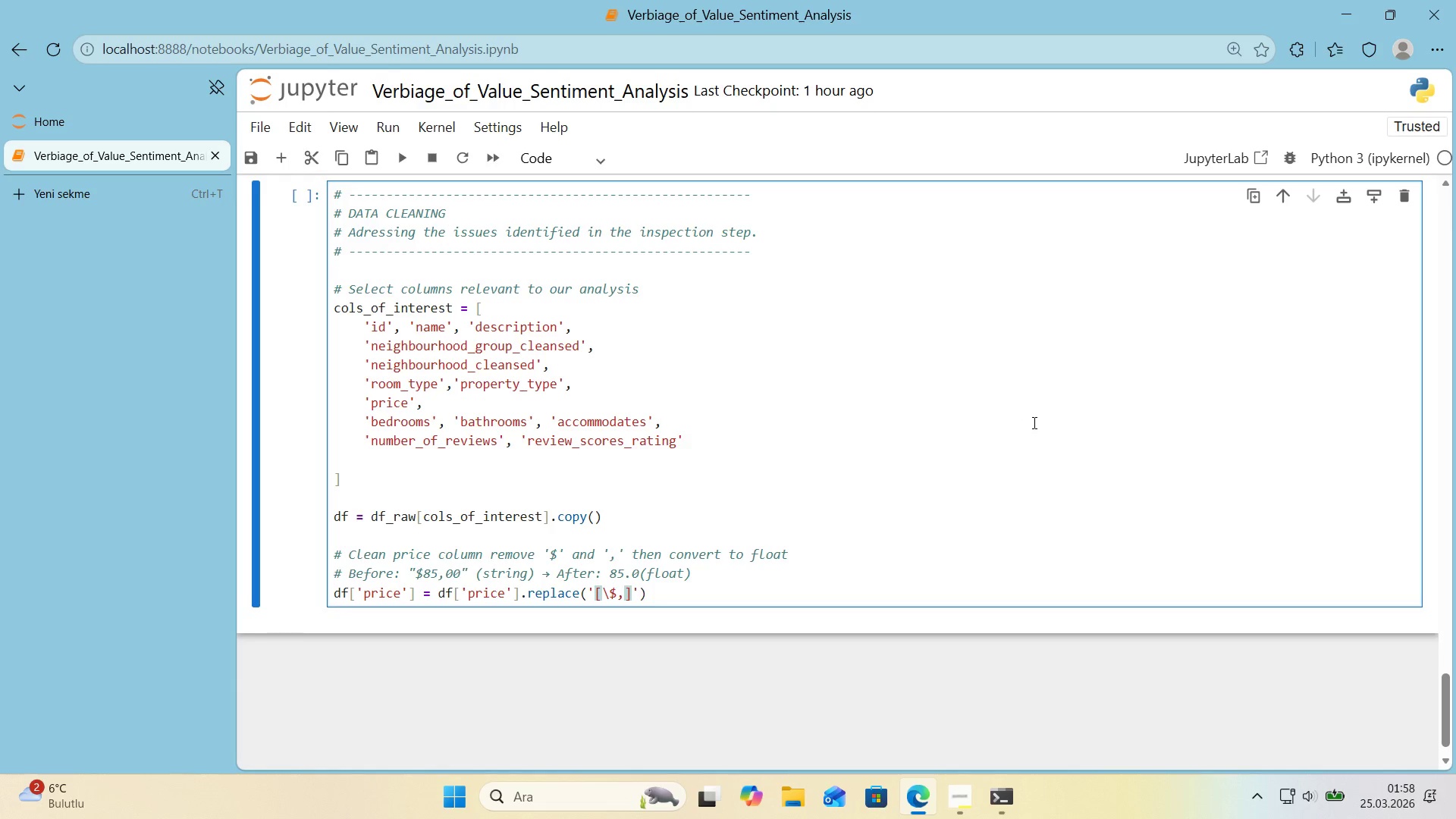 
key(ArrowRight)
 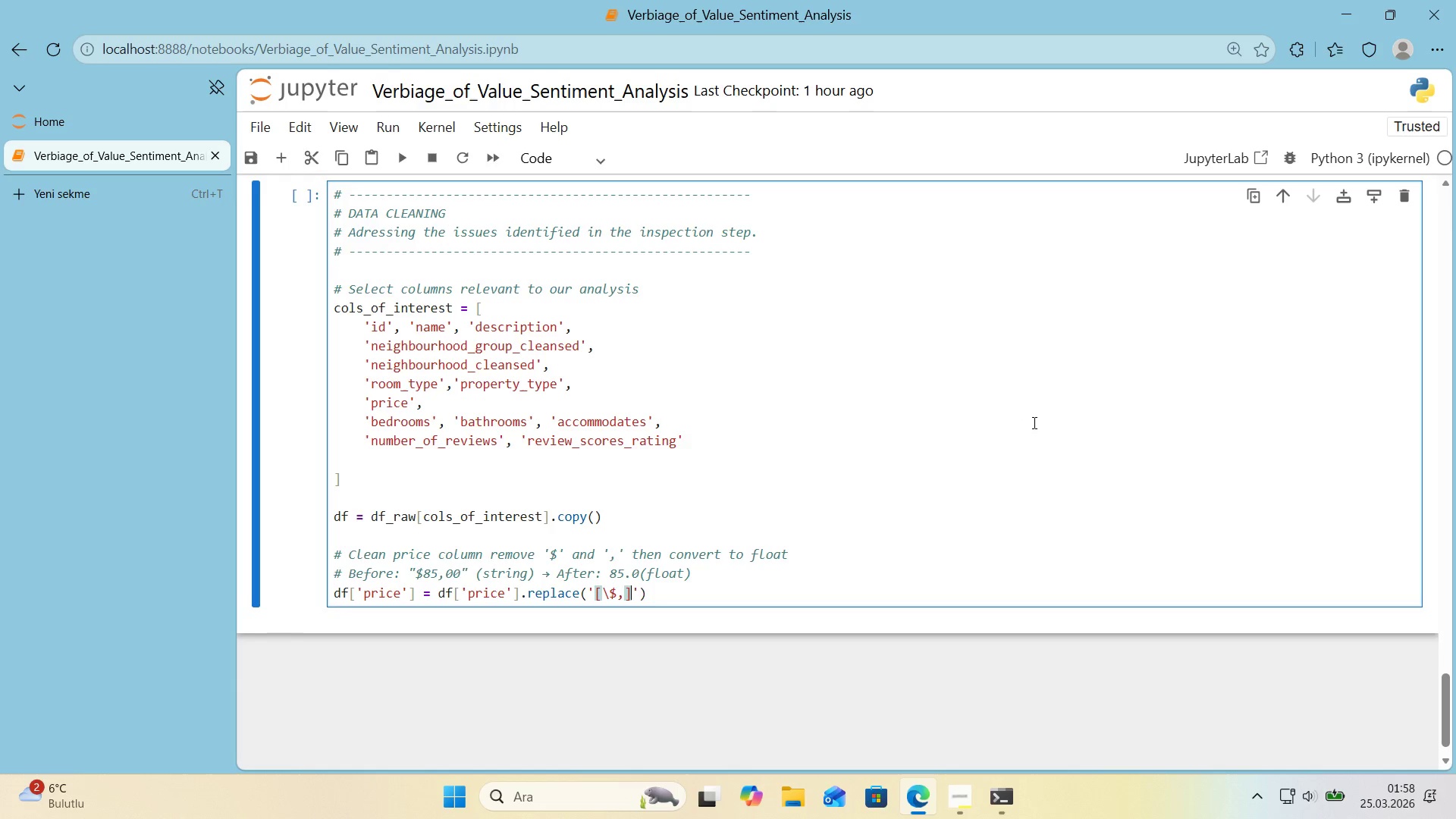 
key(ArrowLeft)
 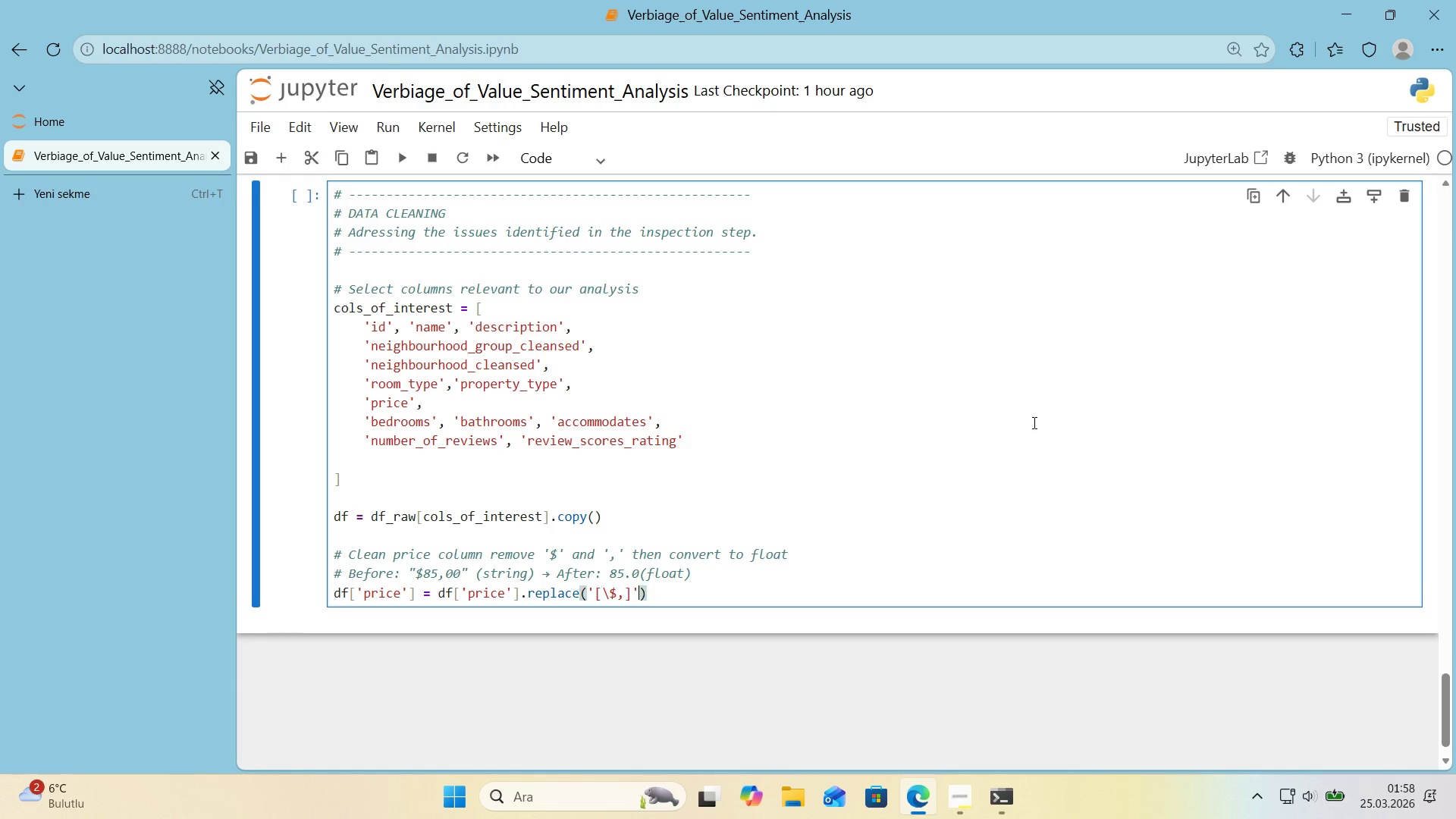 
key(ArrowRight)
 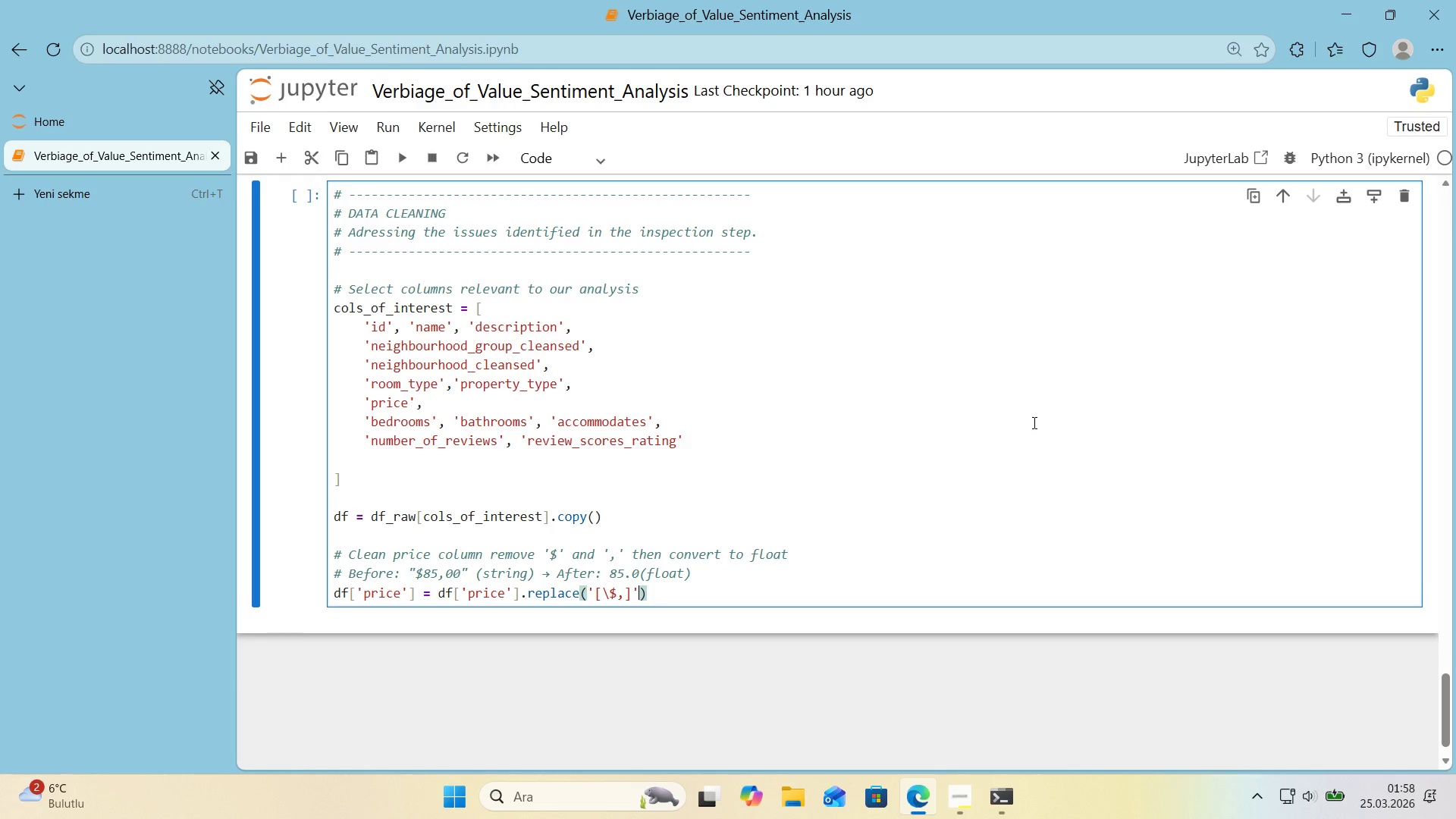 
type(, 22)
key(Backspace)
key(Backspace)
type(@@, reeget)
key(Backspace)
key(Backspace)
key(Backspace)
key(Backspace)
type(gex)True,)
key(Backspace)
type(.astype)
 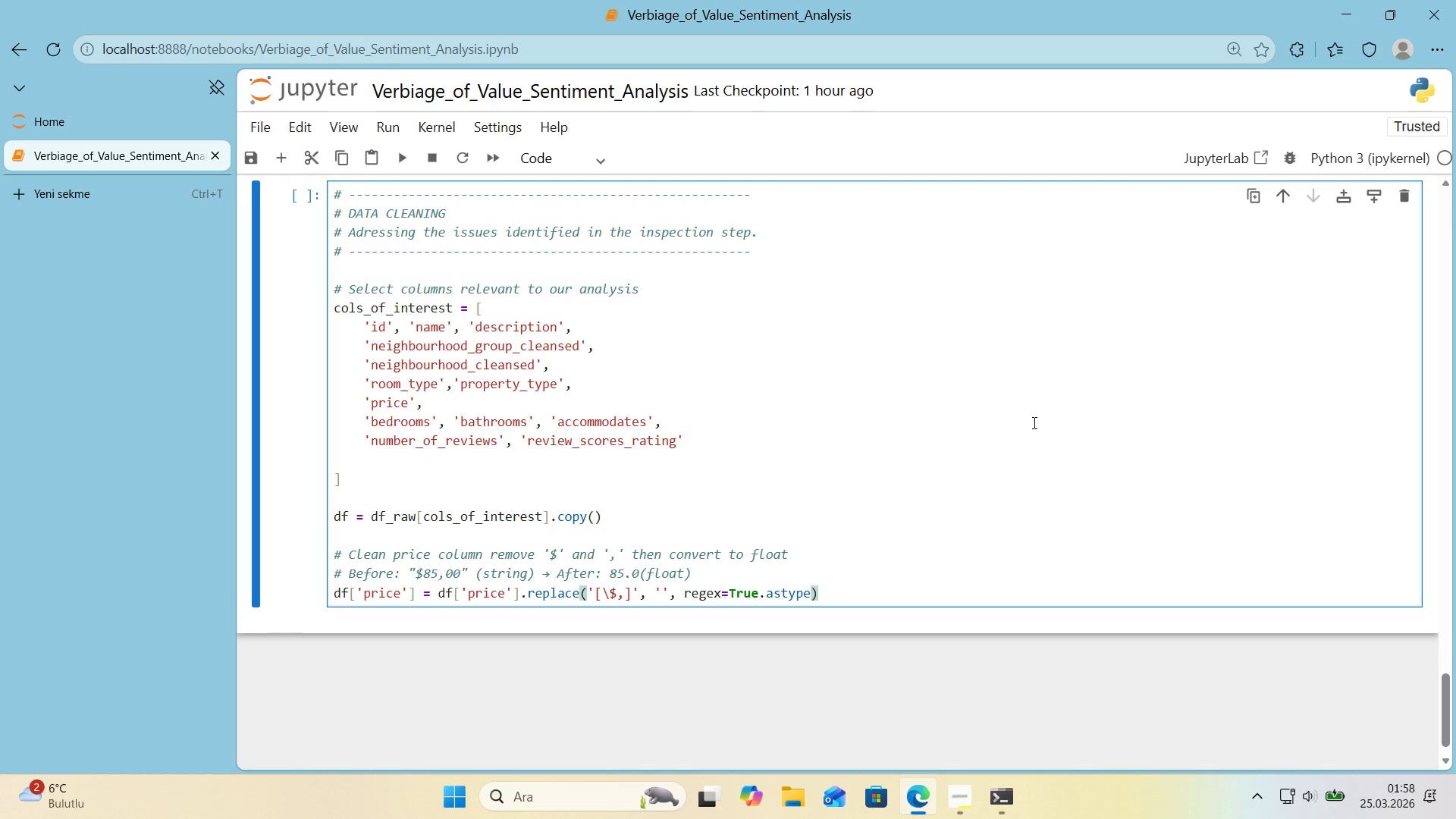 
key(ArrowLeft)
 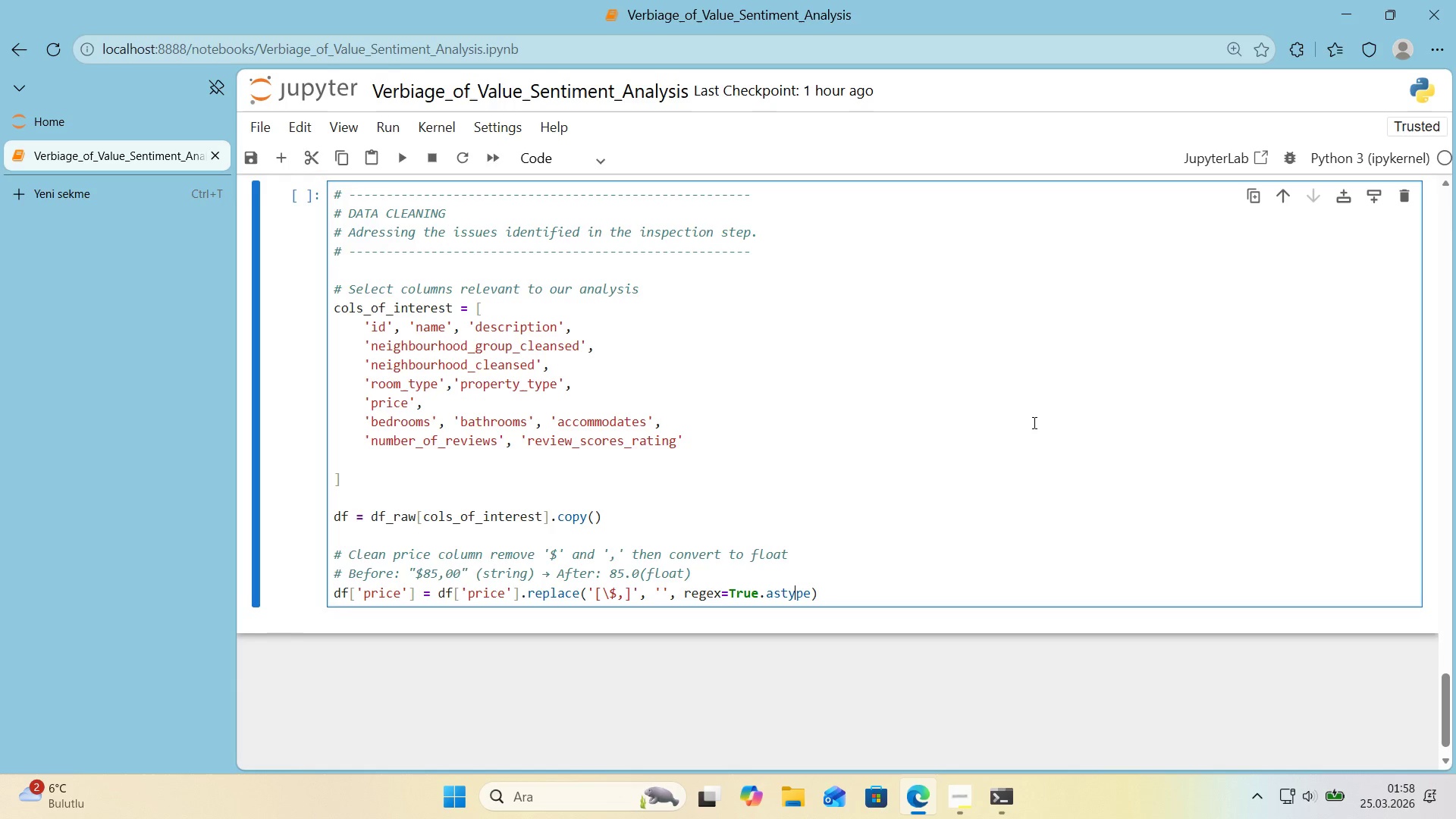 
key(ArrowLeft)
 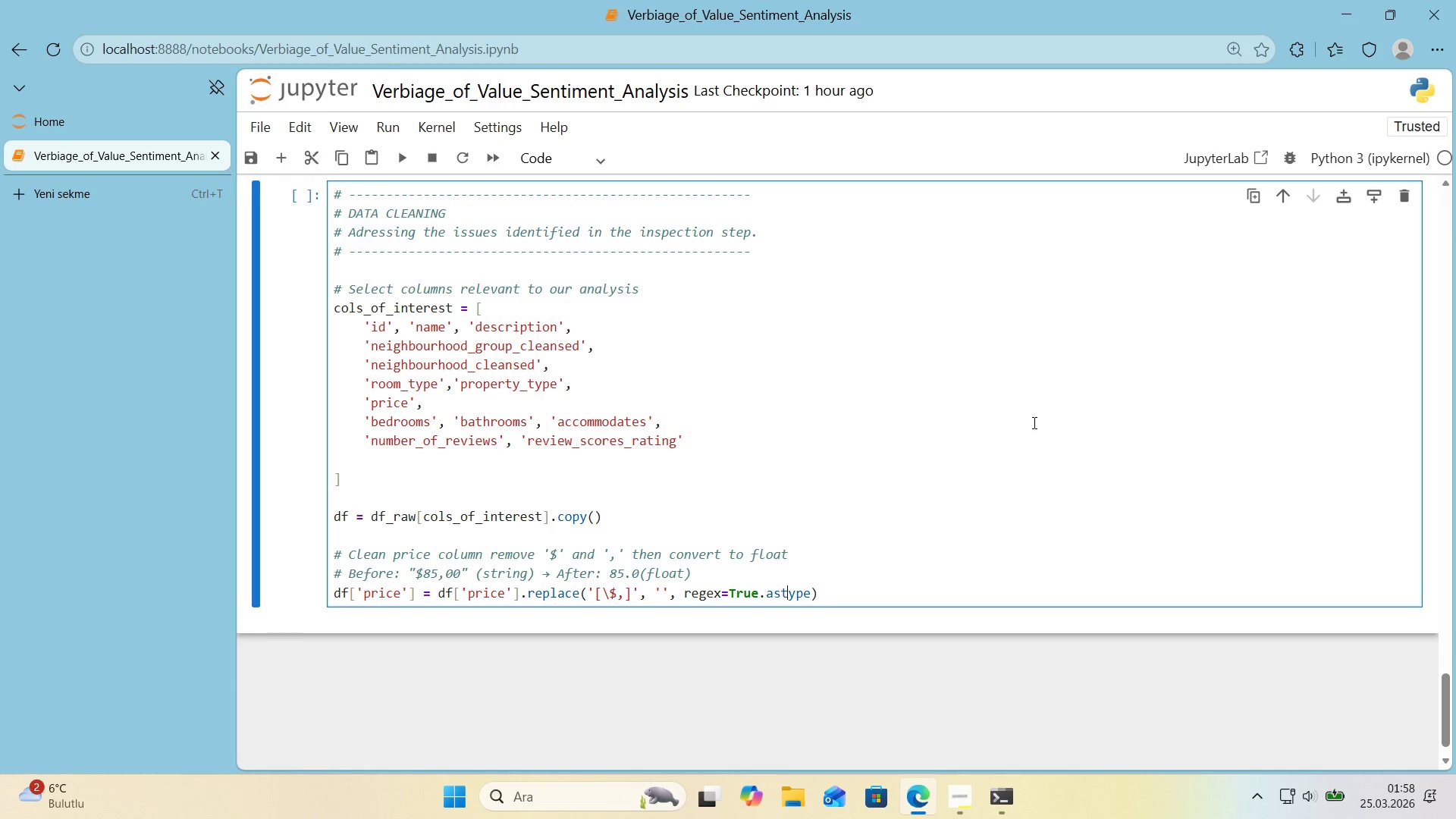 
key(ArrowLeft)
 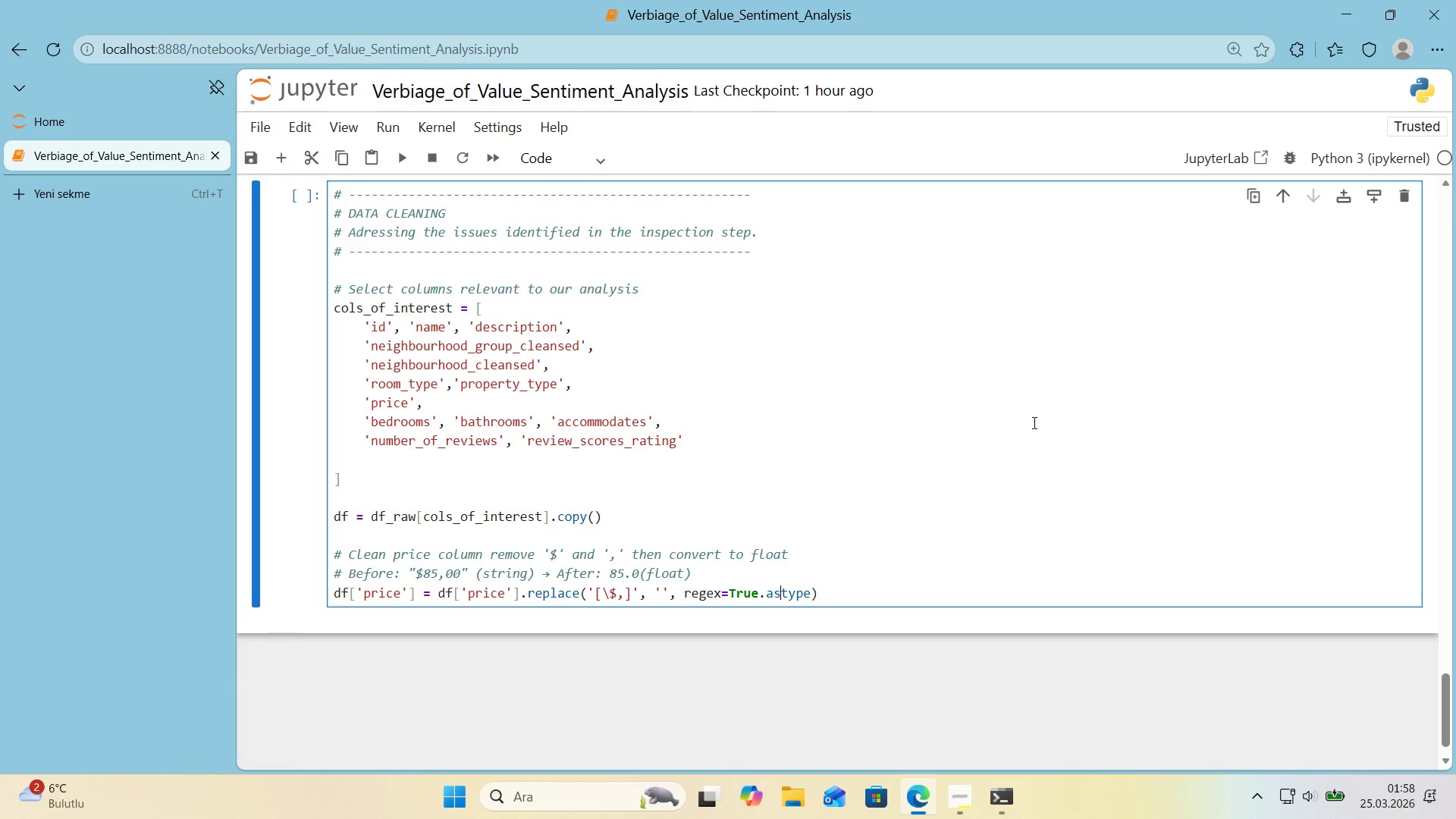 
key(ArrowLeft)
 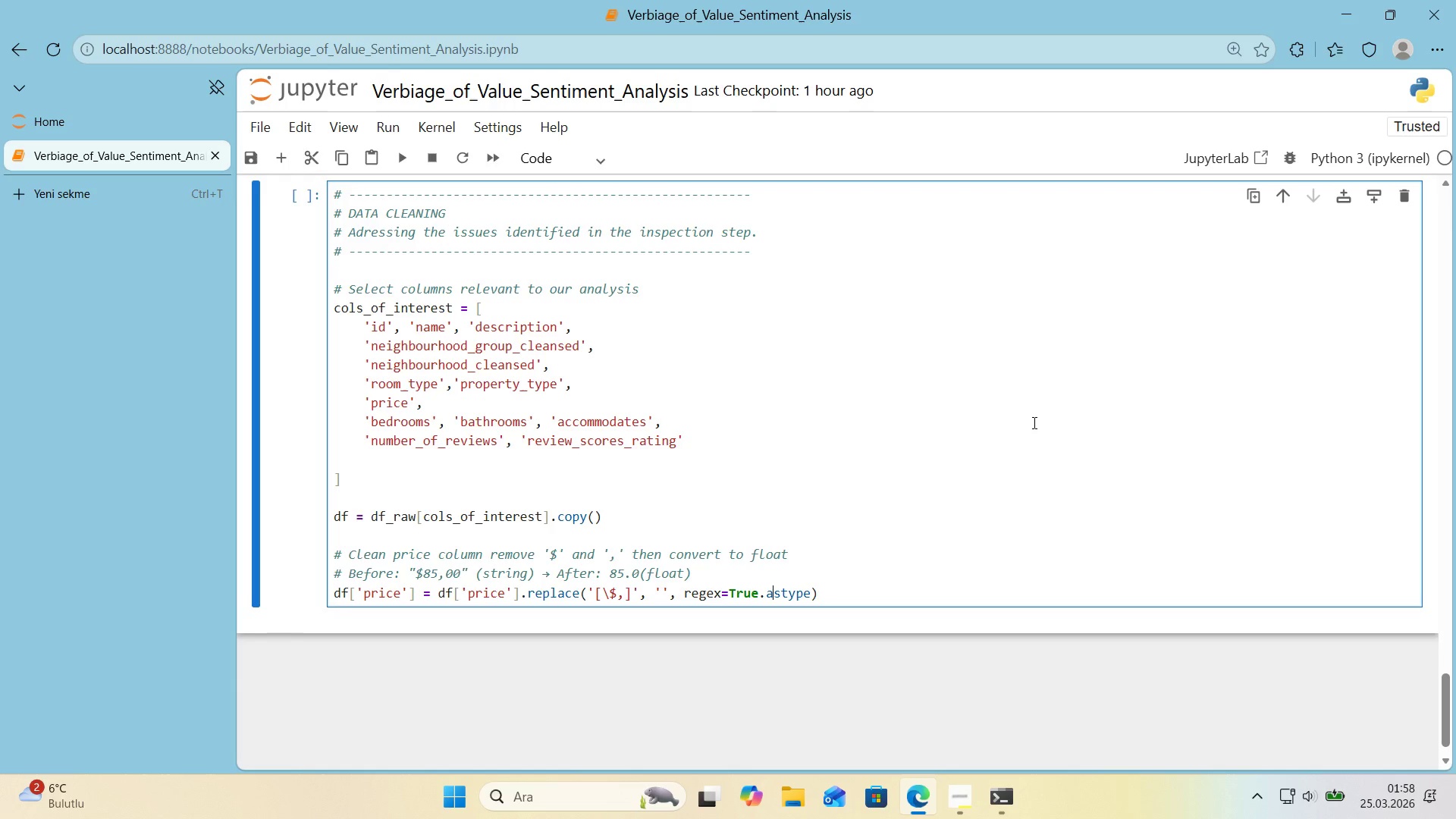 
key(ArrowLeft)
 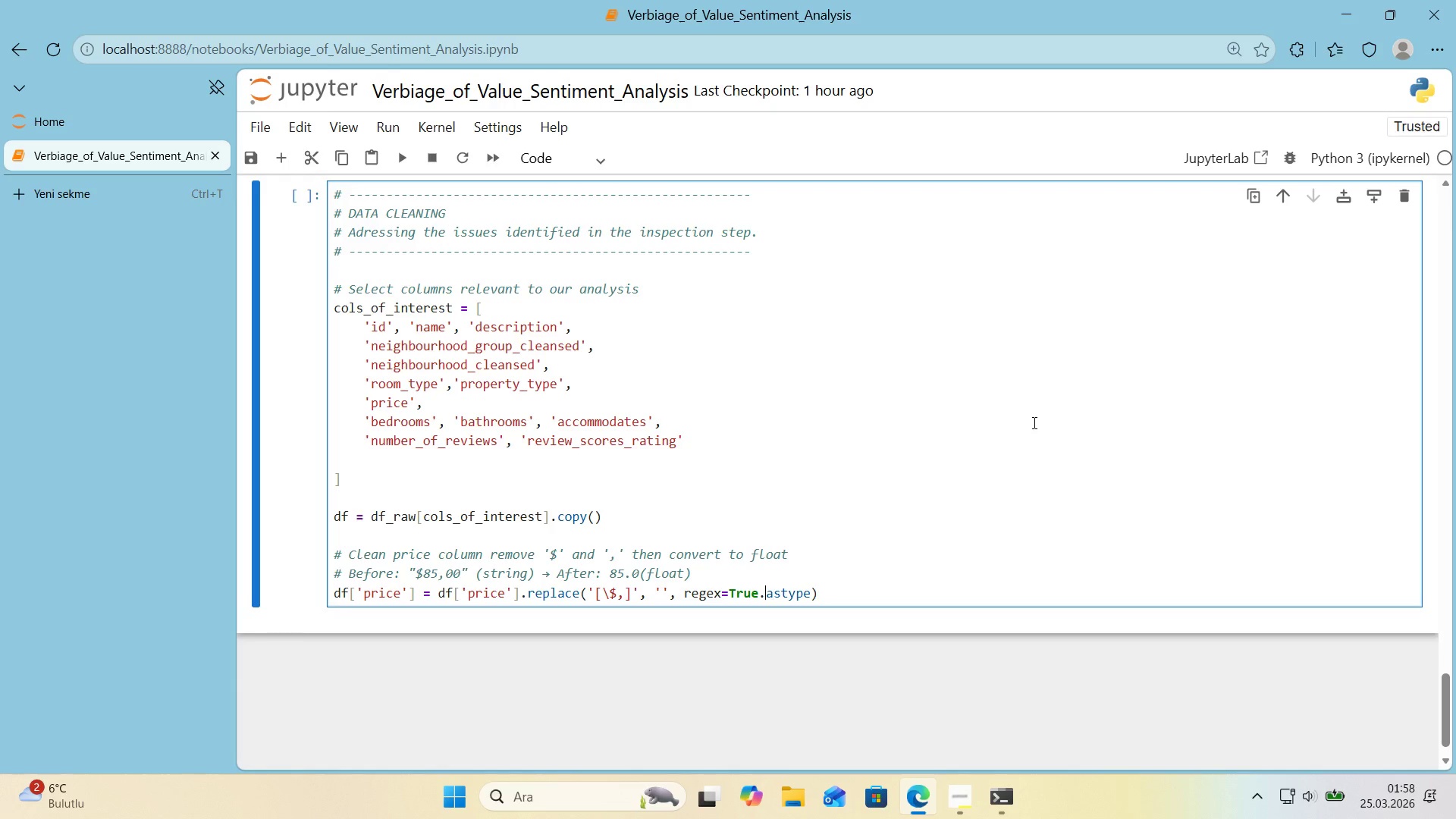 
key(ArrowLeft)
 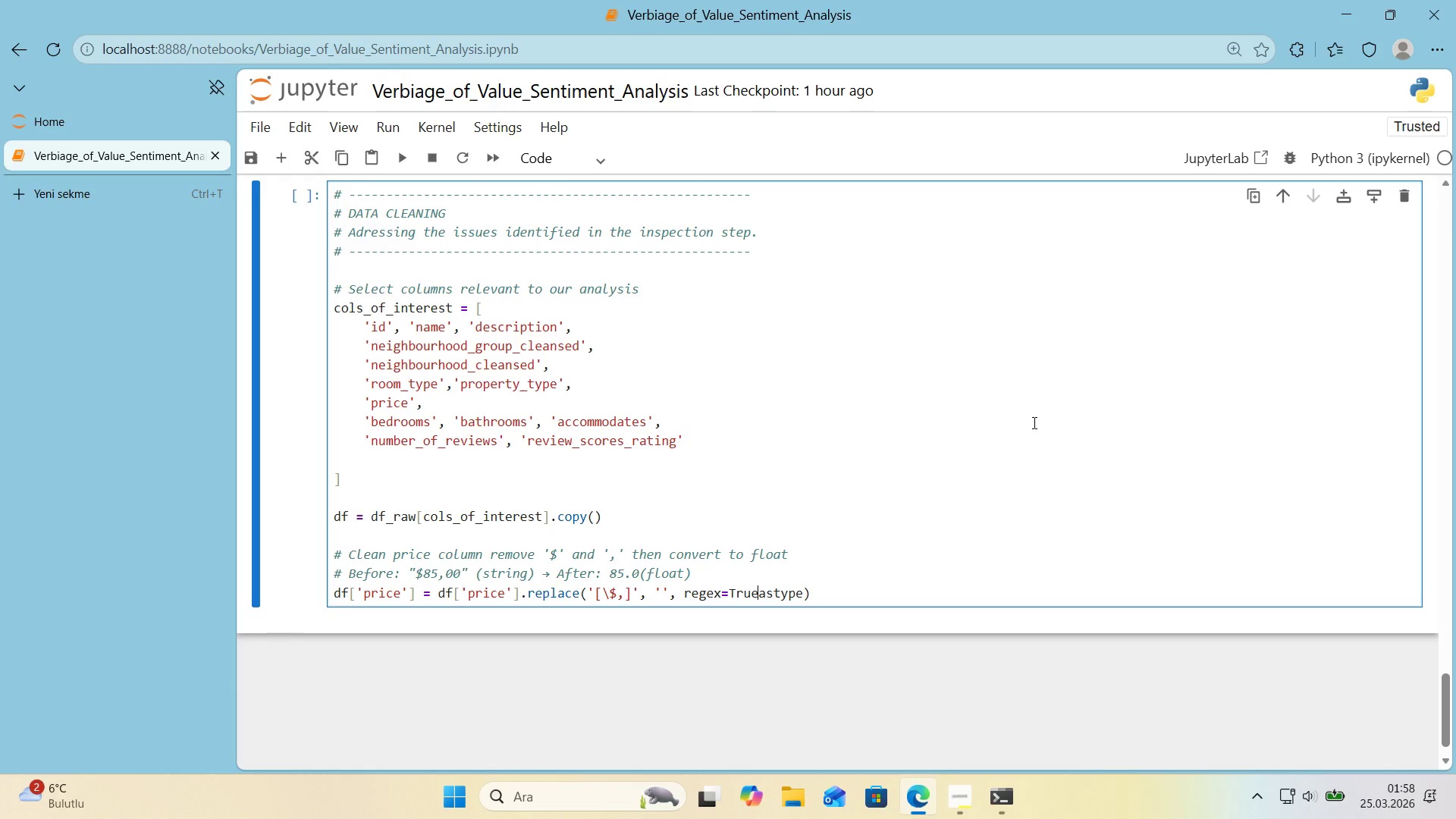 
key(Backspace)
 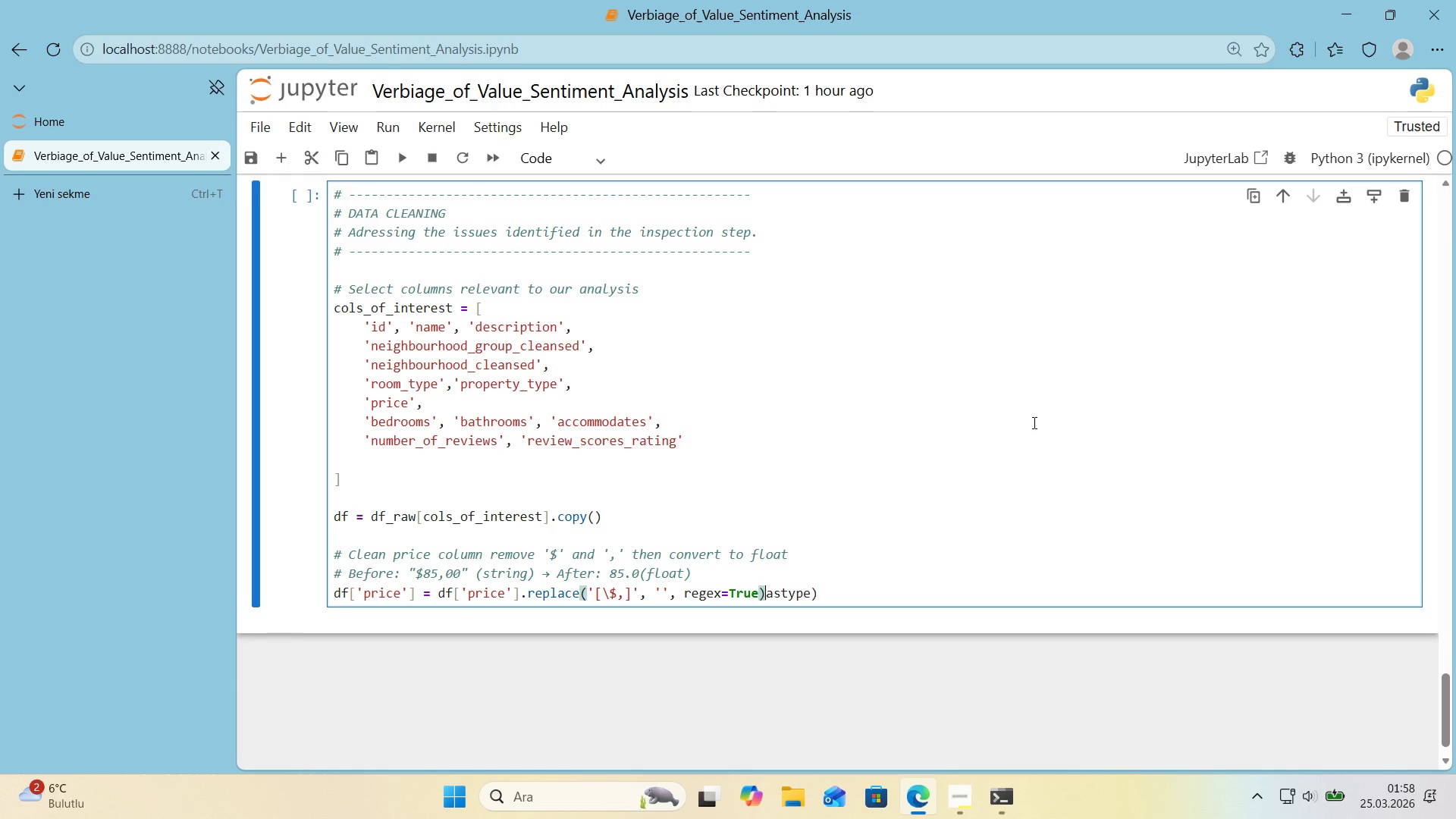 
key(Shift+9)
 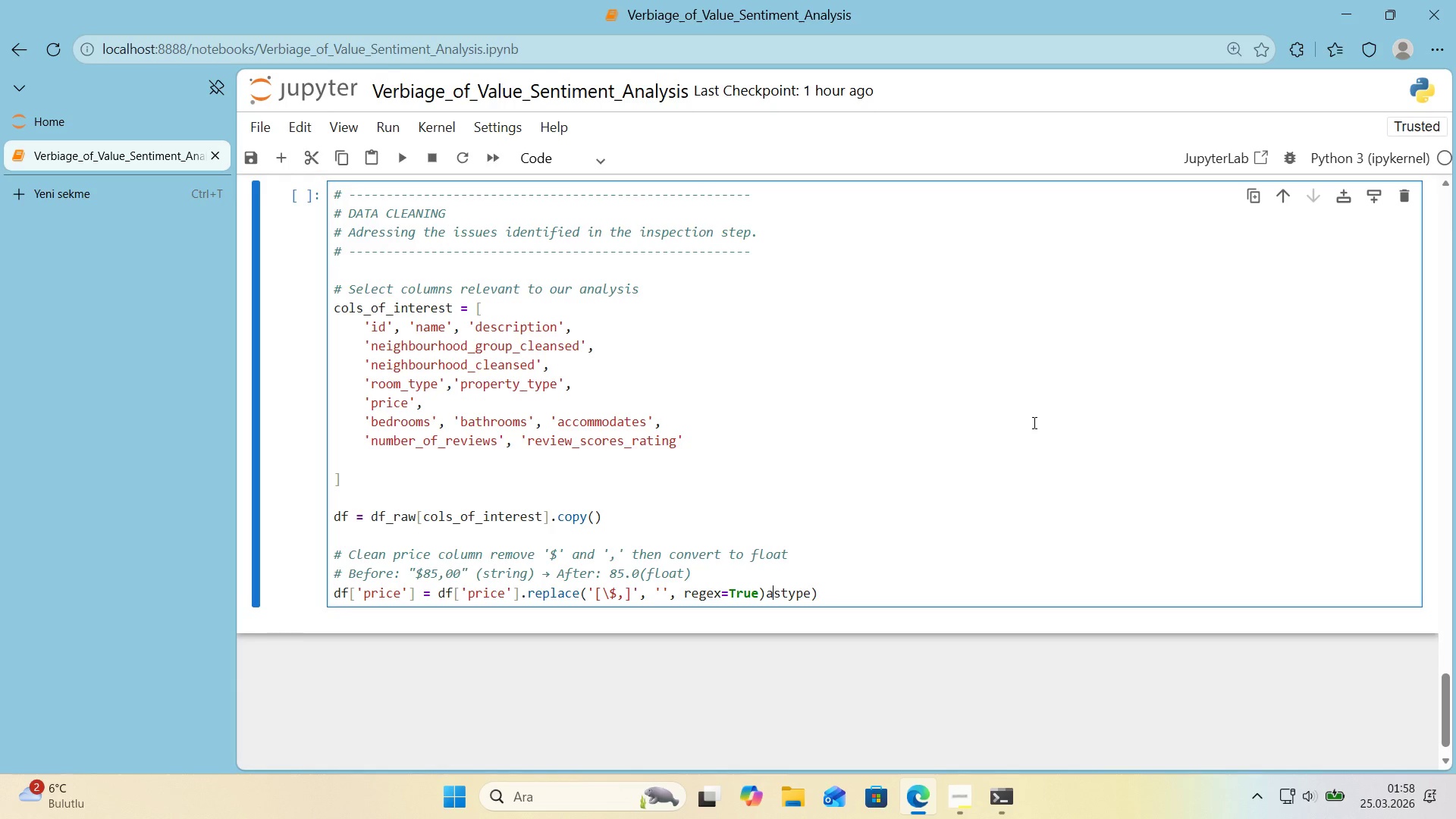 
hold_key(key=ArrowRight, duration=0.61)
 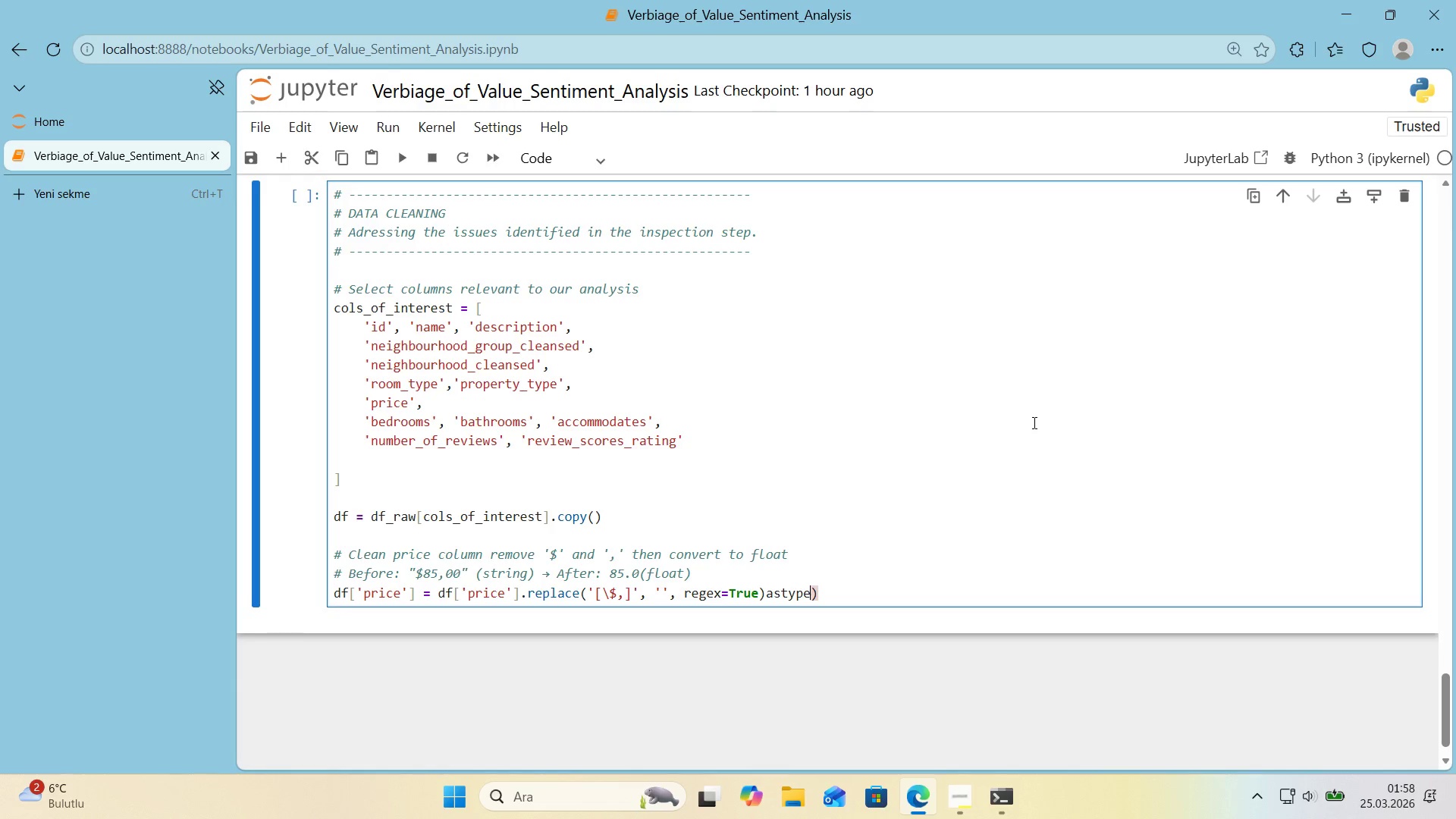 
key(ArrowRight)
 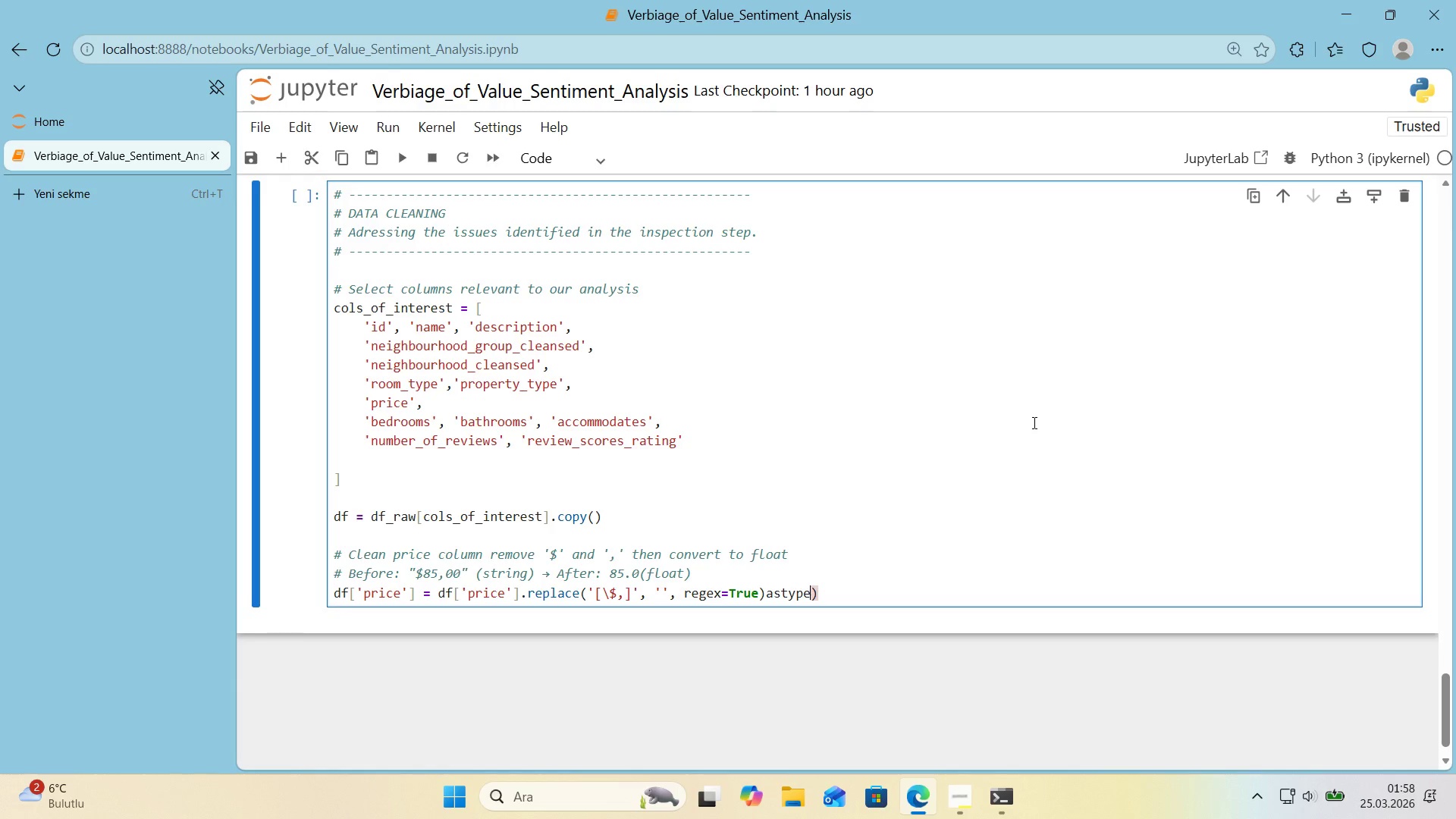 
type(*()
 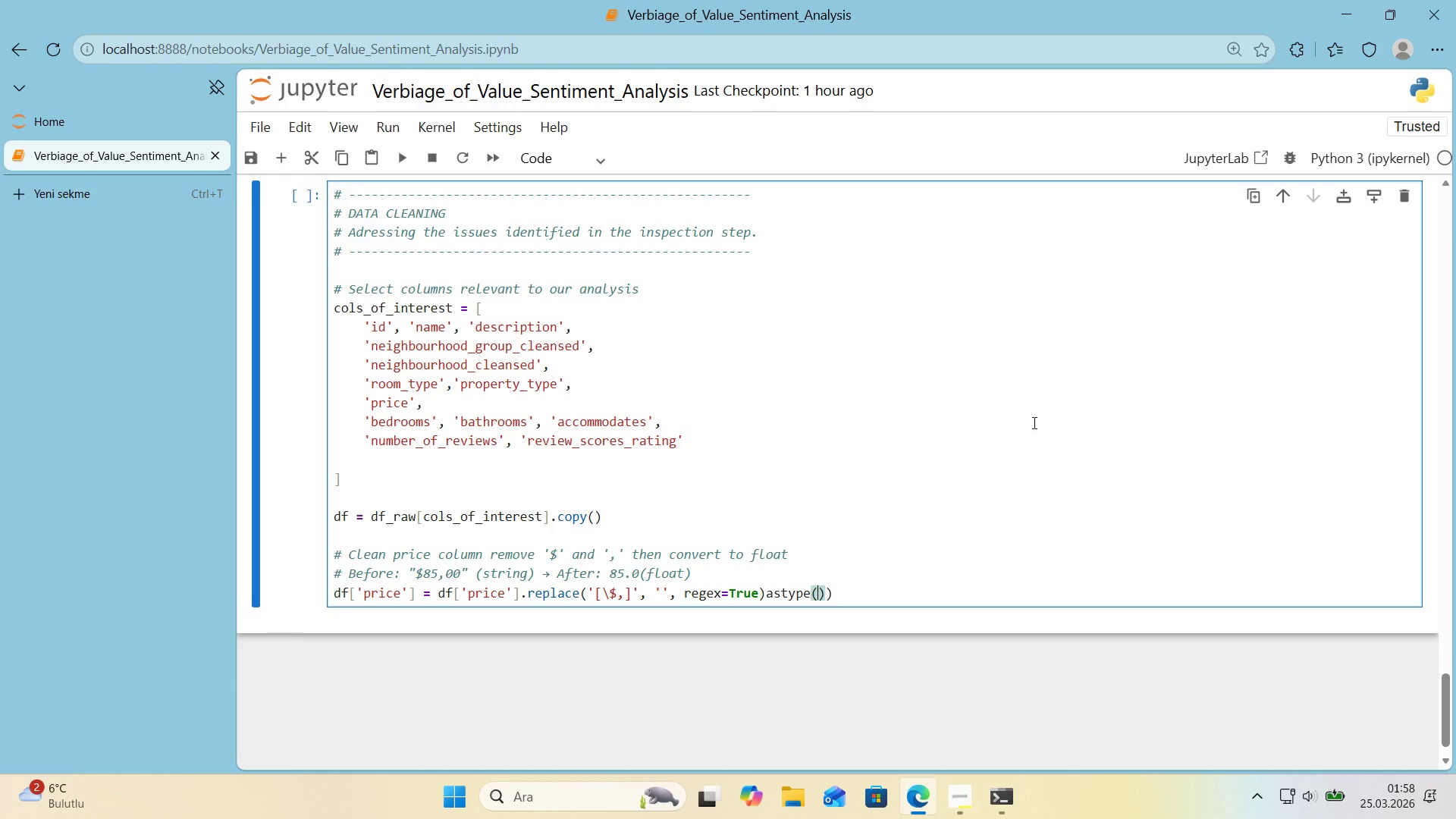 
key(ArrowLeft)
 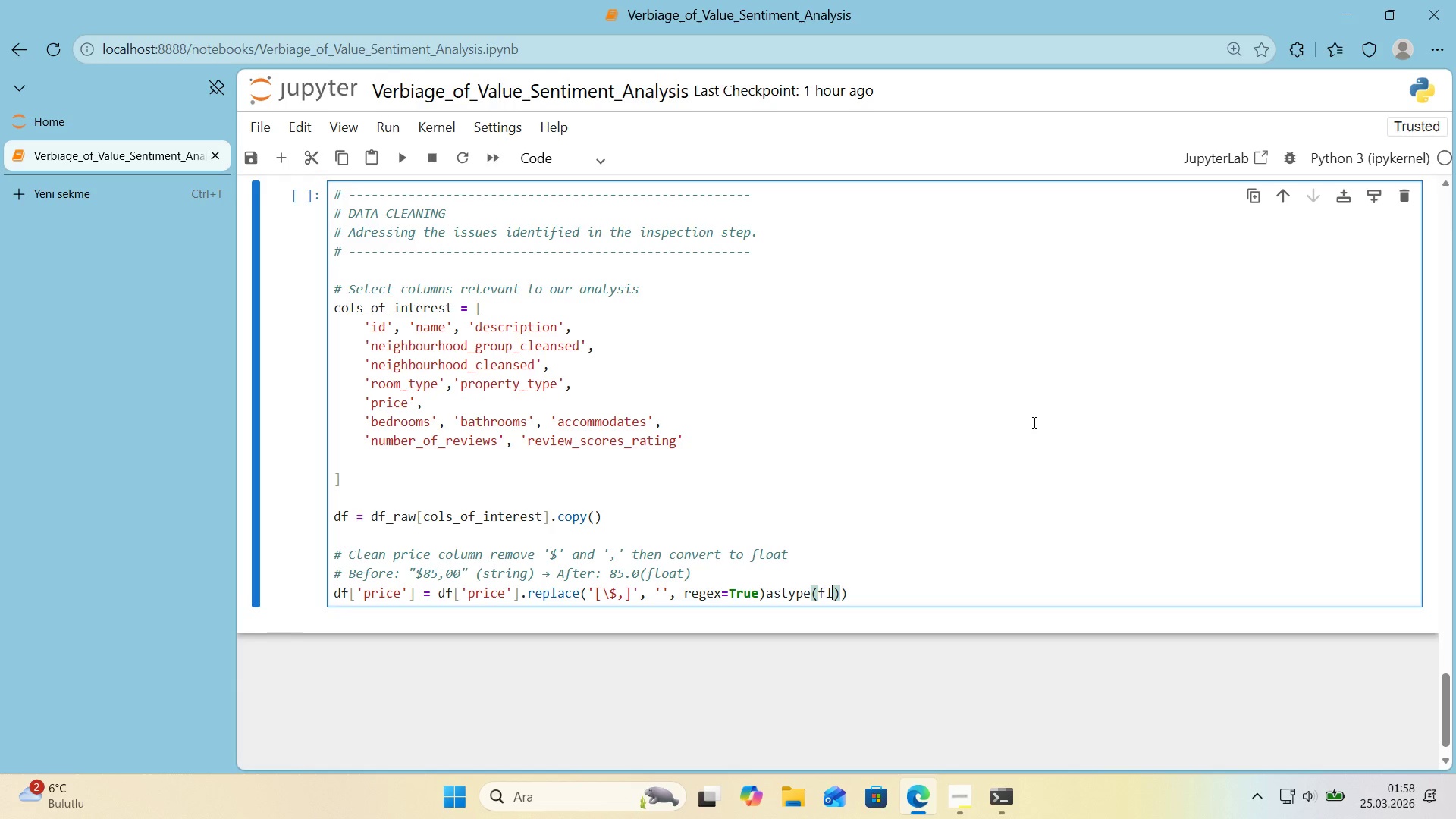 
type(flooat)
key(Backspace)
key(Backspace)
key(Backspace)
type(at)
 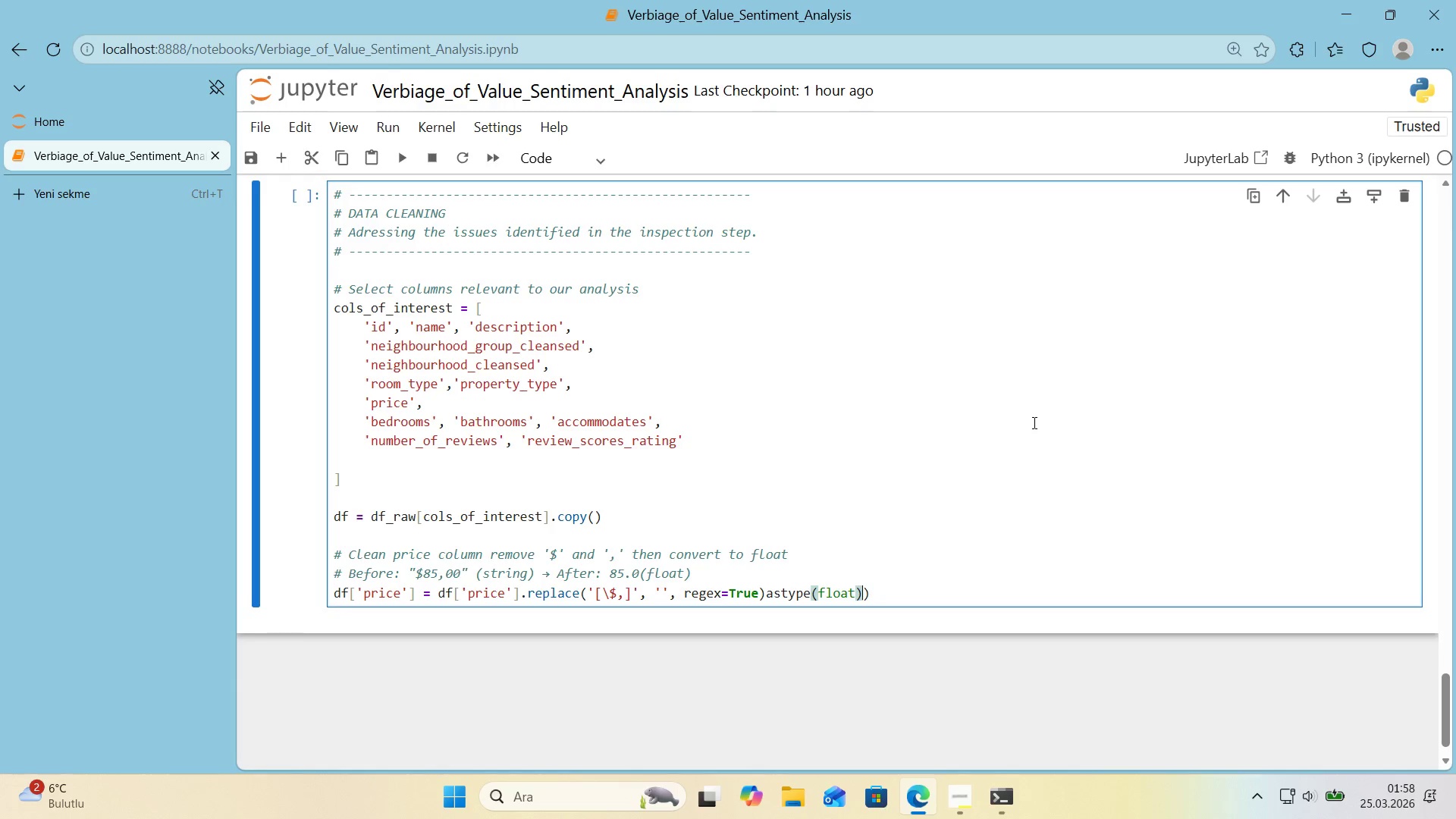 
key(ArrowRight)
 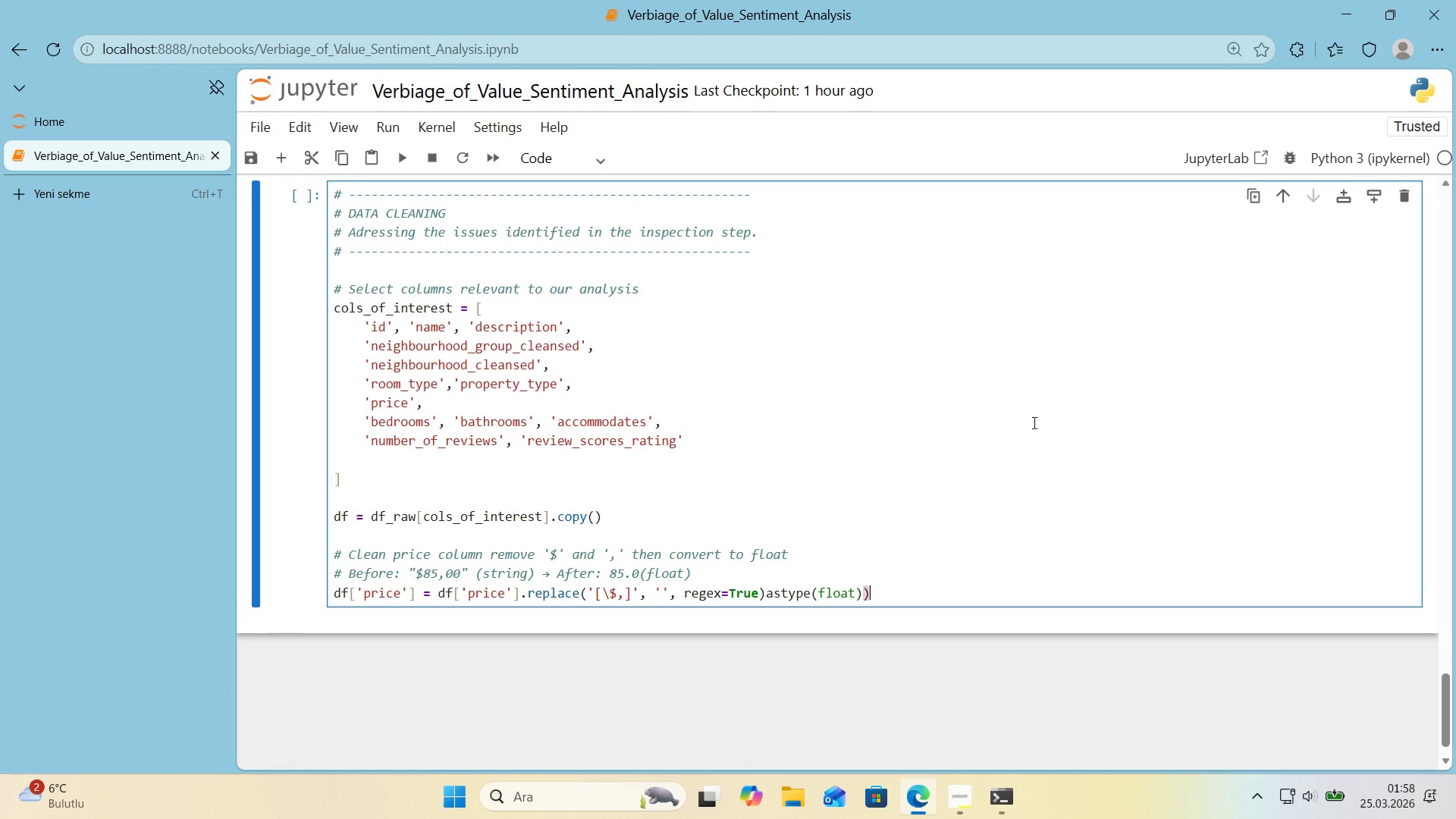 
key(ArrowRight)
 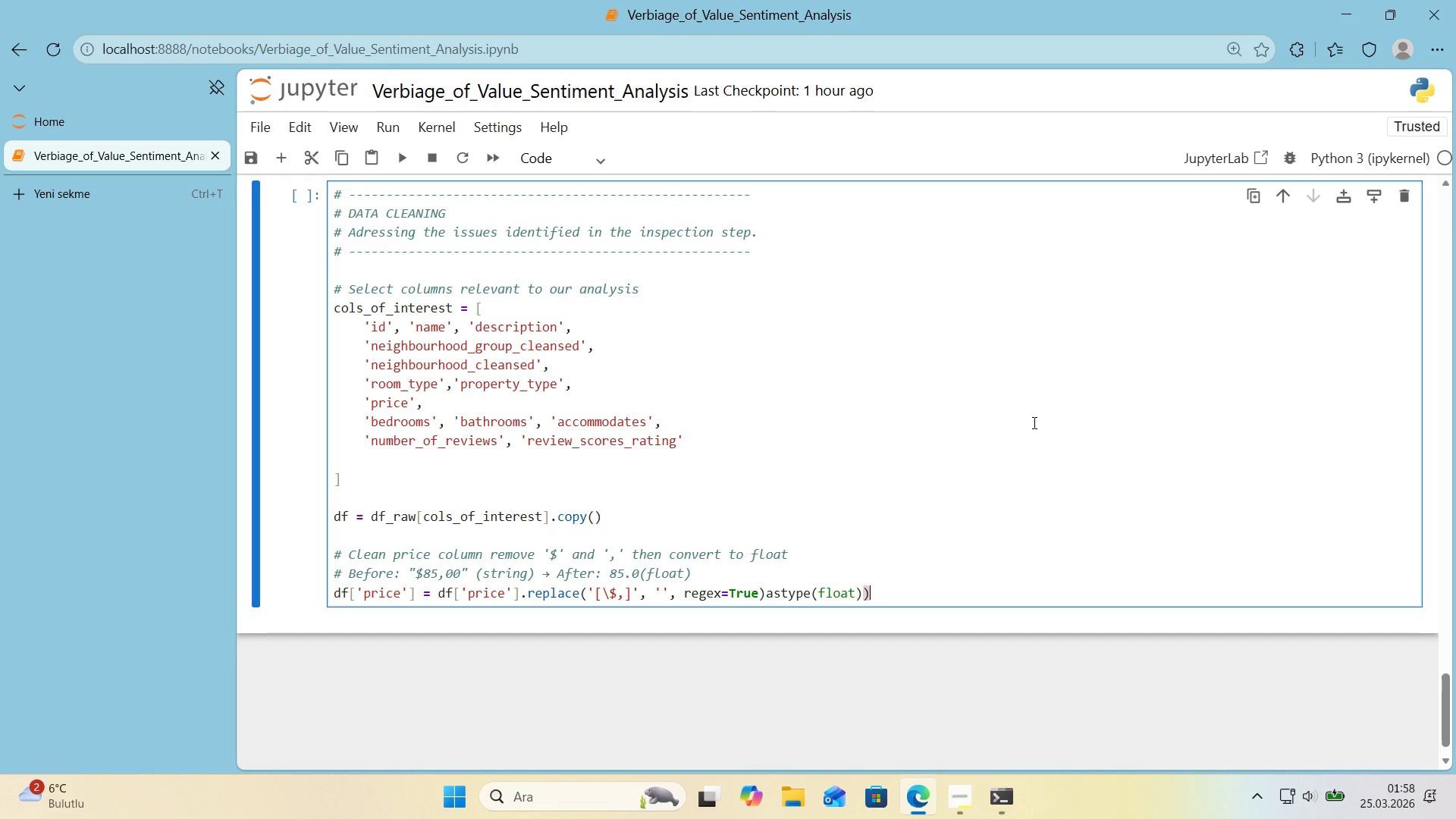 
key(ArrowRight)
 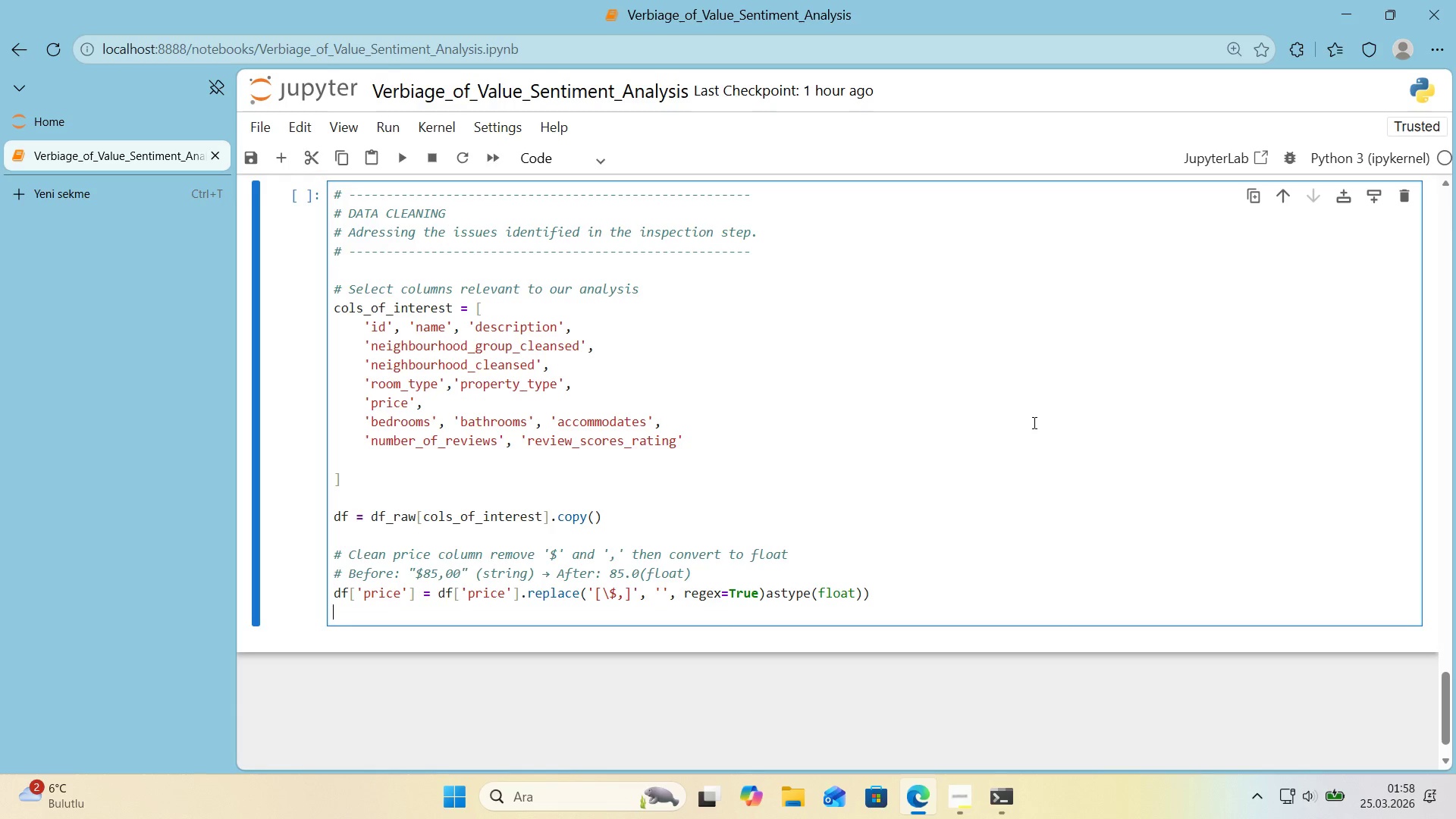 
key(Enter)
 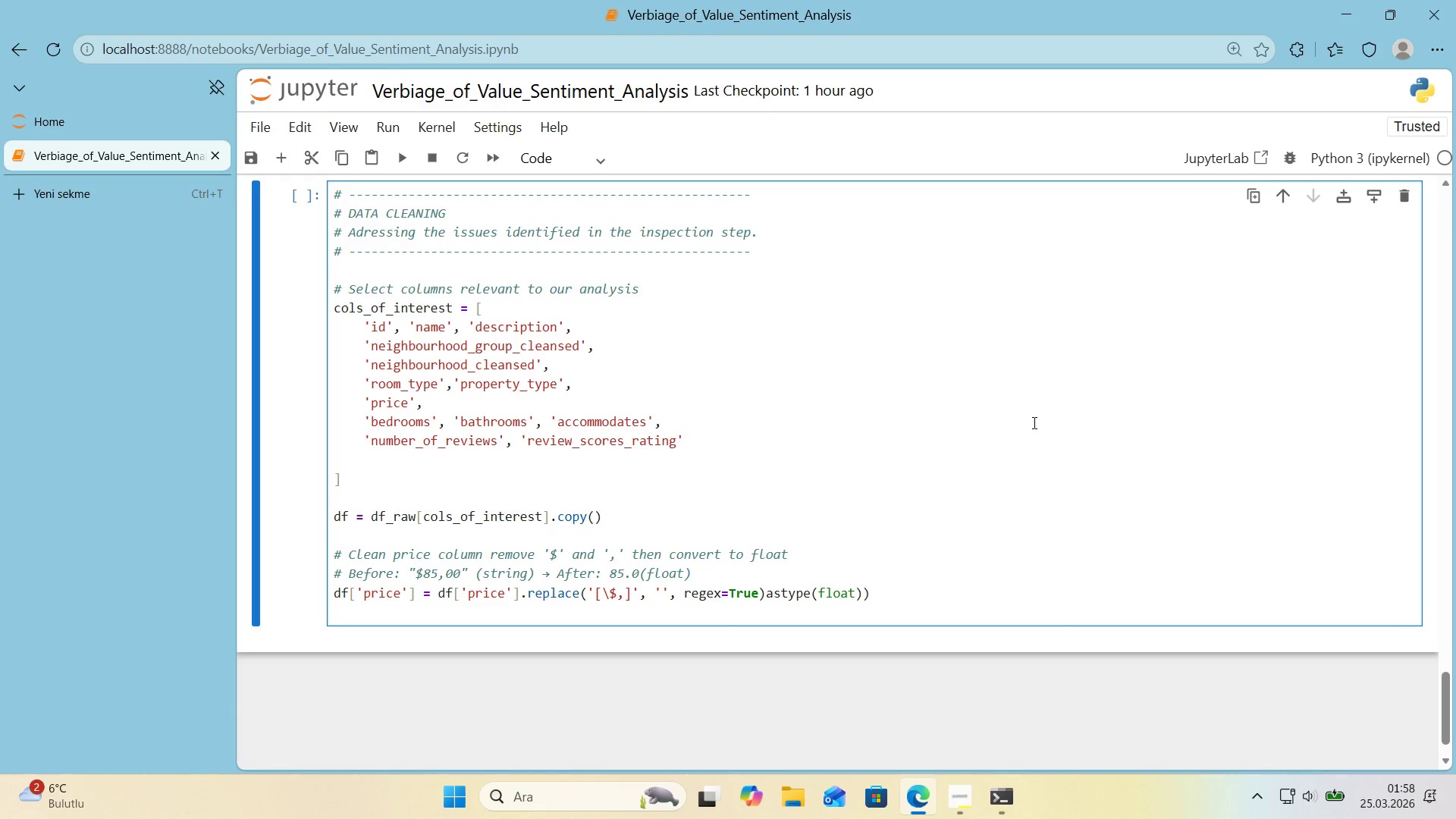 
type([r'nt*)
key(Backspace)
key(Backspace)
key(Backspace)
key(Backspace)
key(Backspace)
key(Backspace)
type(pr'nt*()
 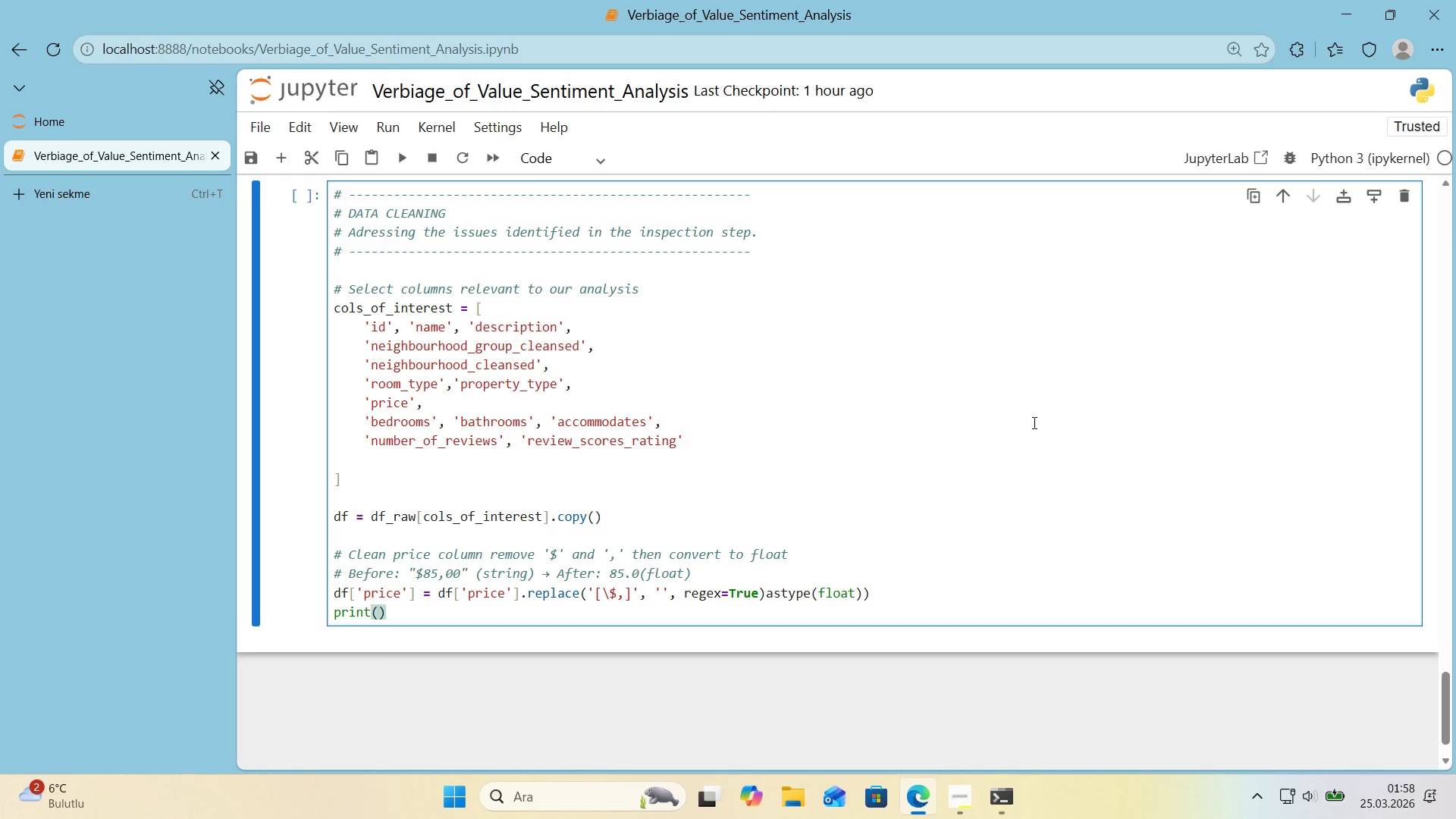 
 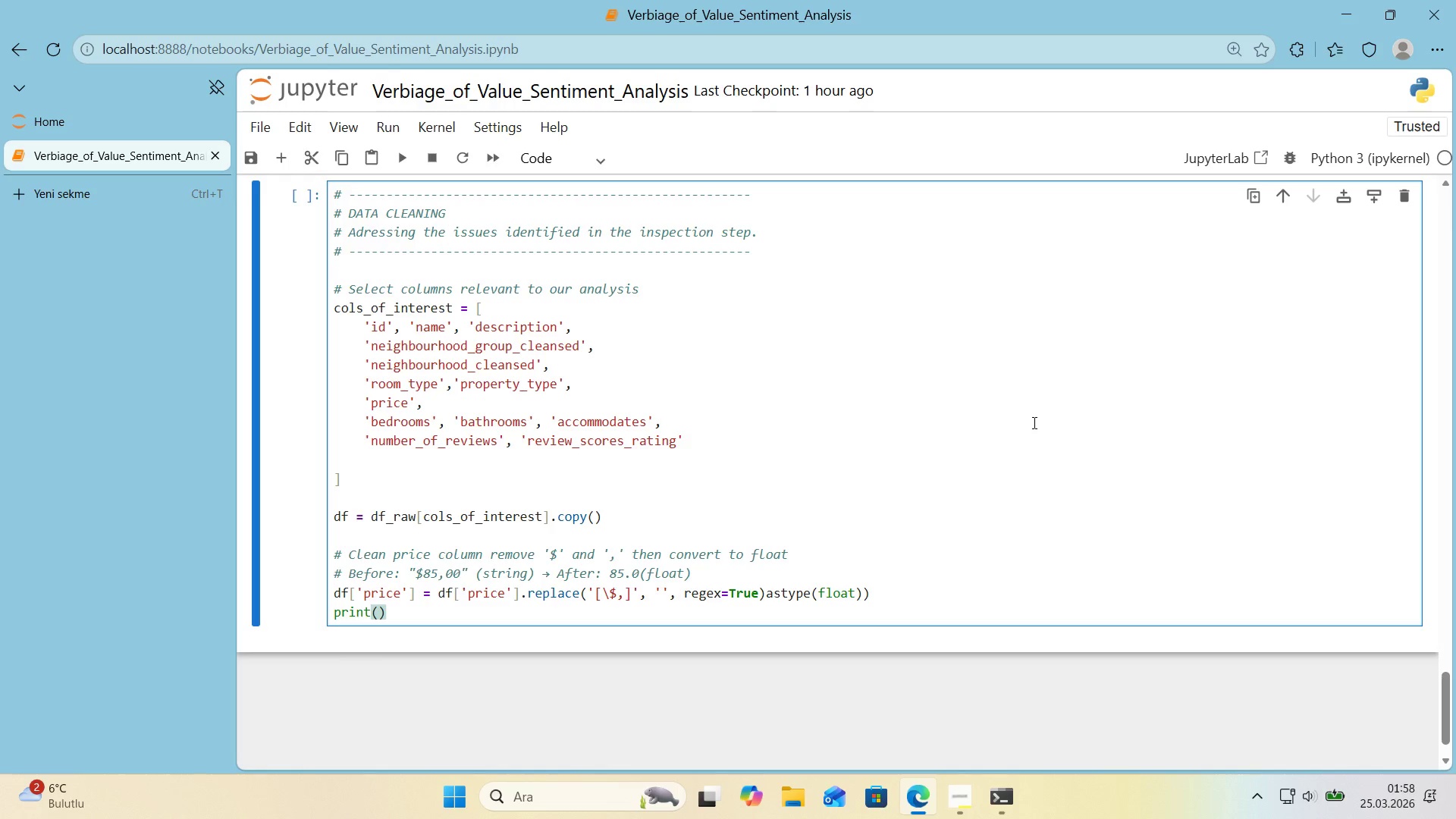 
key(ArrowLeft)
 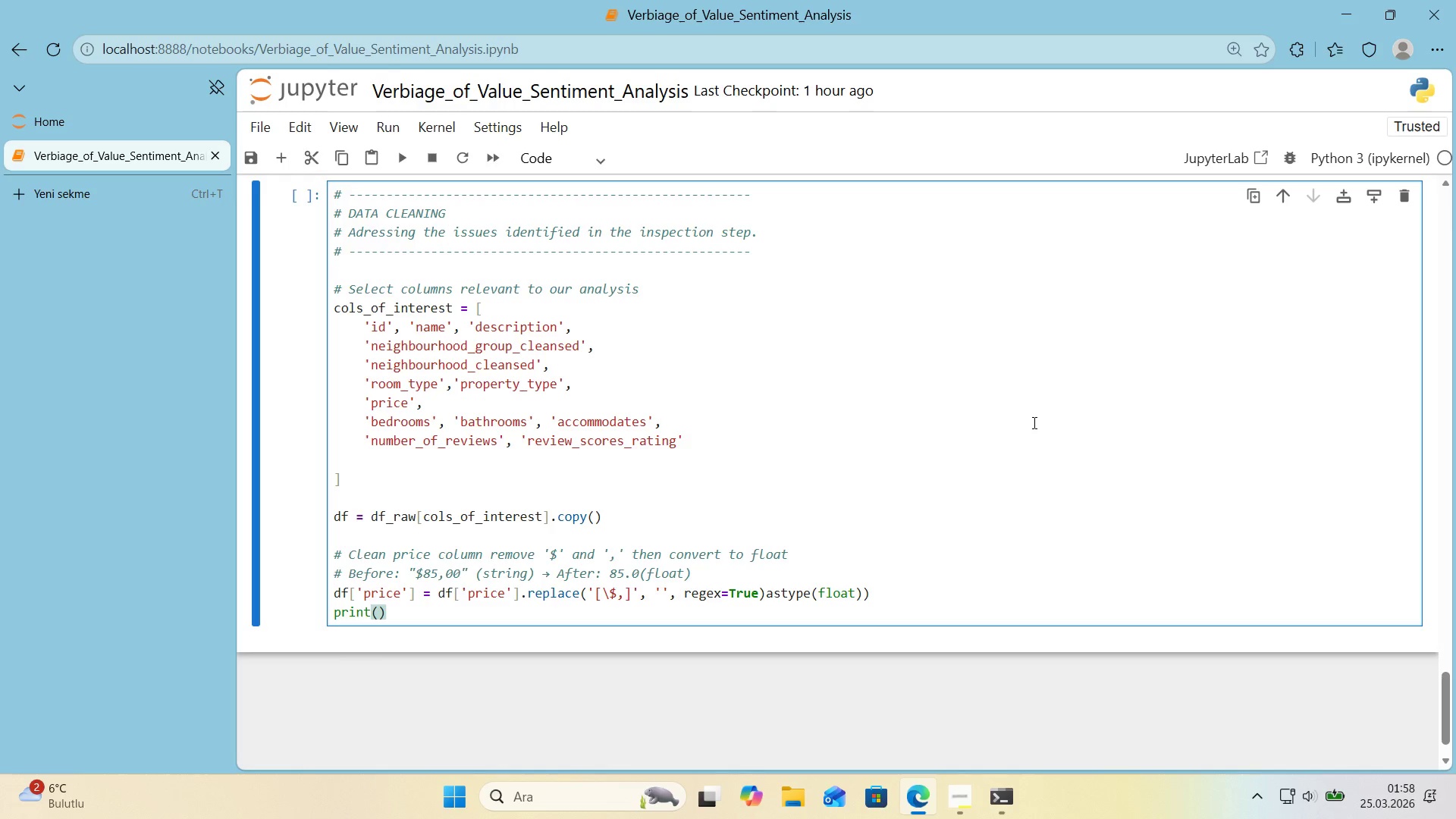 
key(F)
 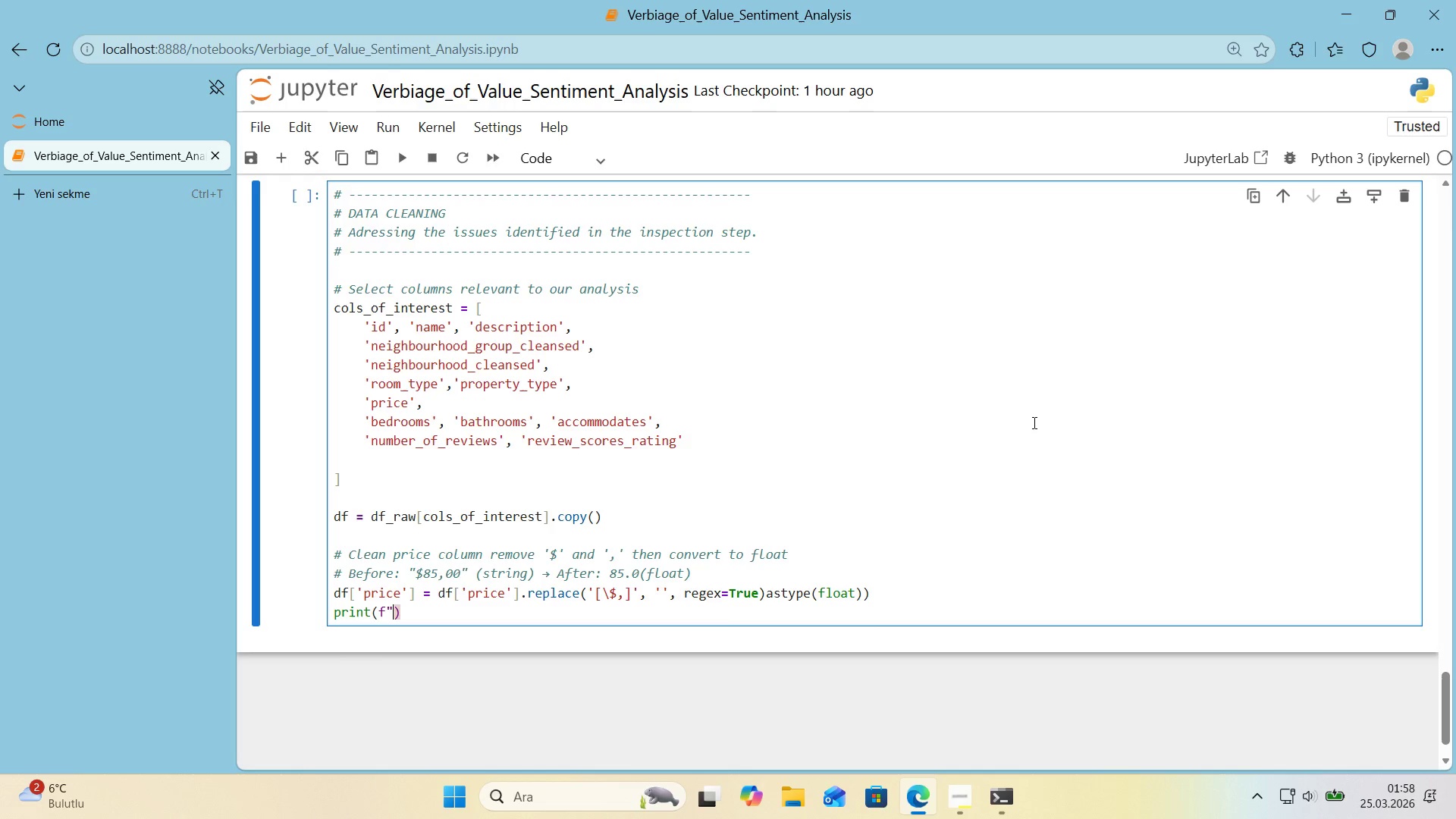 
key(Backquote)
 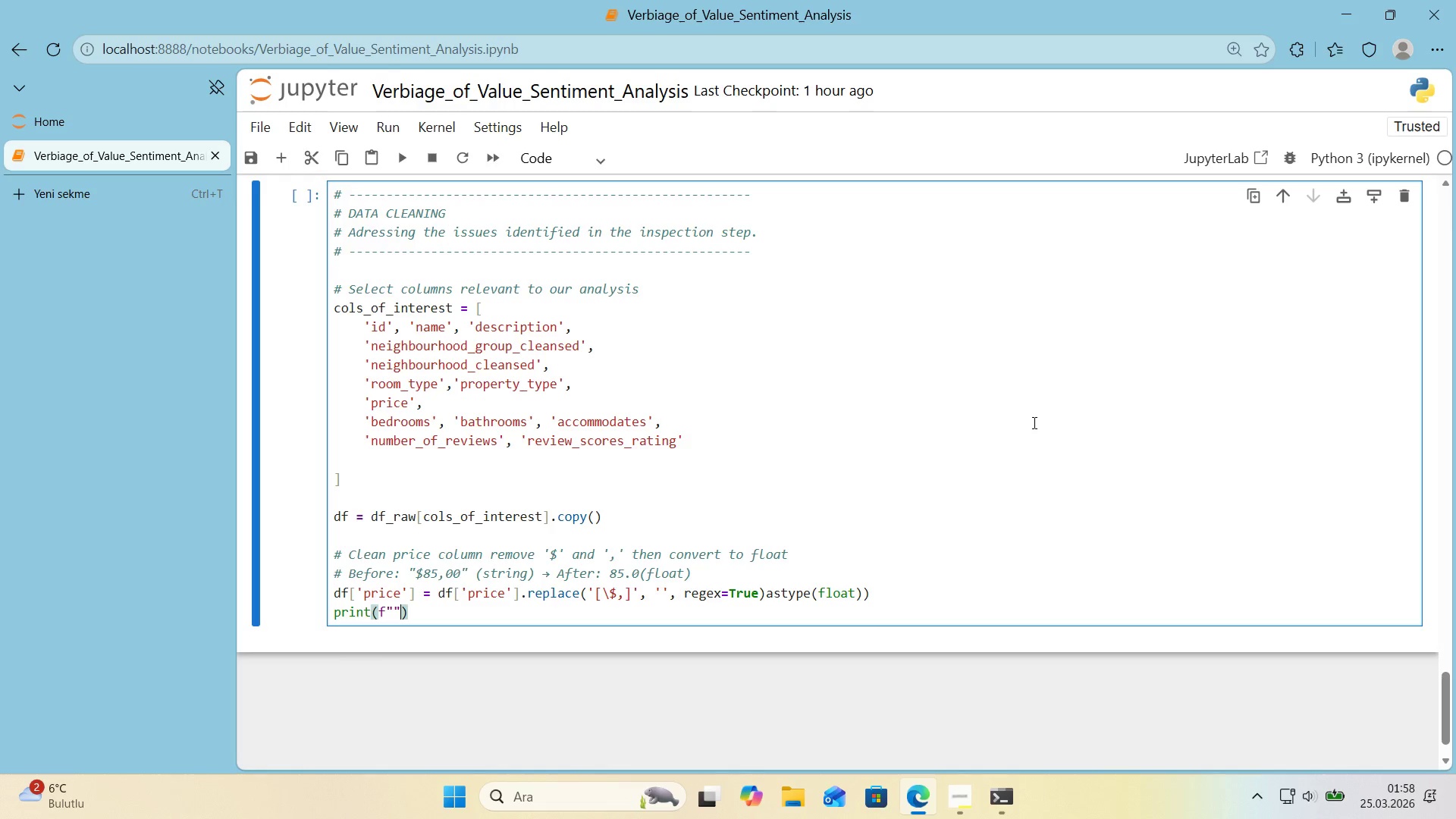 
key(Backquote)
 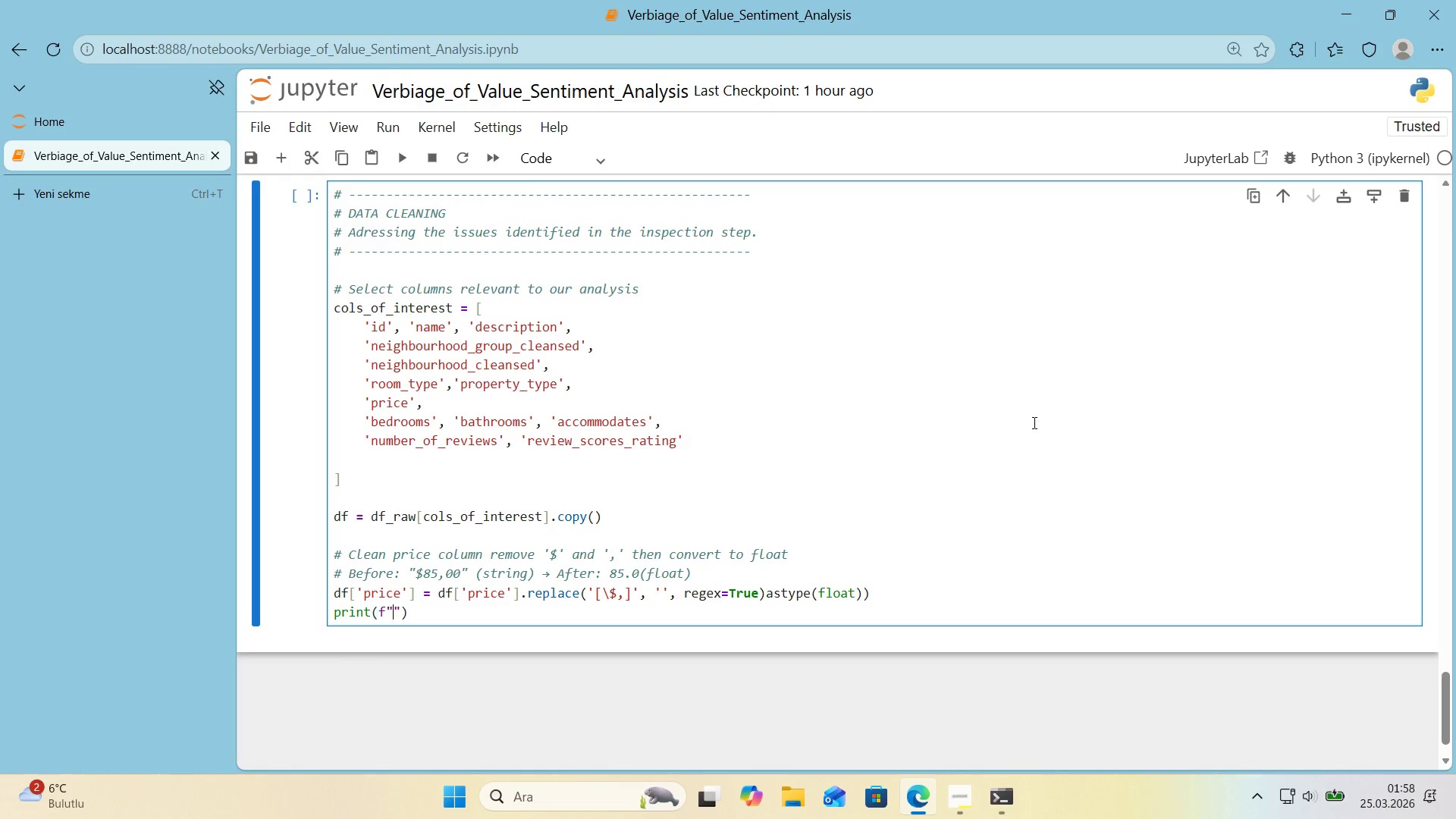 
key(ArrowLeft)
 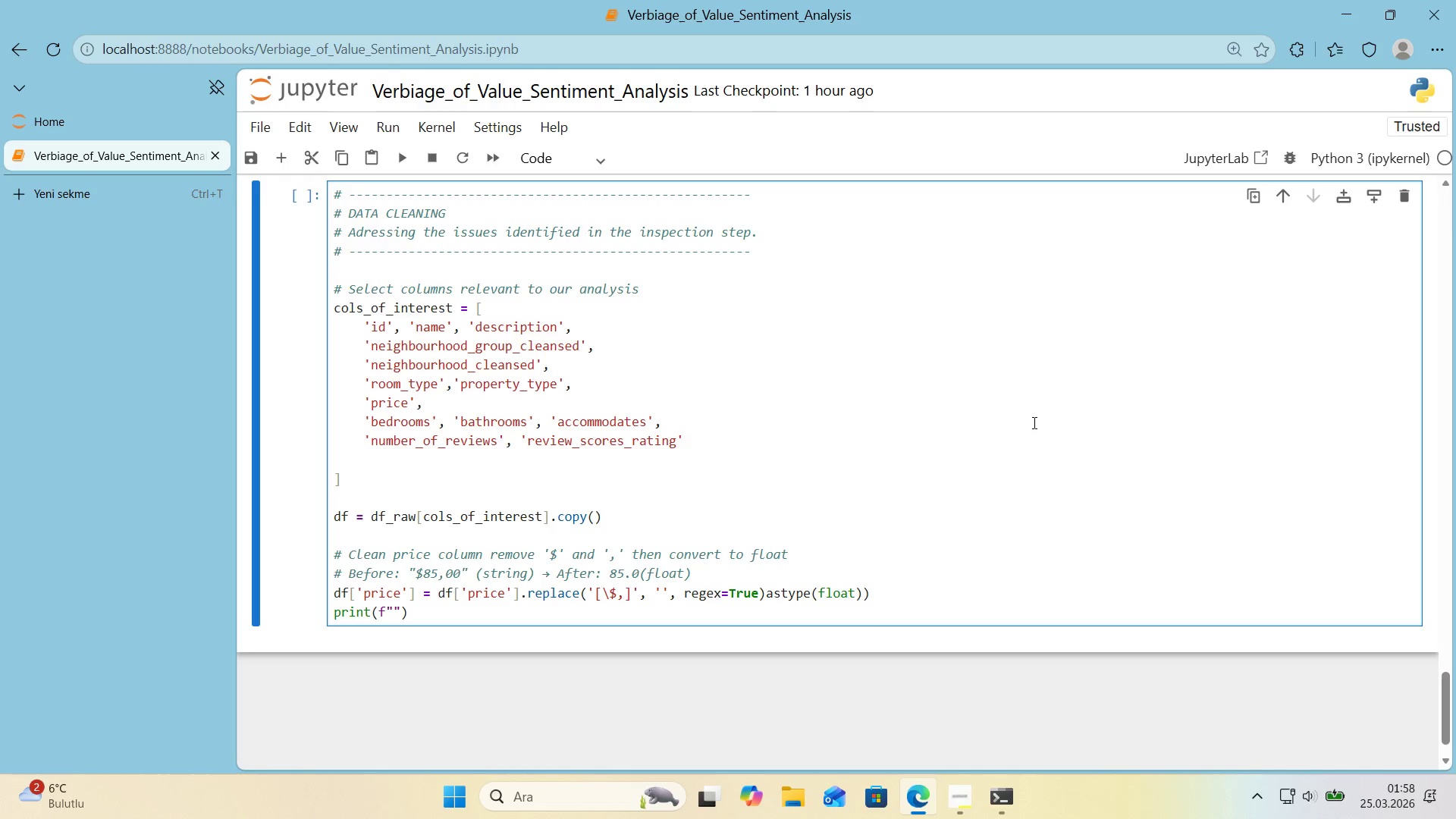 
type(Pr'ce column dtype after clean'ng> )
 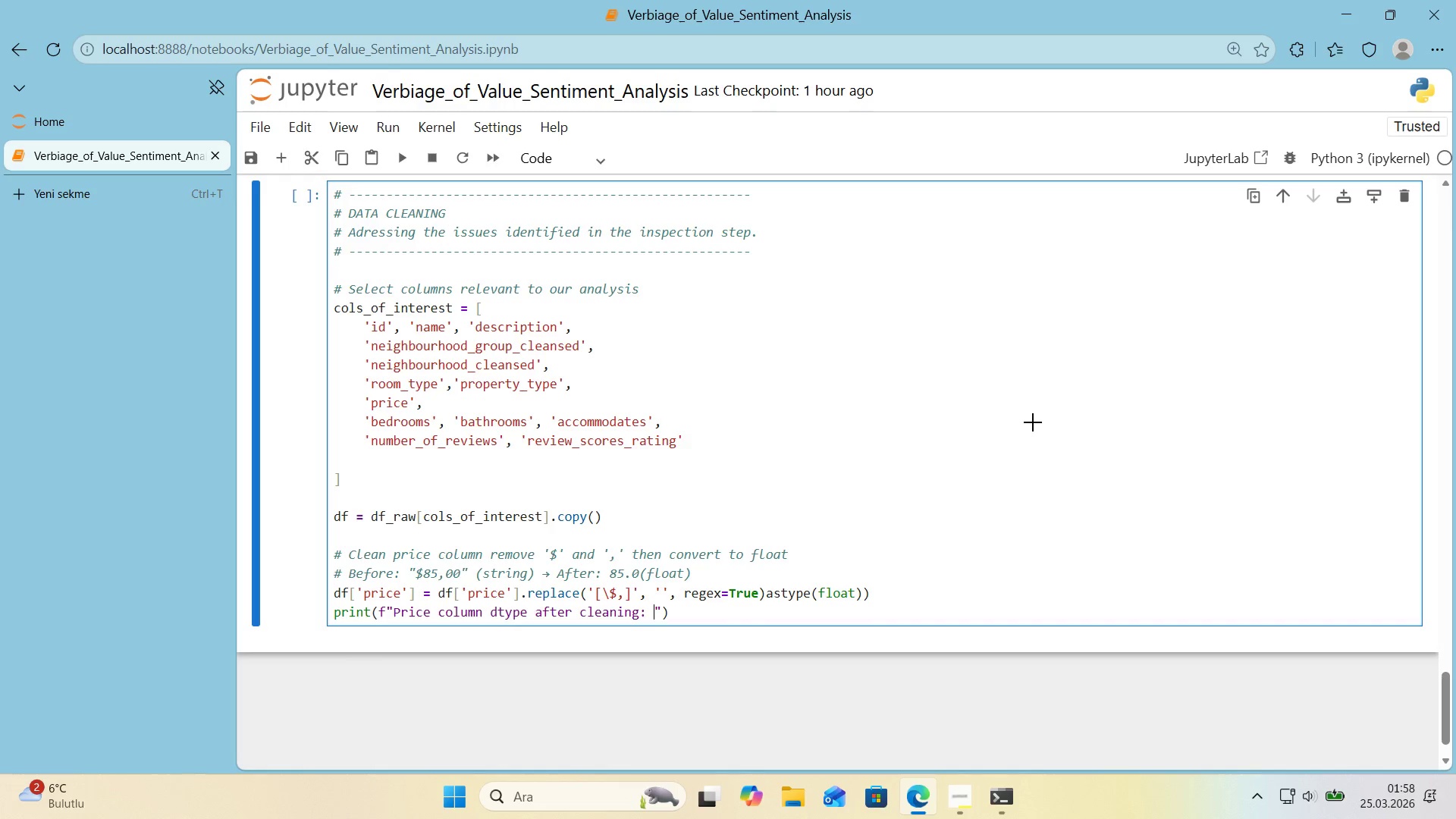 
key(Alt+Control+7)
 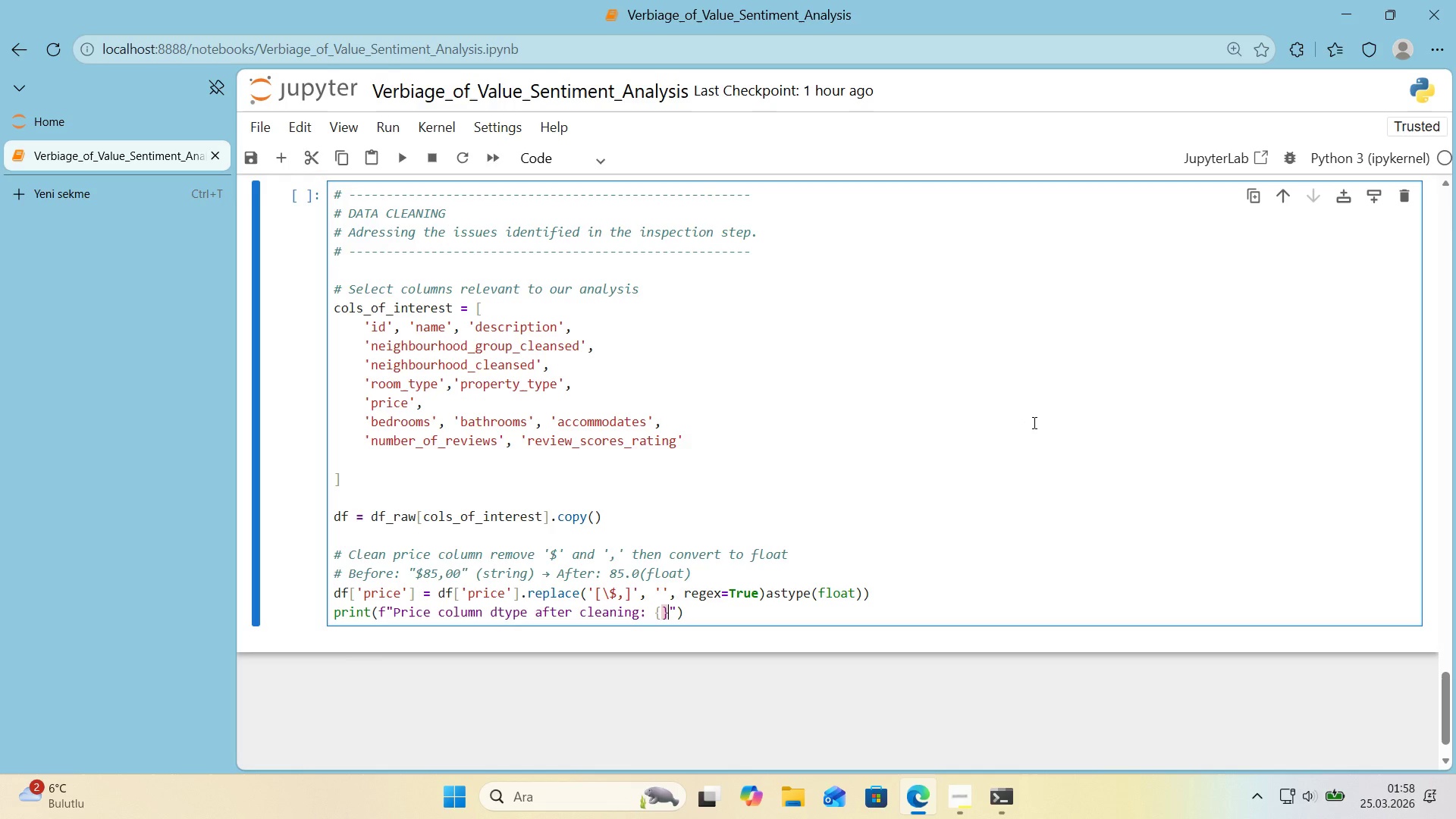 
key(Alt+Control+0)
 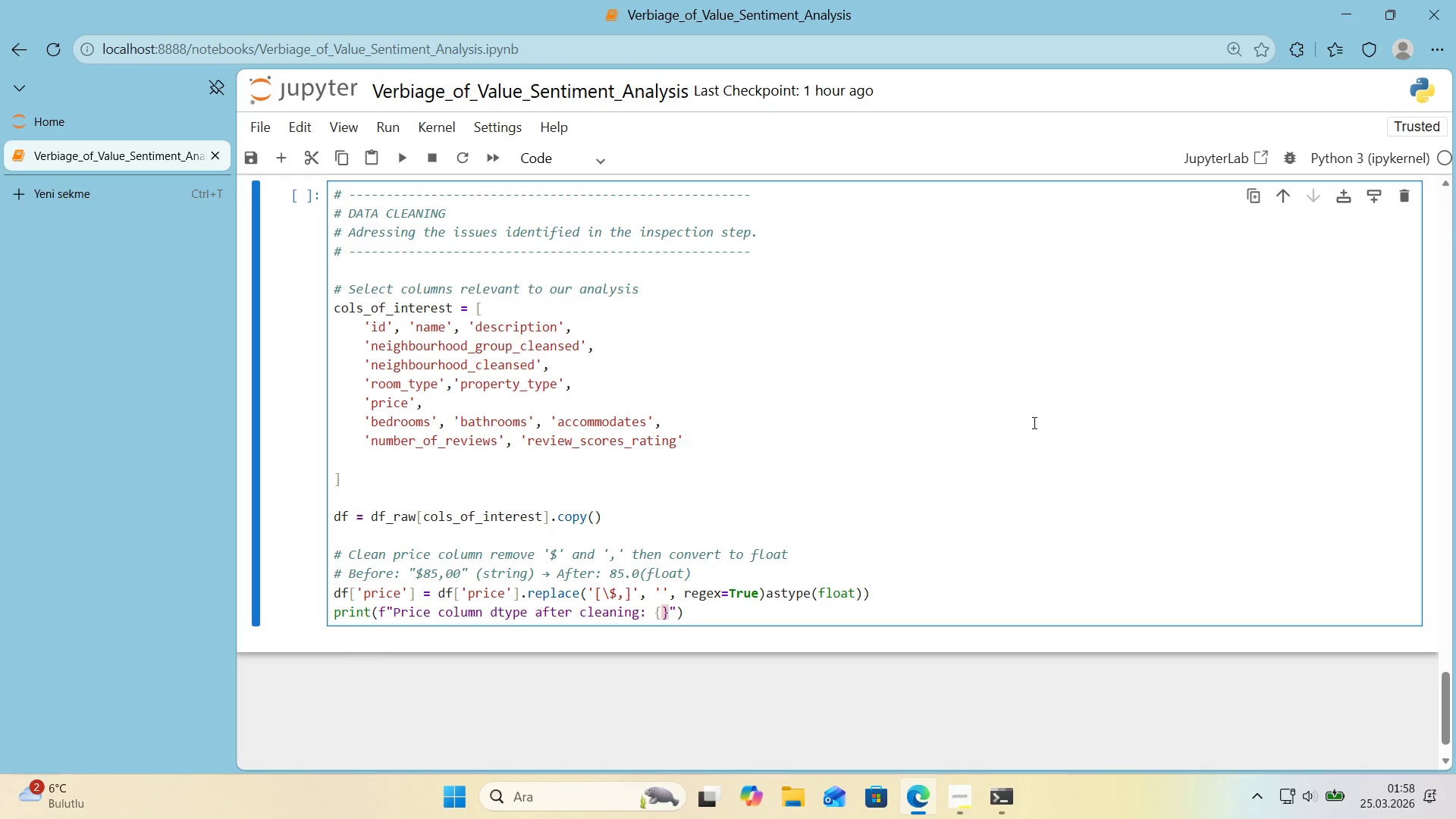 
key(ArrowLeft)
 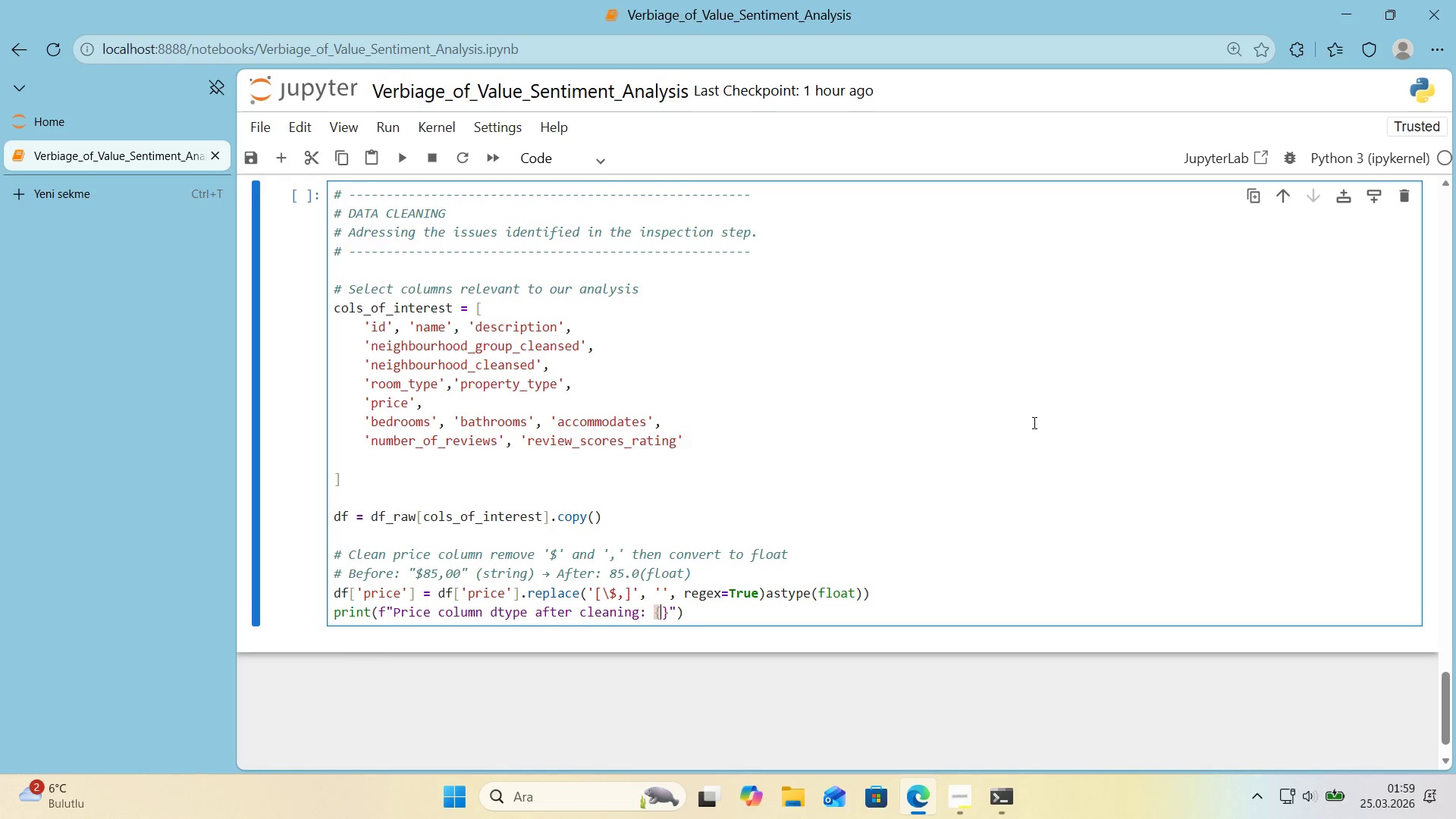 
wait(11.01)
 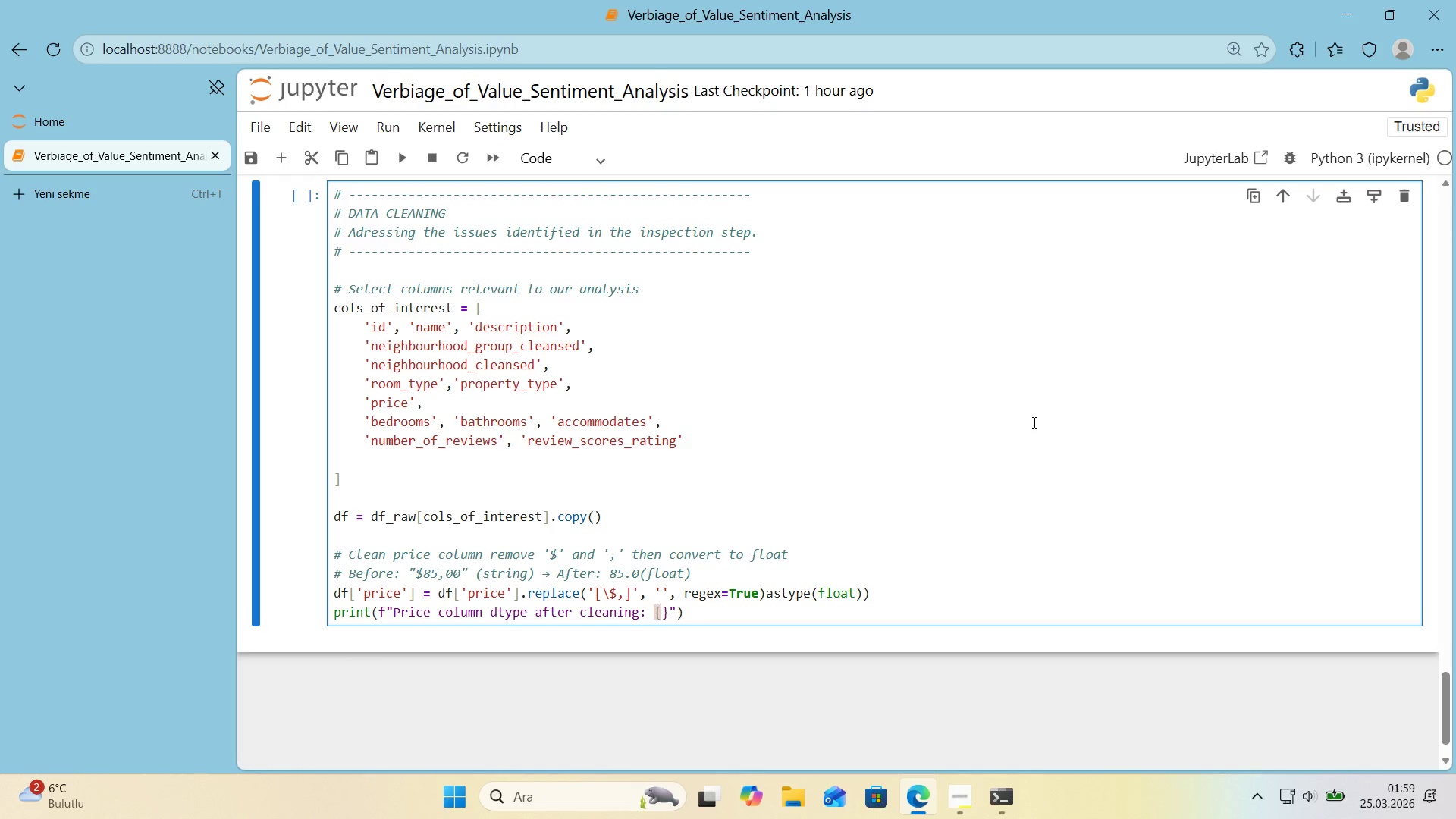 
type(df)
 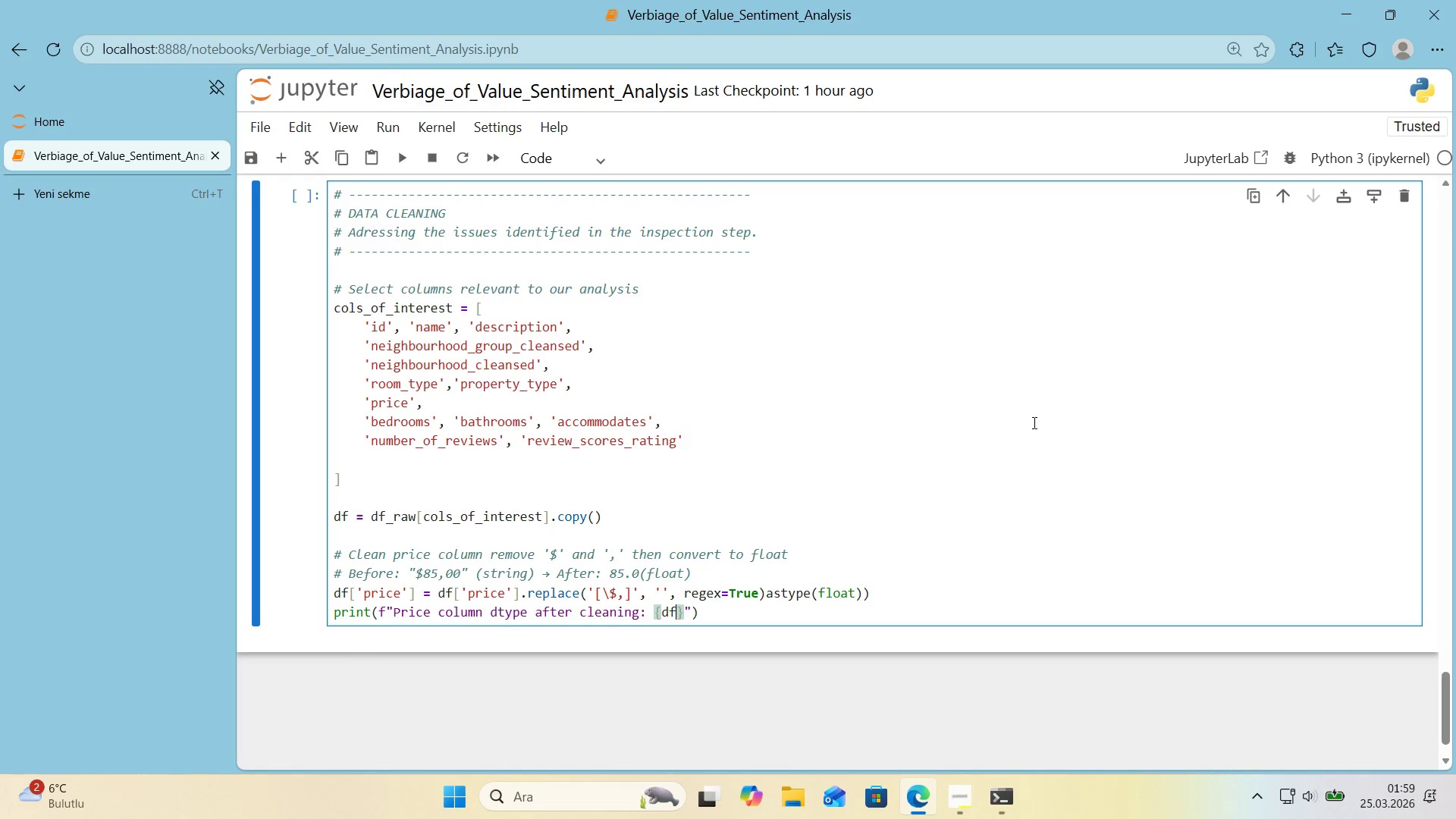 
key(Alt+Control+8)
 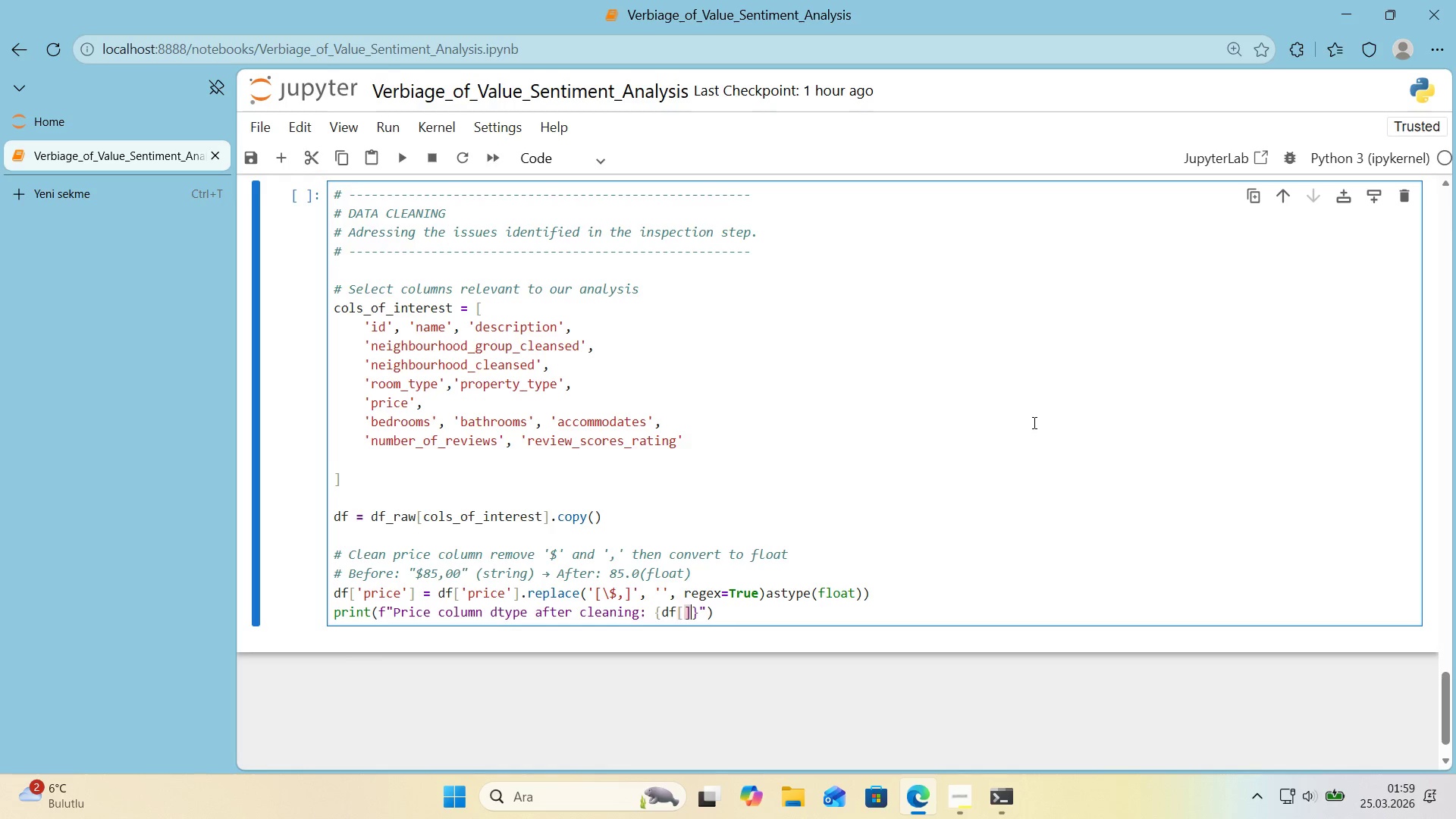 
key(Alt+Control+9)
 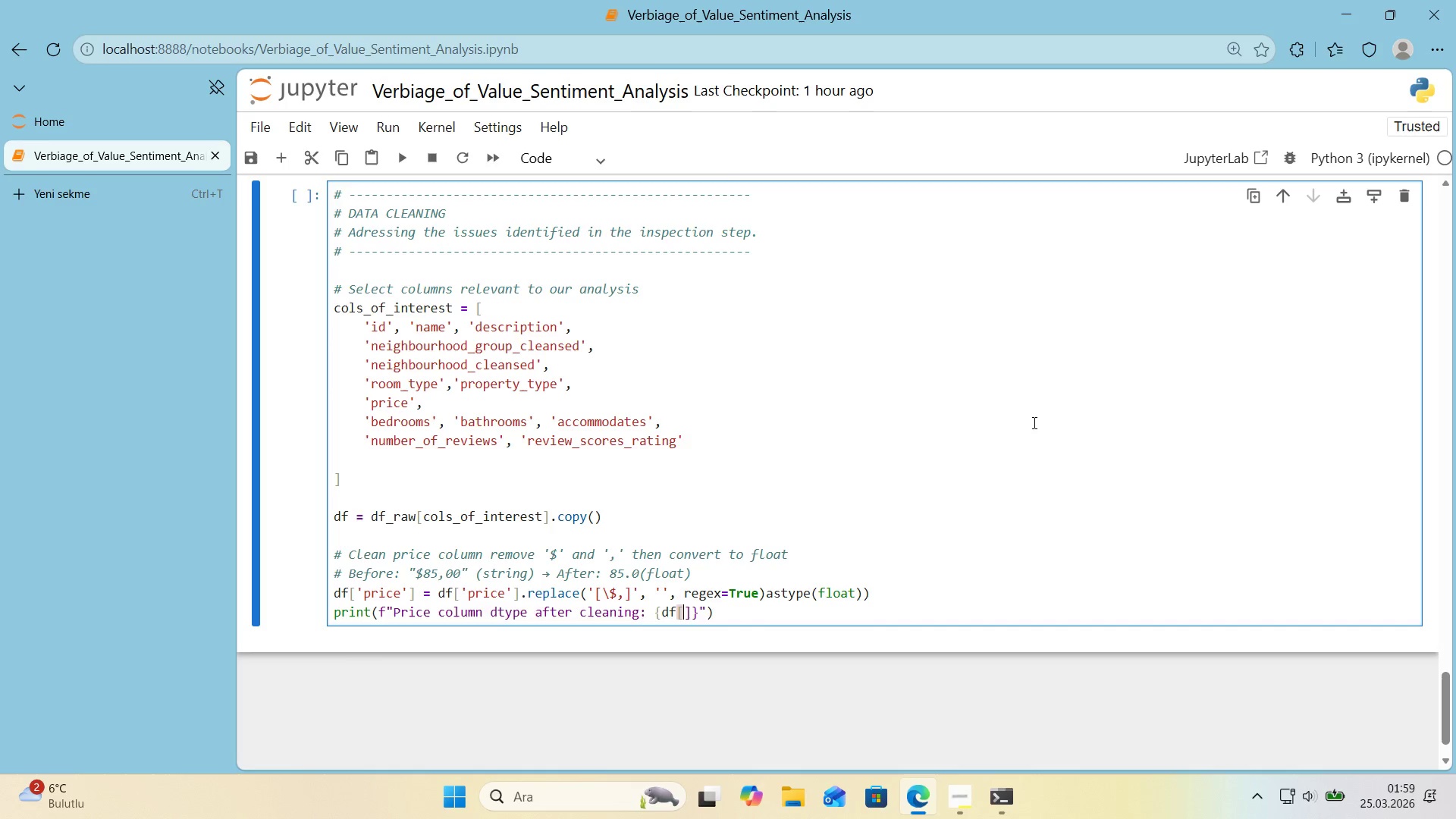 
key(ArrowLeft)
 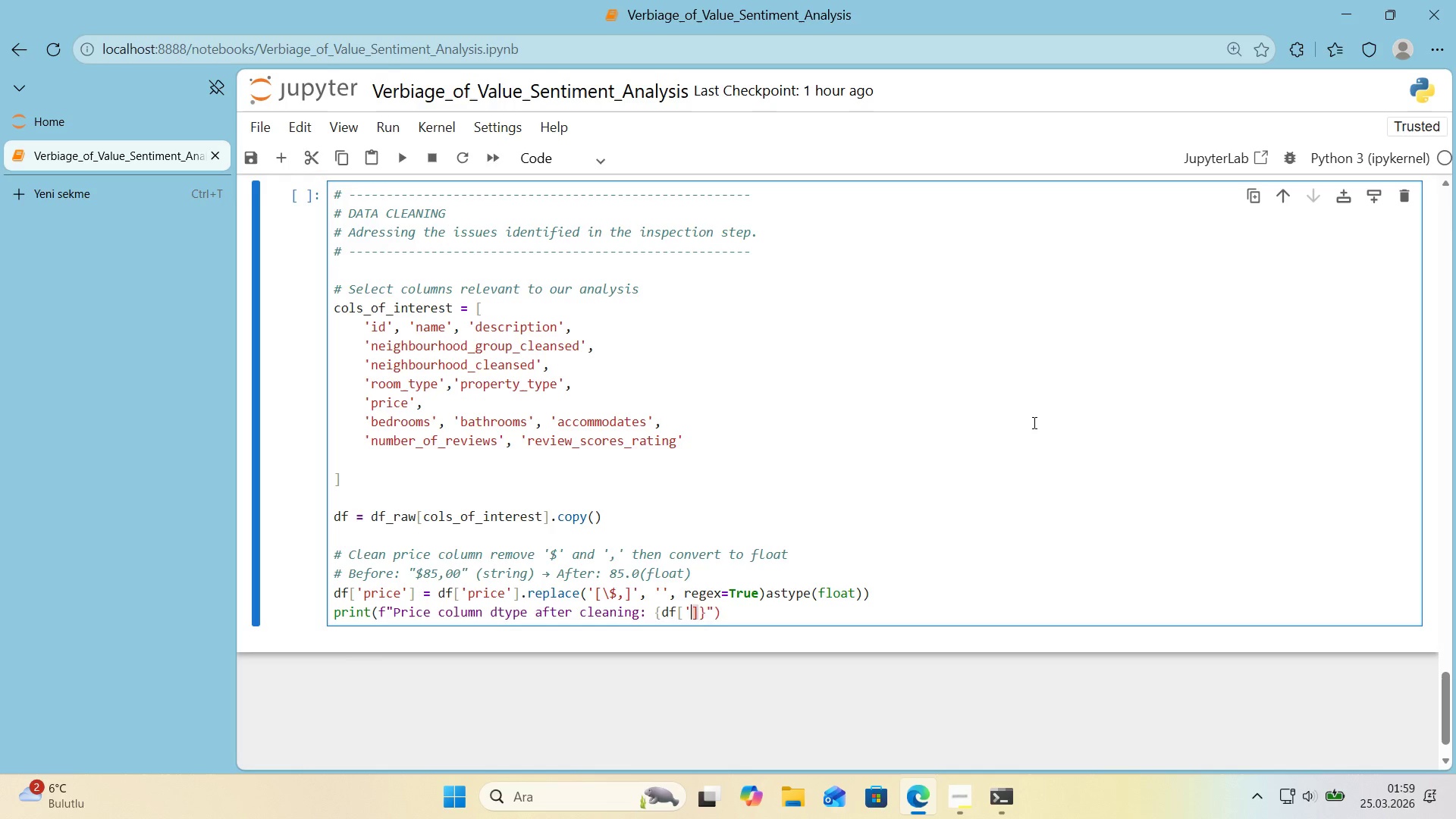 
type(@@)
 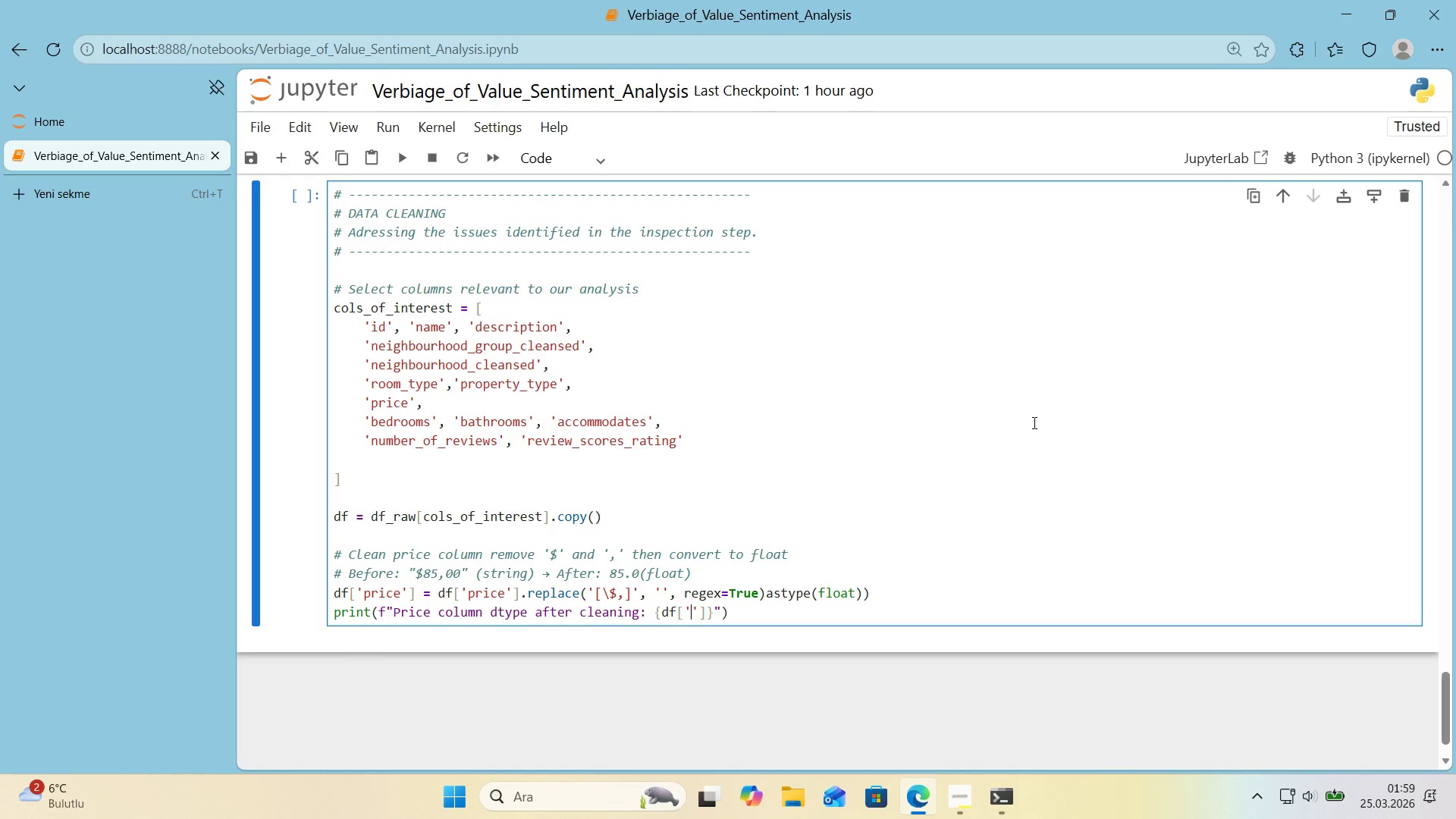 
key(ArrowLeft)
 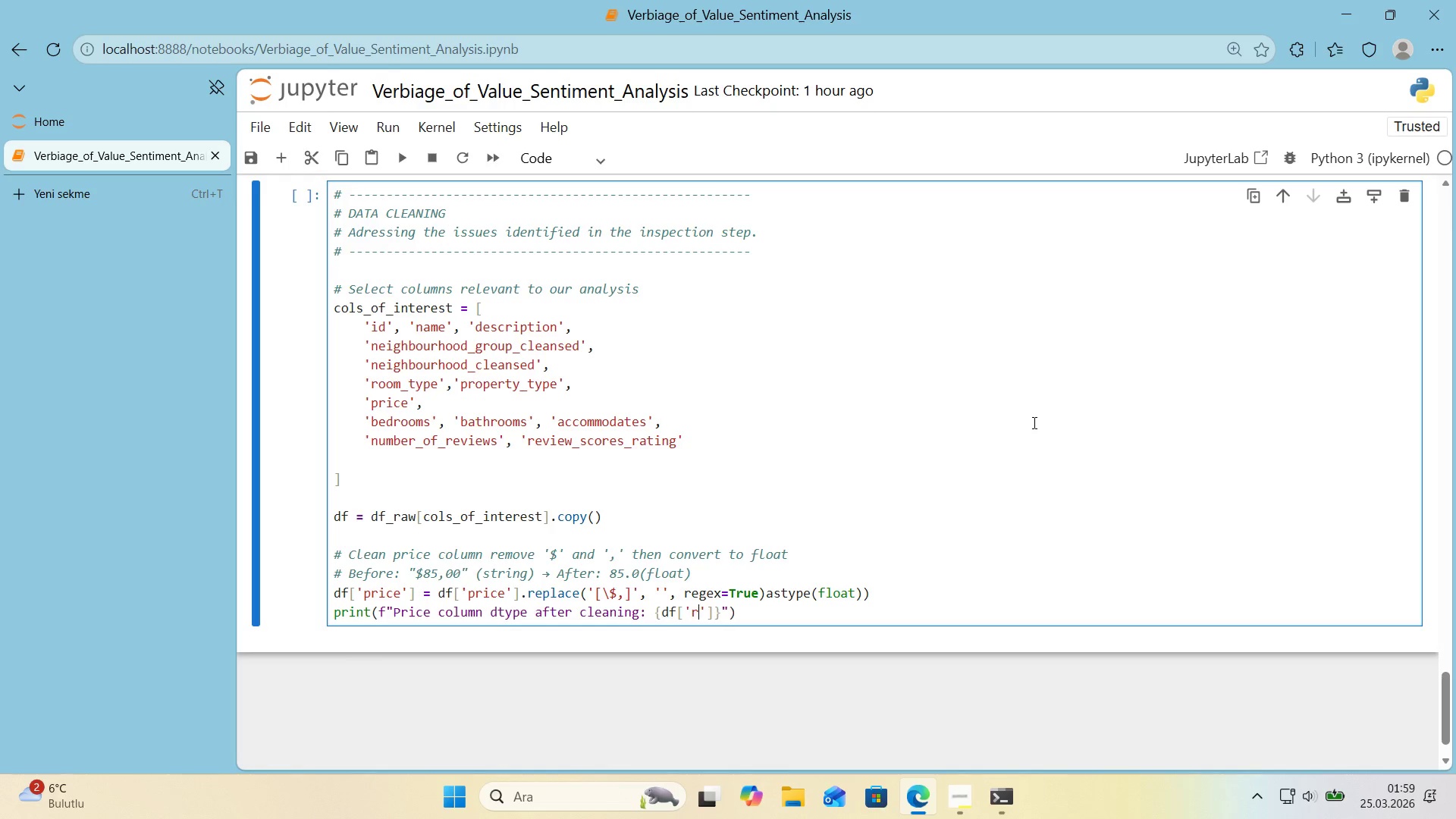 
type(r)
key(Backspace)
type(pr'ce)
 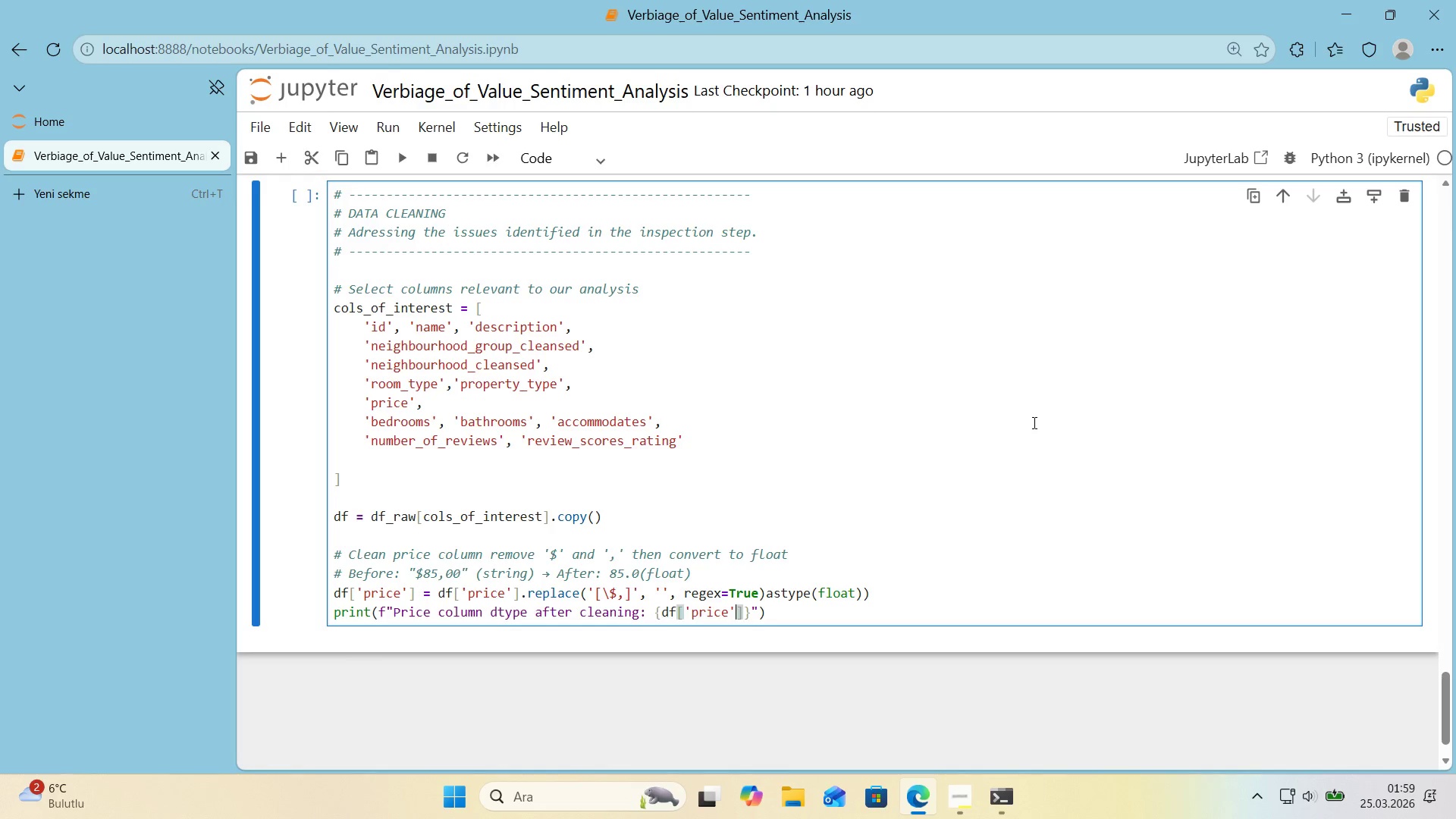 
key(ArrowRight)
 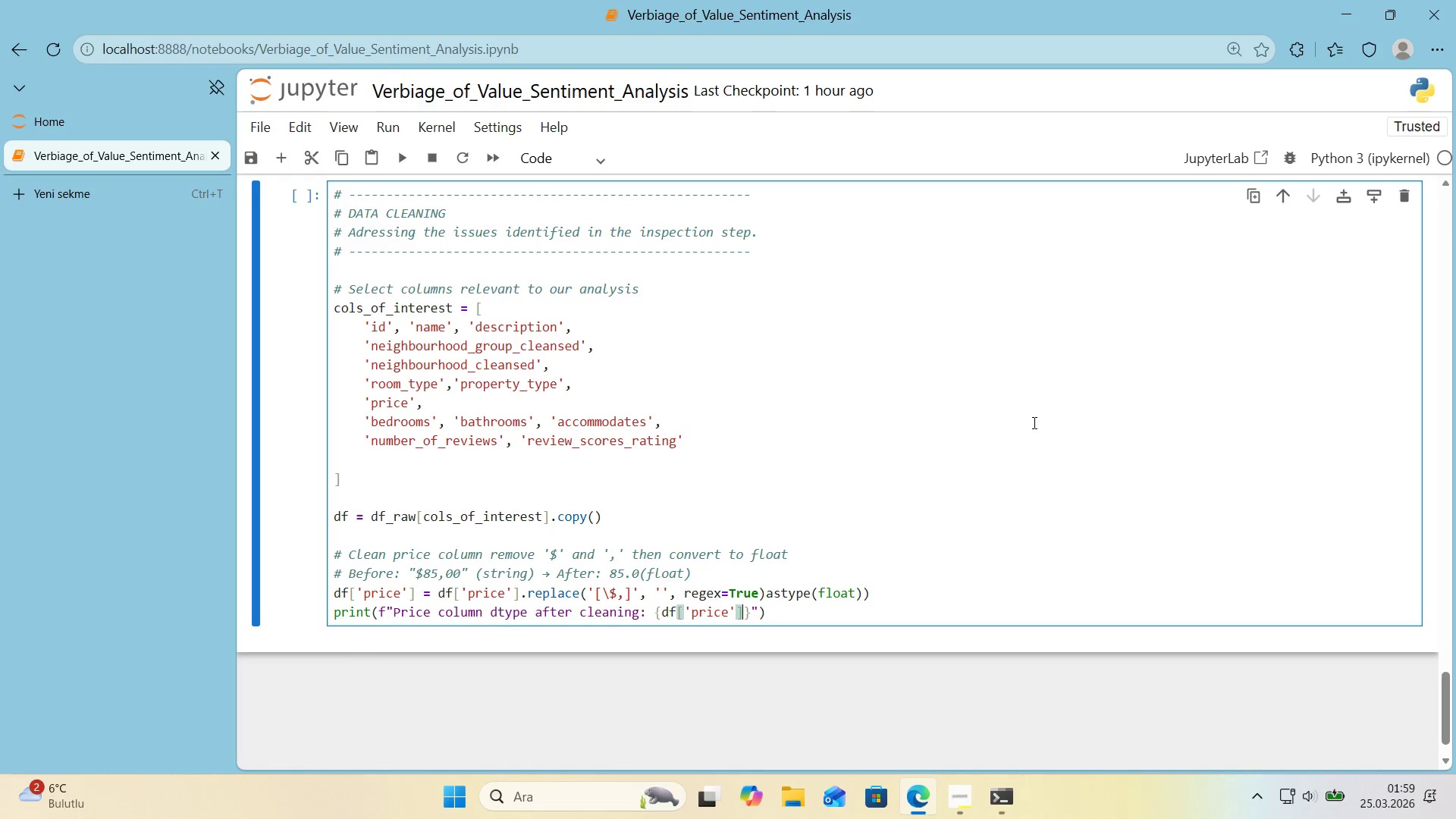 
key(ArrowRight)
 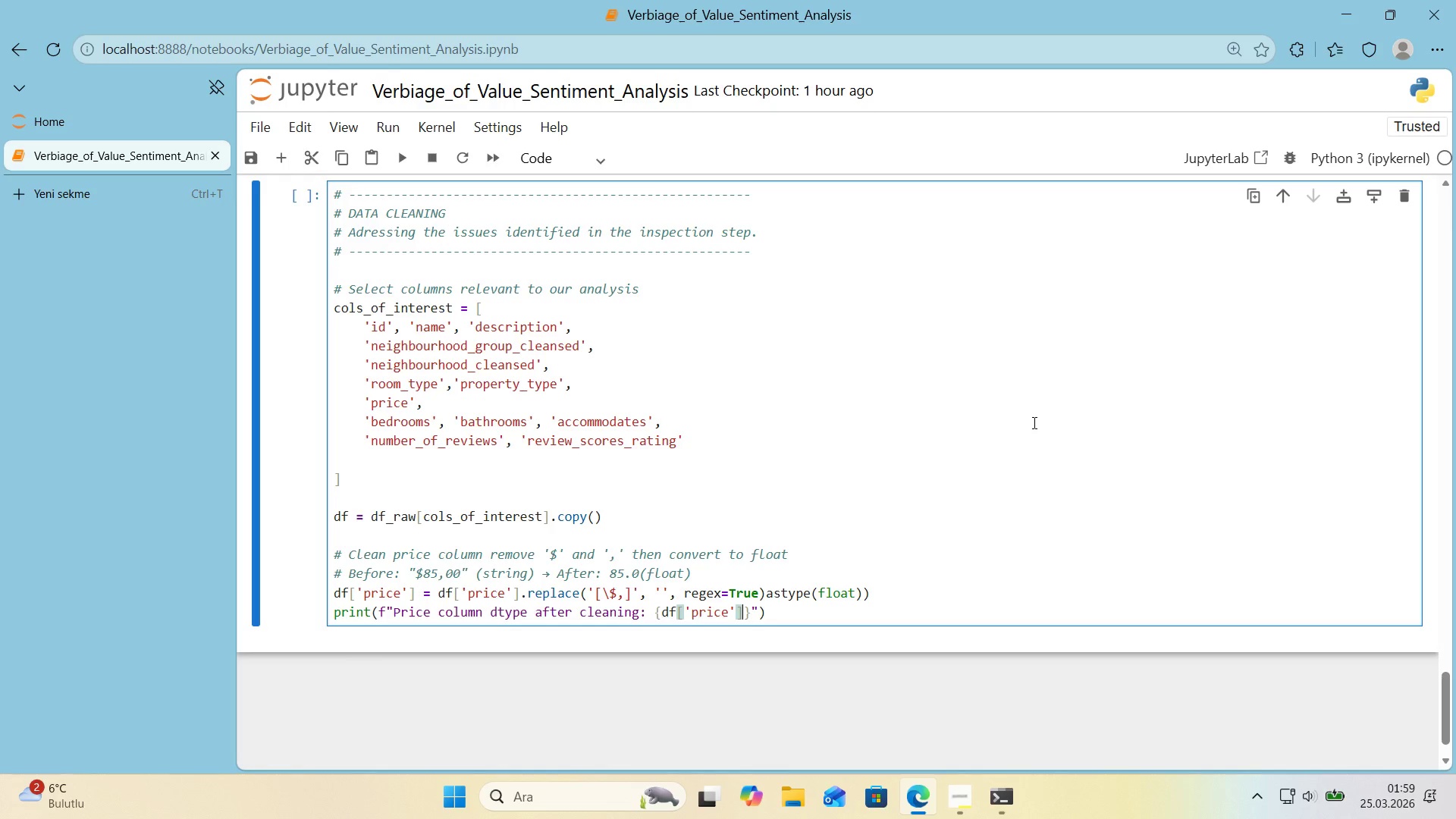 
type(.dtype)
 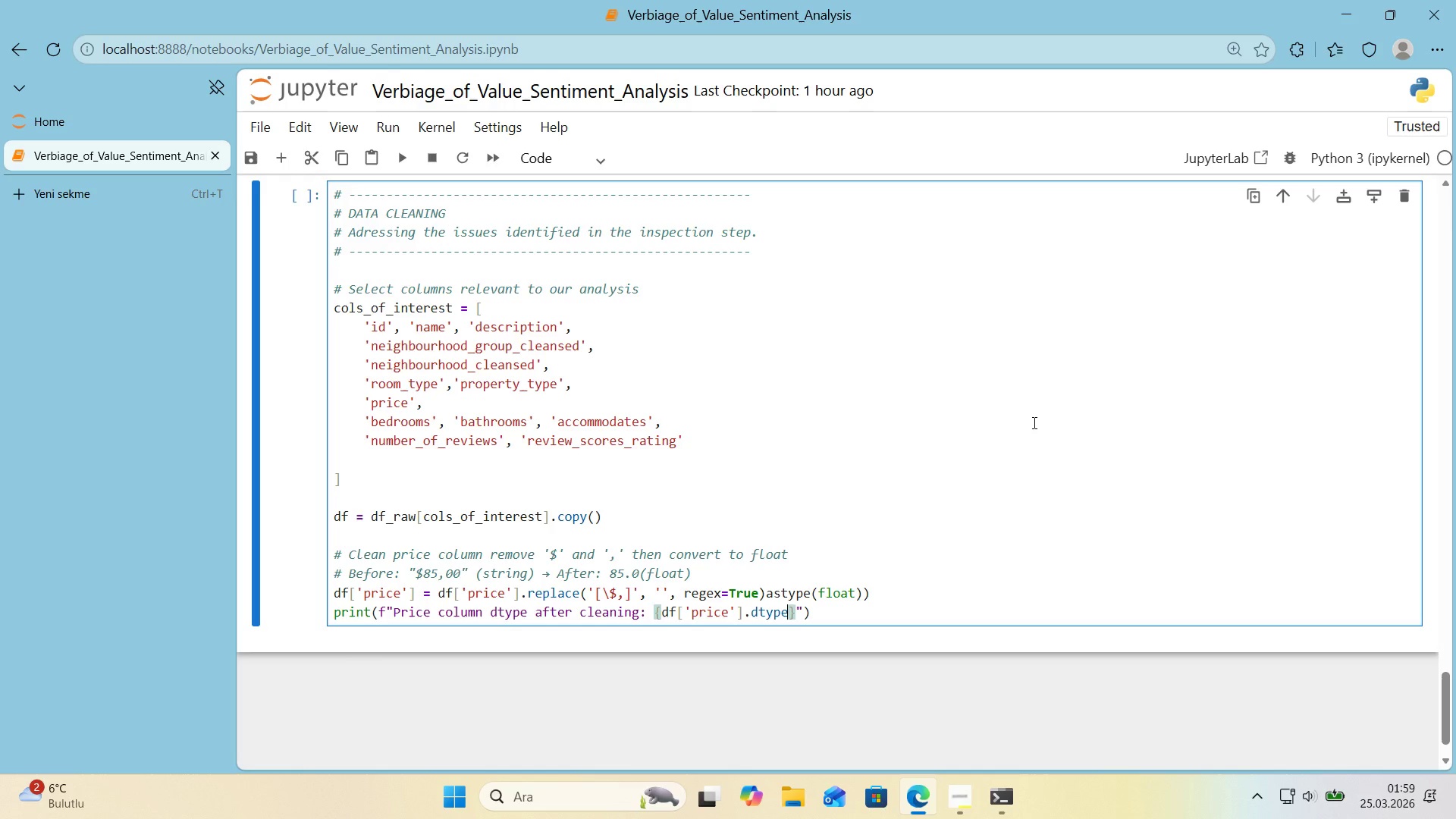 
key(ArrowRight)
 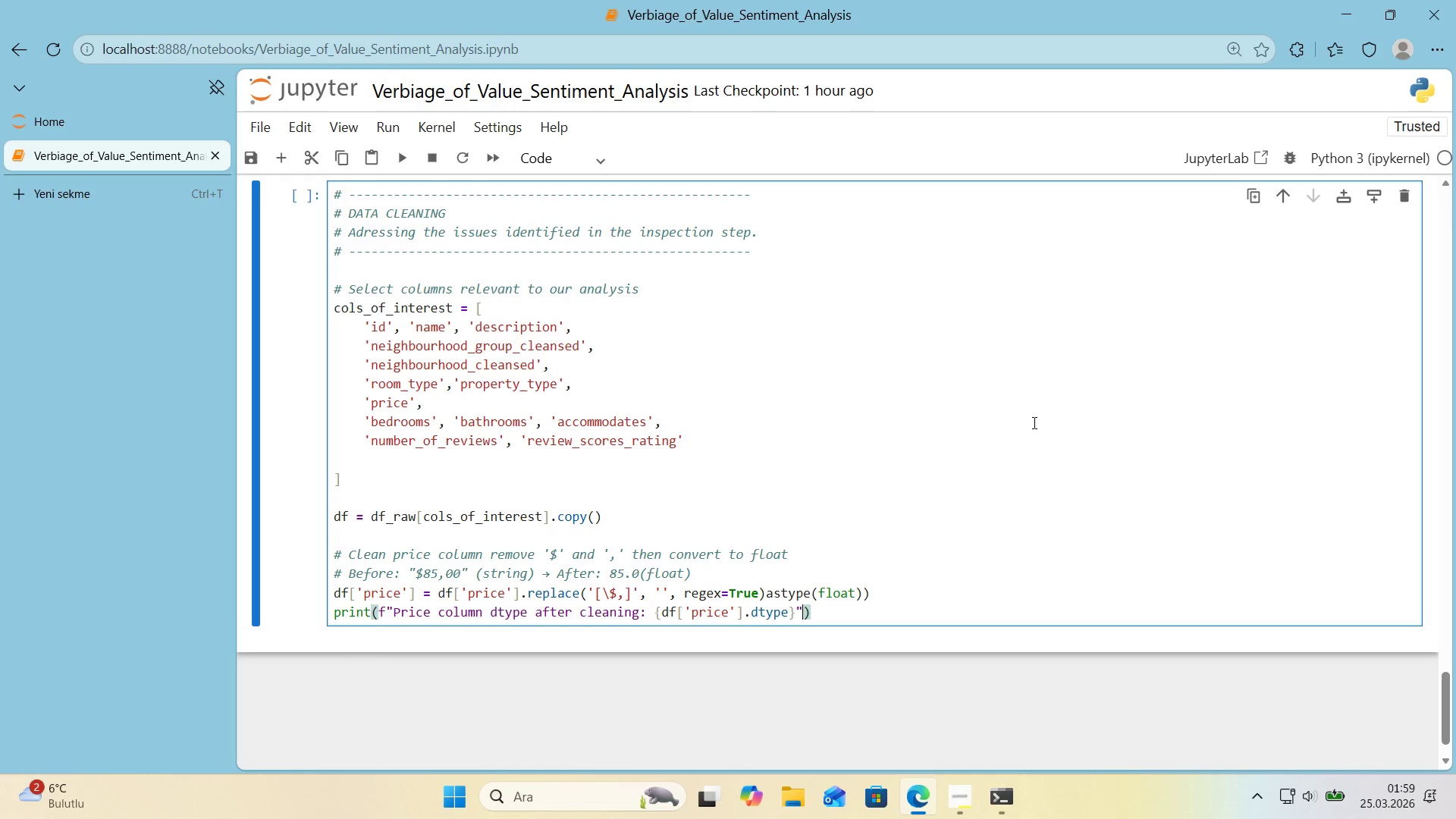 
key(ArrowRight)
 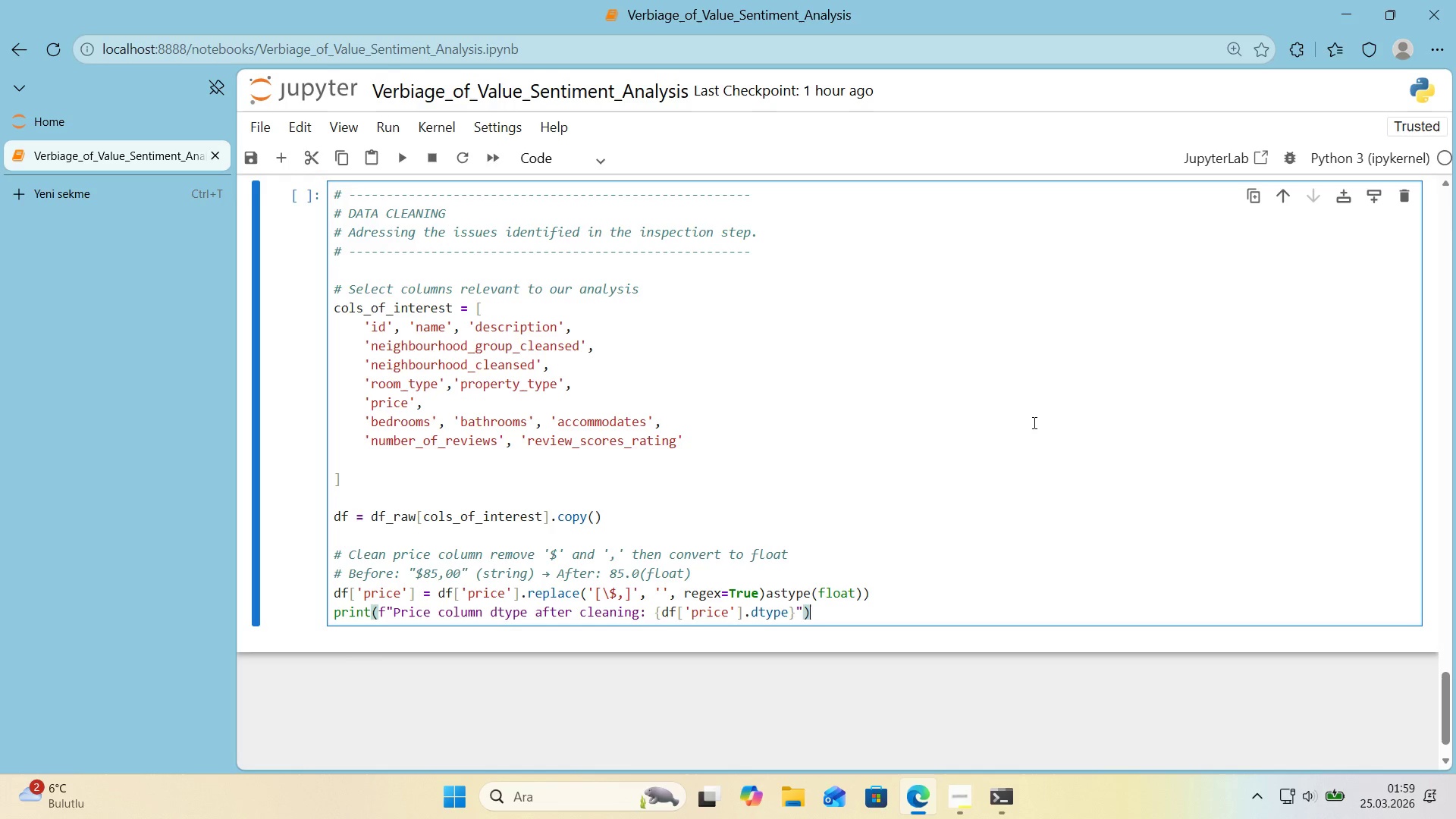 
key(ArrowRight)
 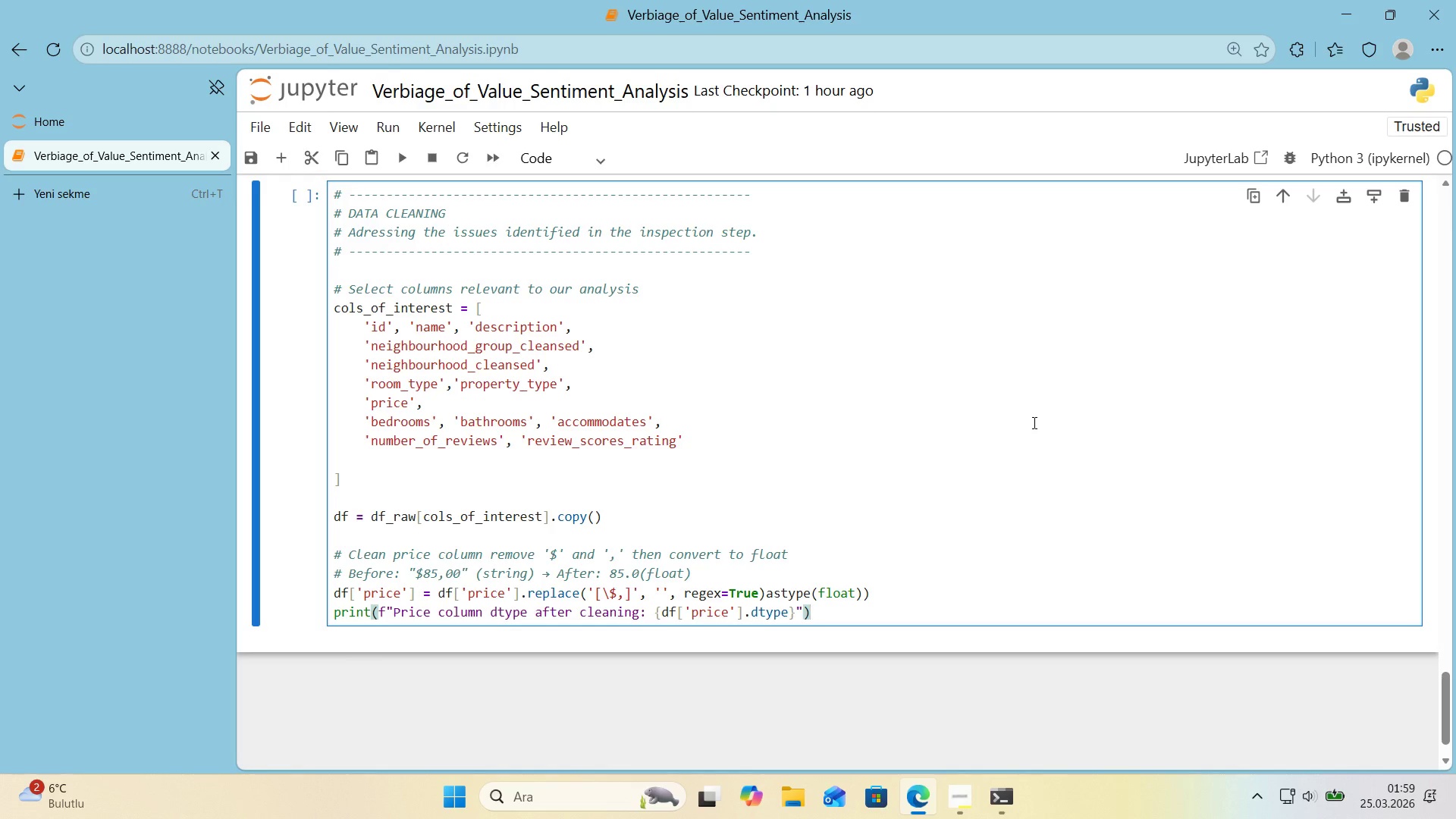 
key(Enter)
 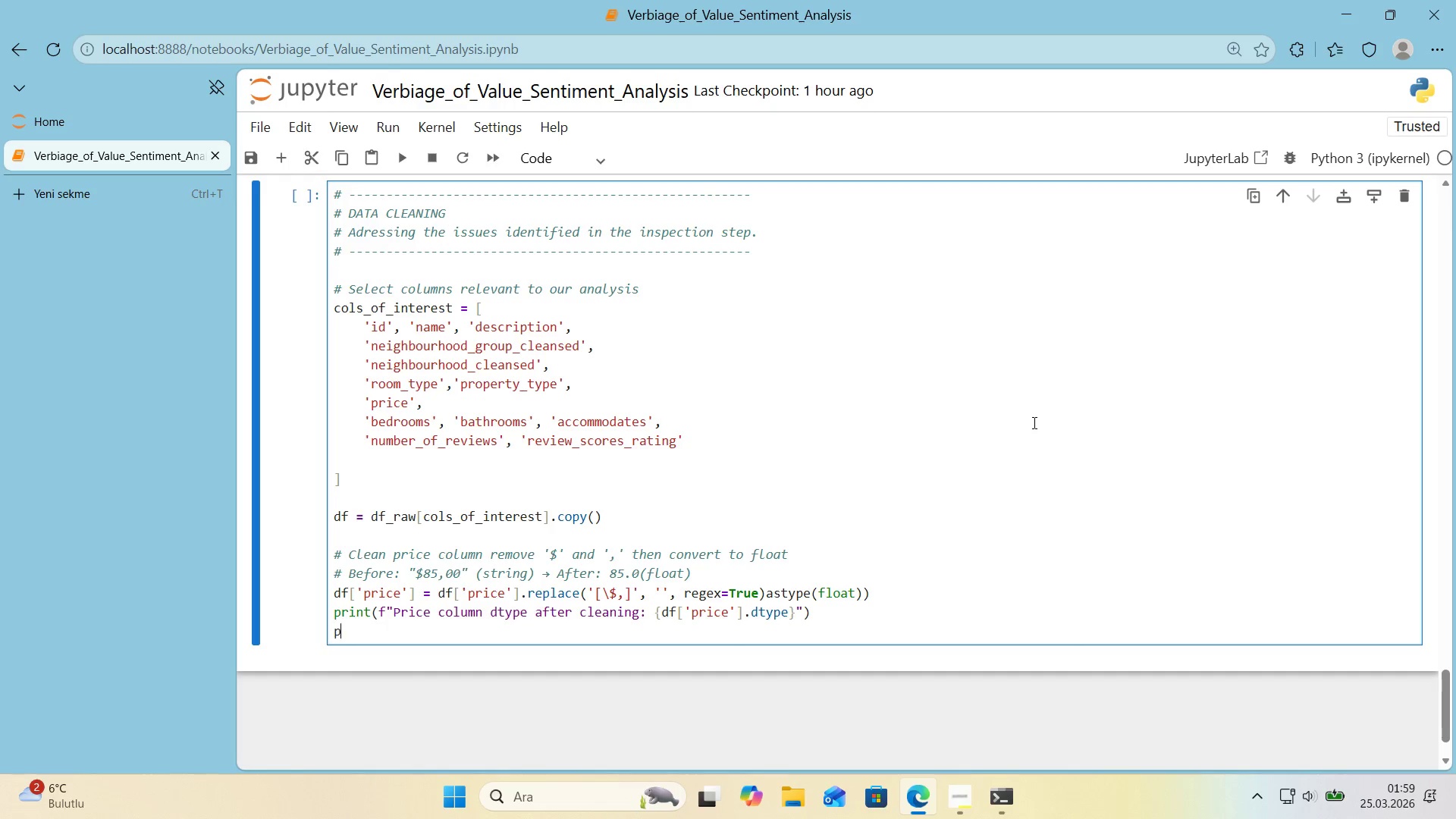 
type(pr'nt*()
 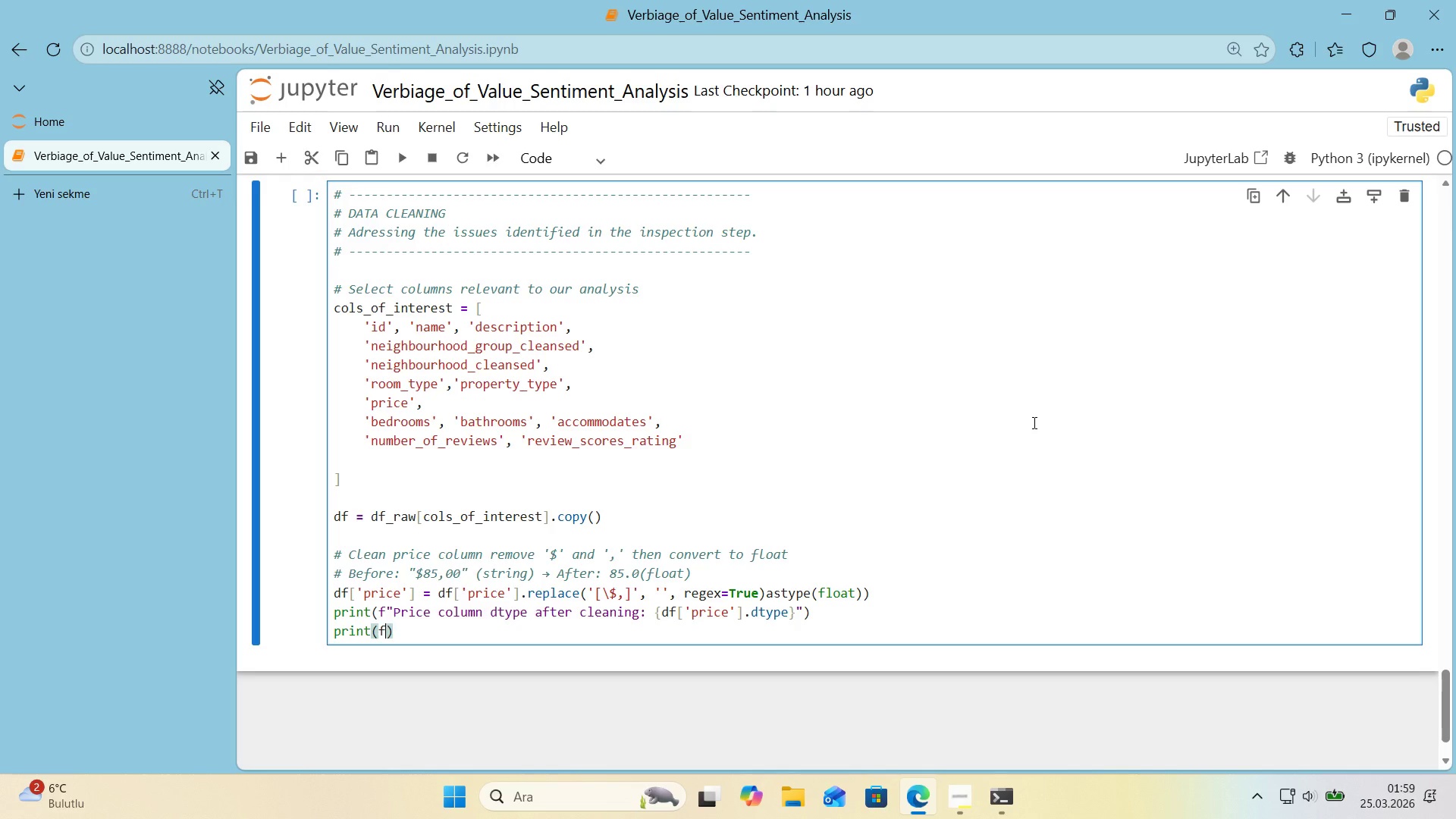 
 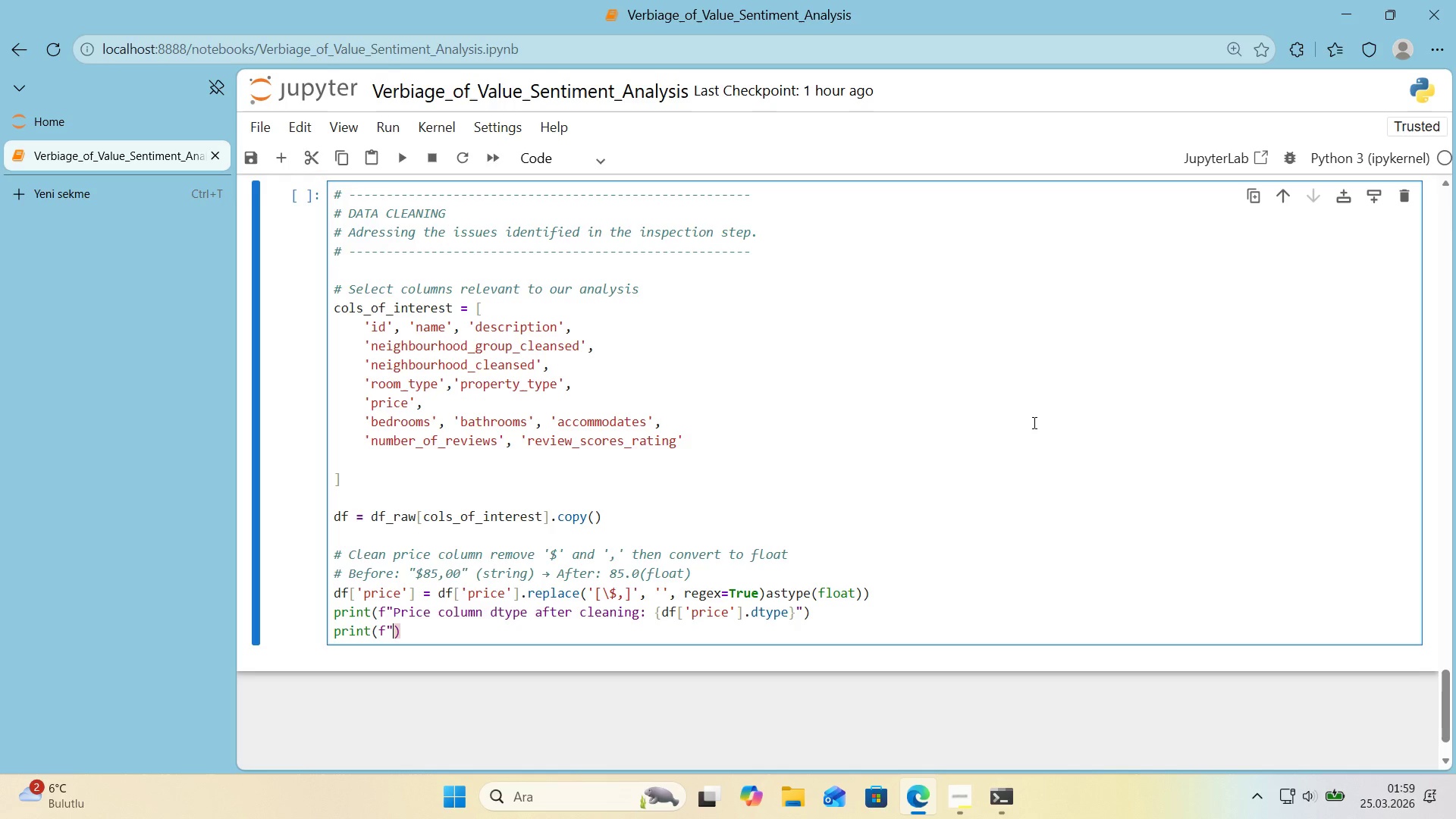 
key(ArrowLeft)
 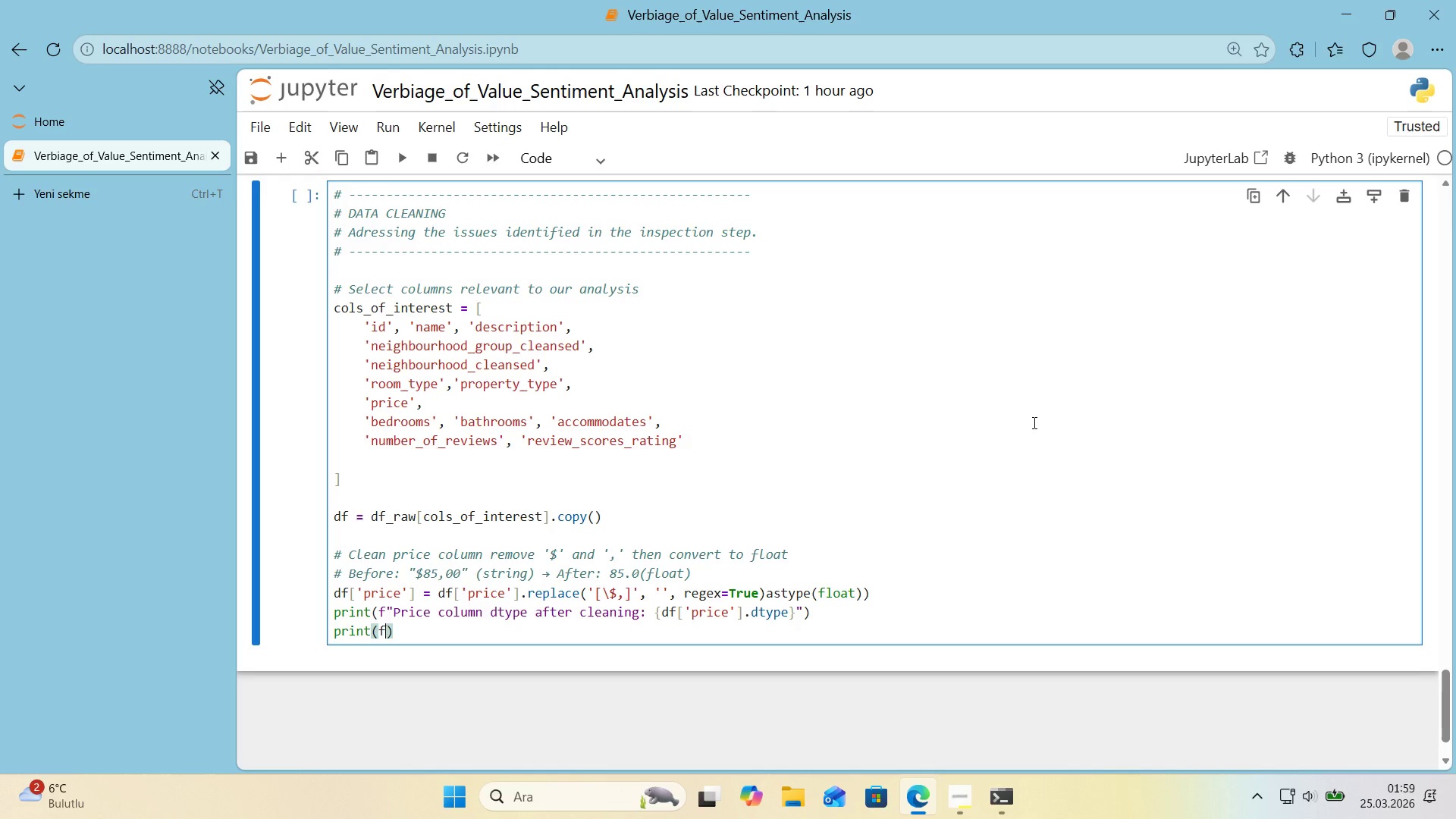 
key(F)
 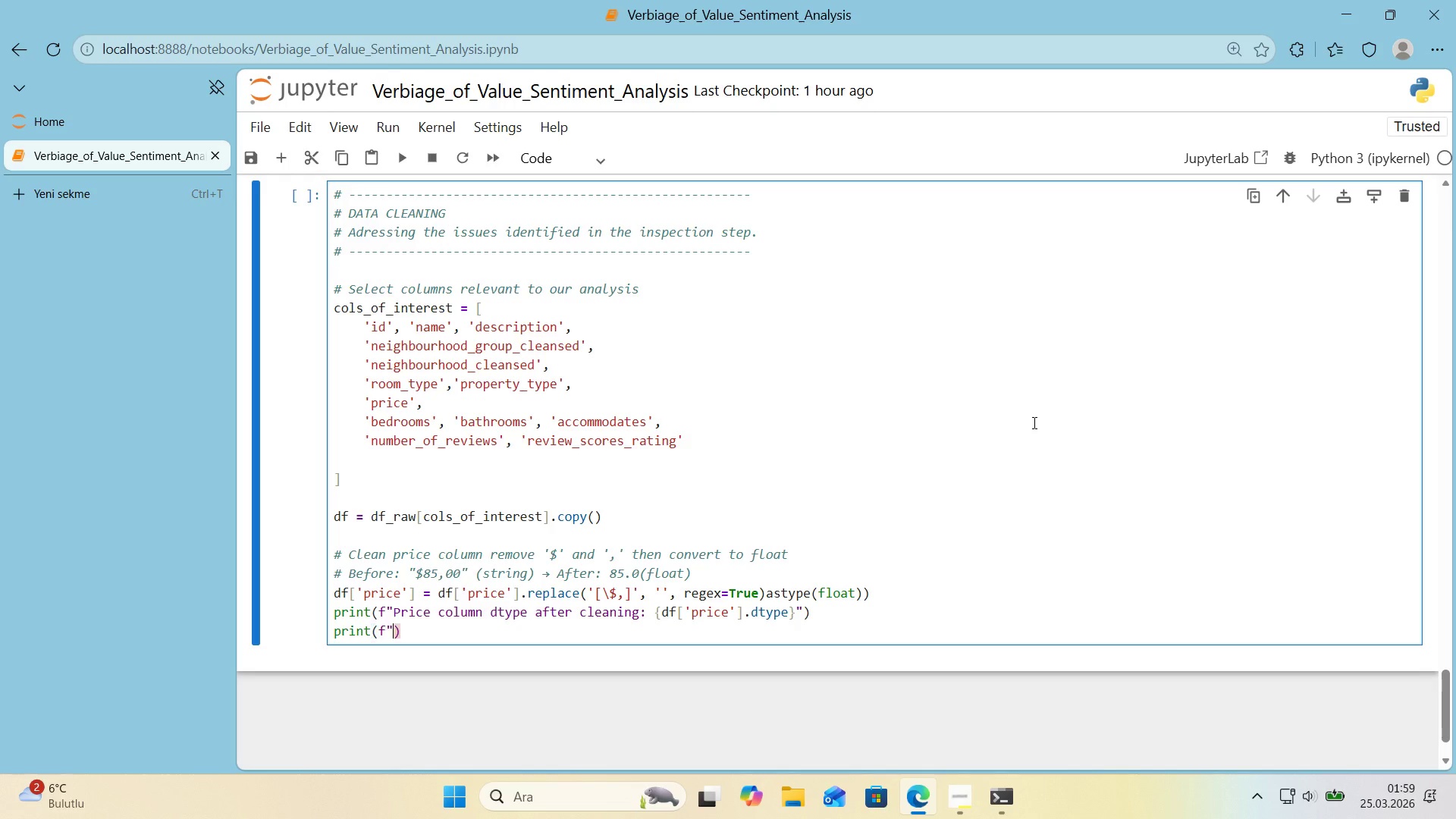 
key(Backquote)
 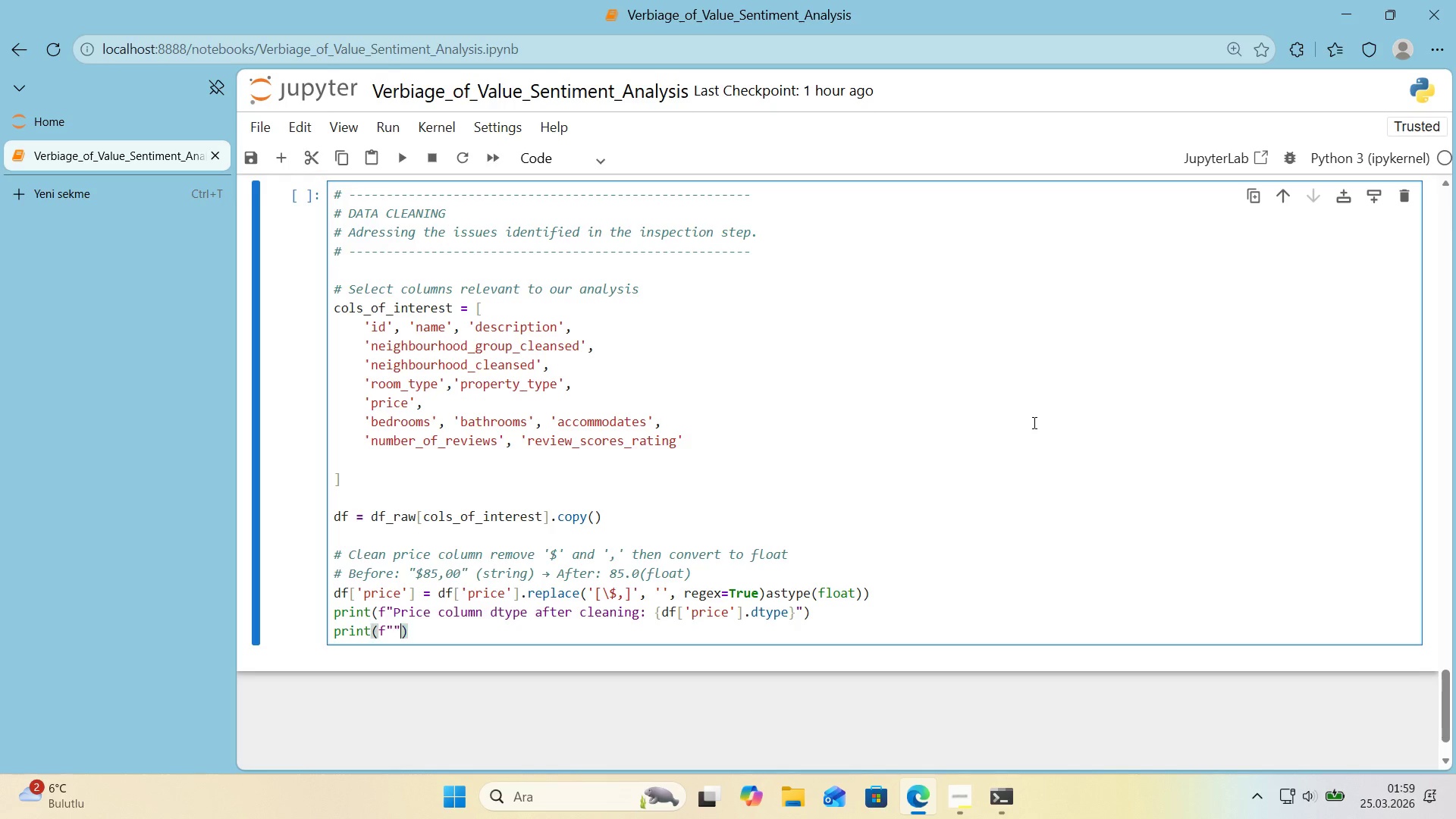 
key(Backquote)
 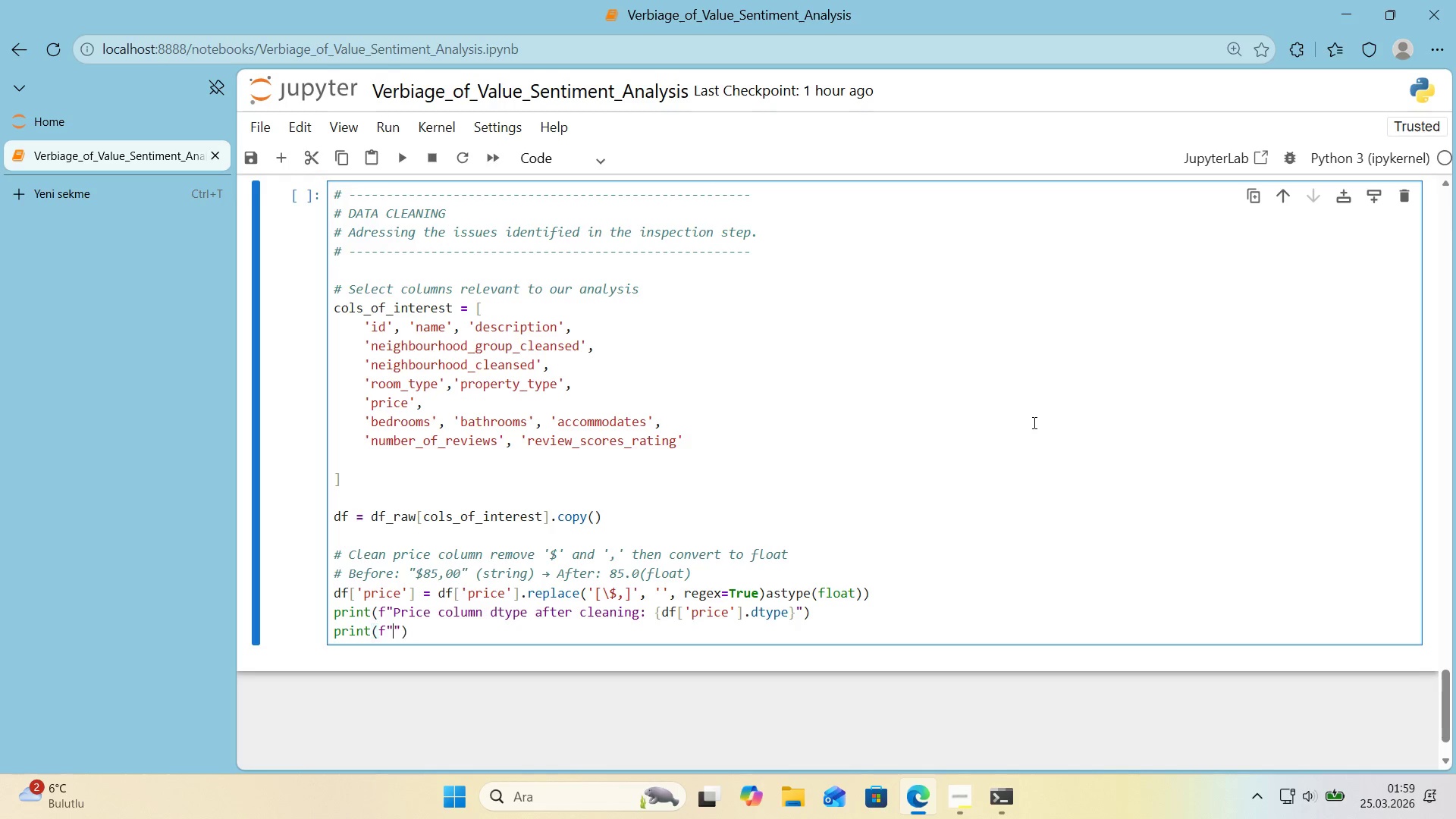 
key(ArrowLeft)
 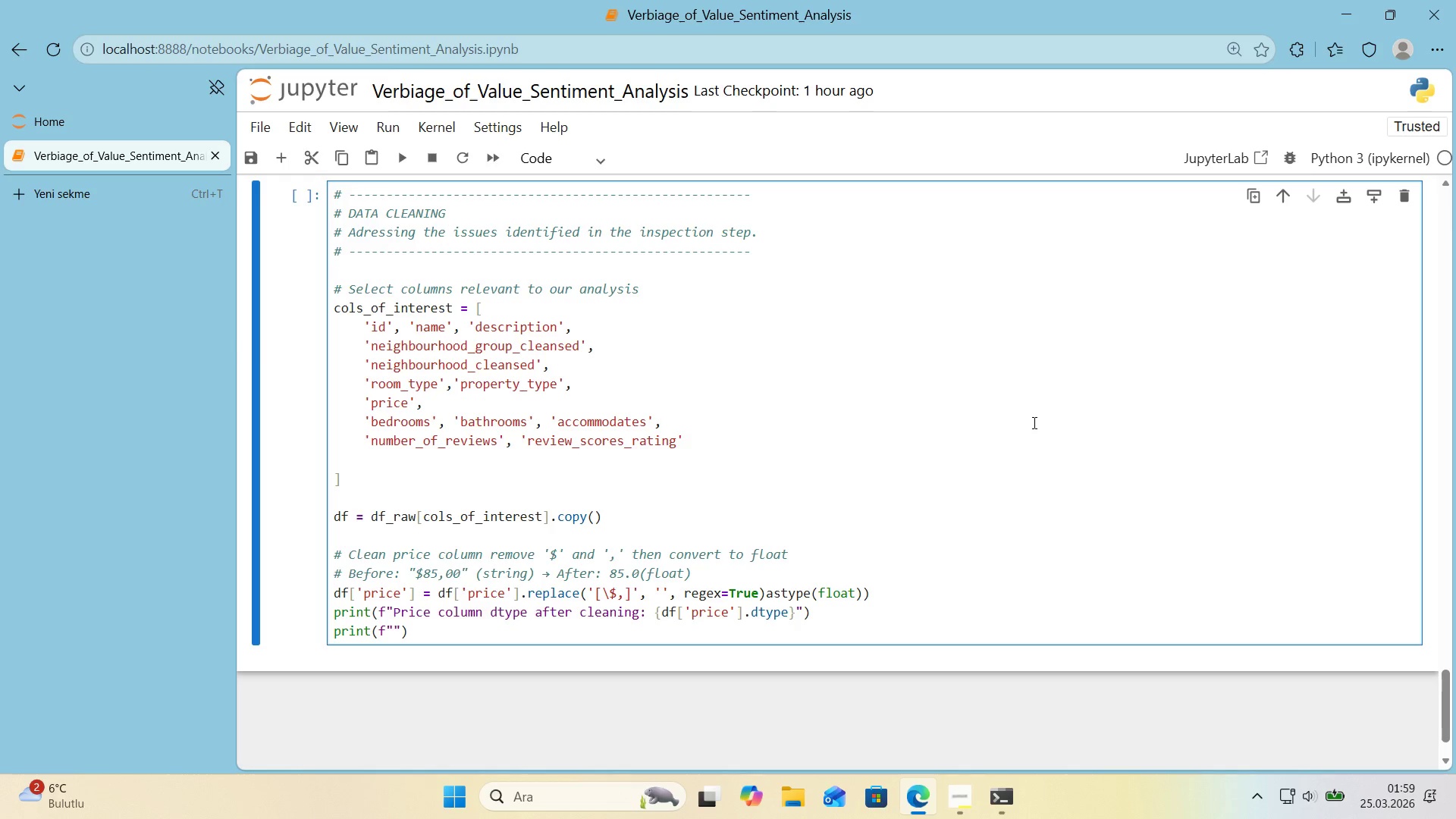 
type(Pr'ce sample values> )
 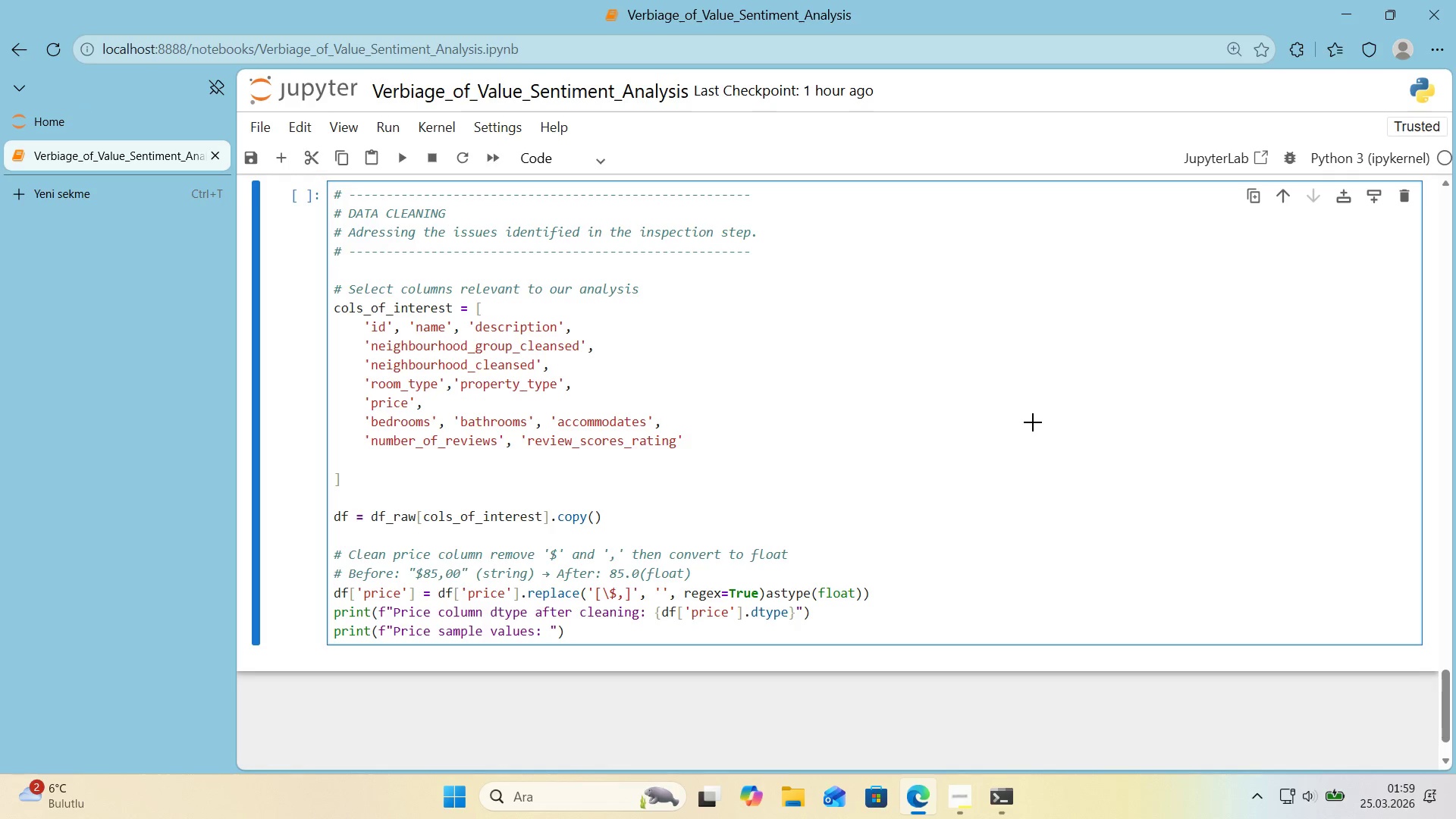 
key(Alt+Control+7)
 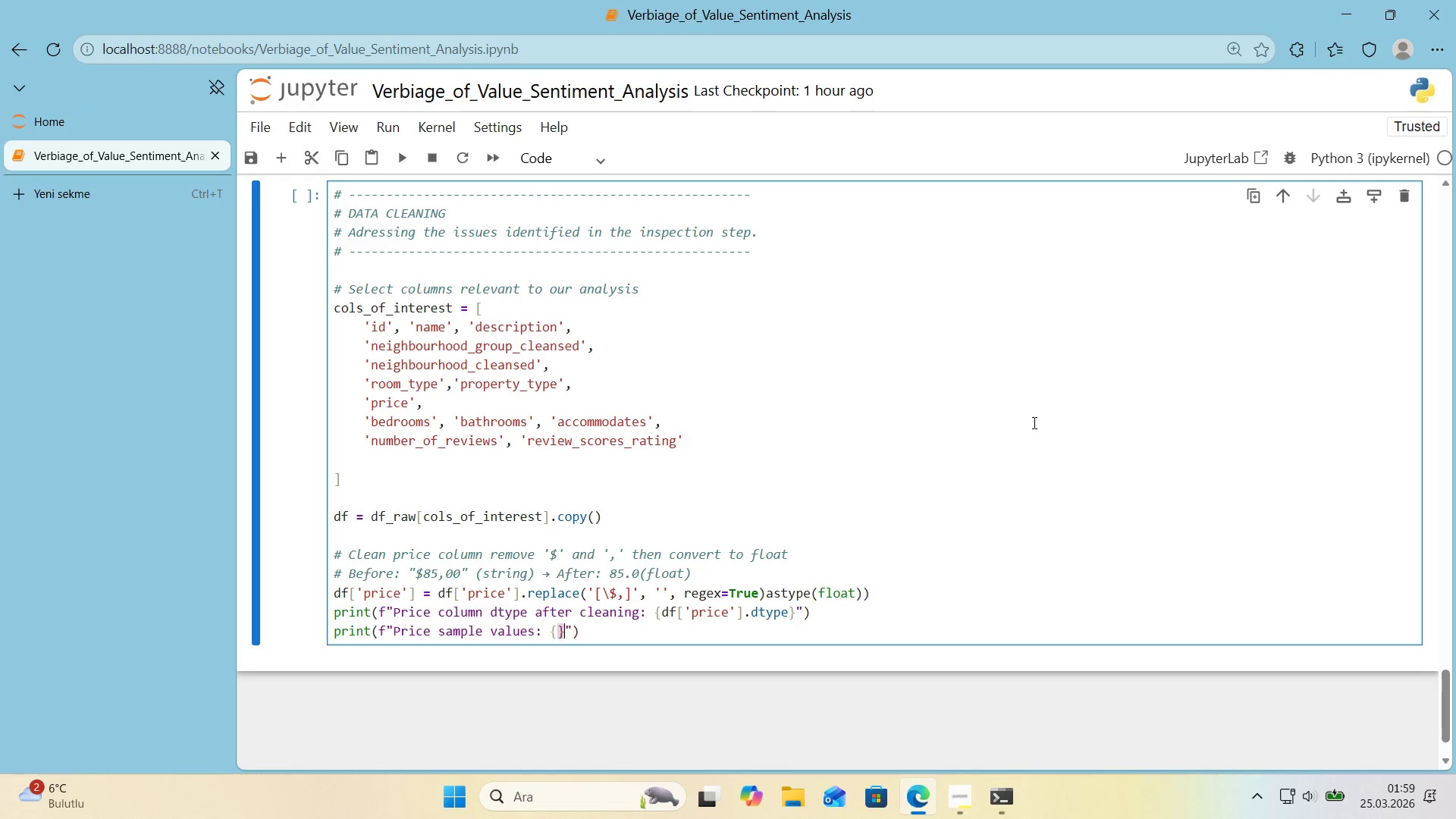 
key(Alt+Control+0)
 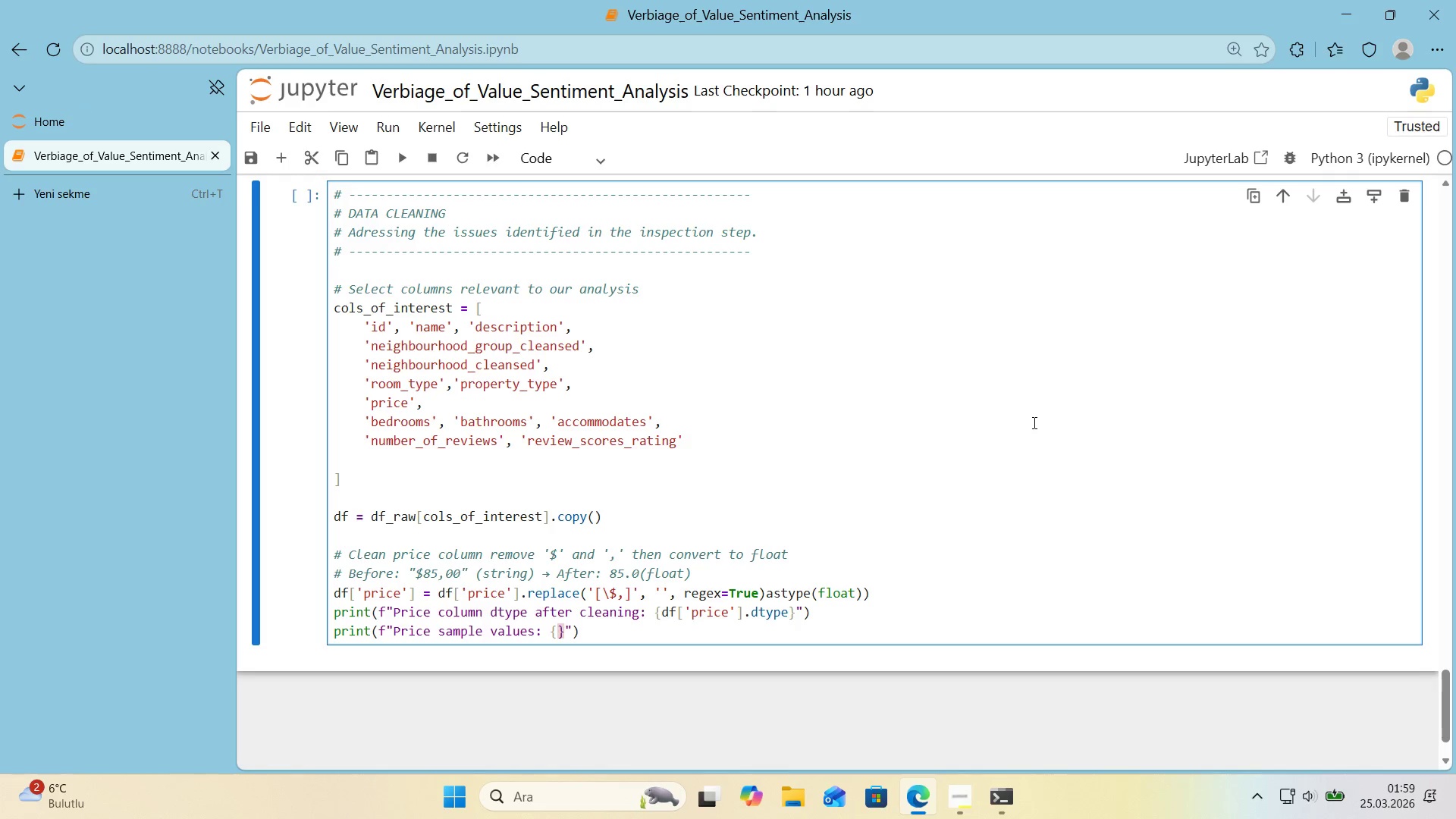 
key(ArrowLeft)
 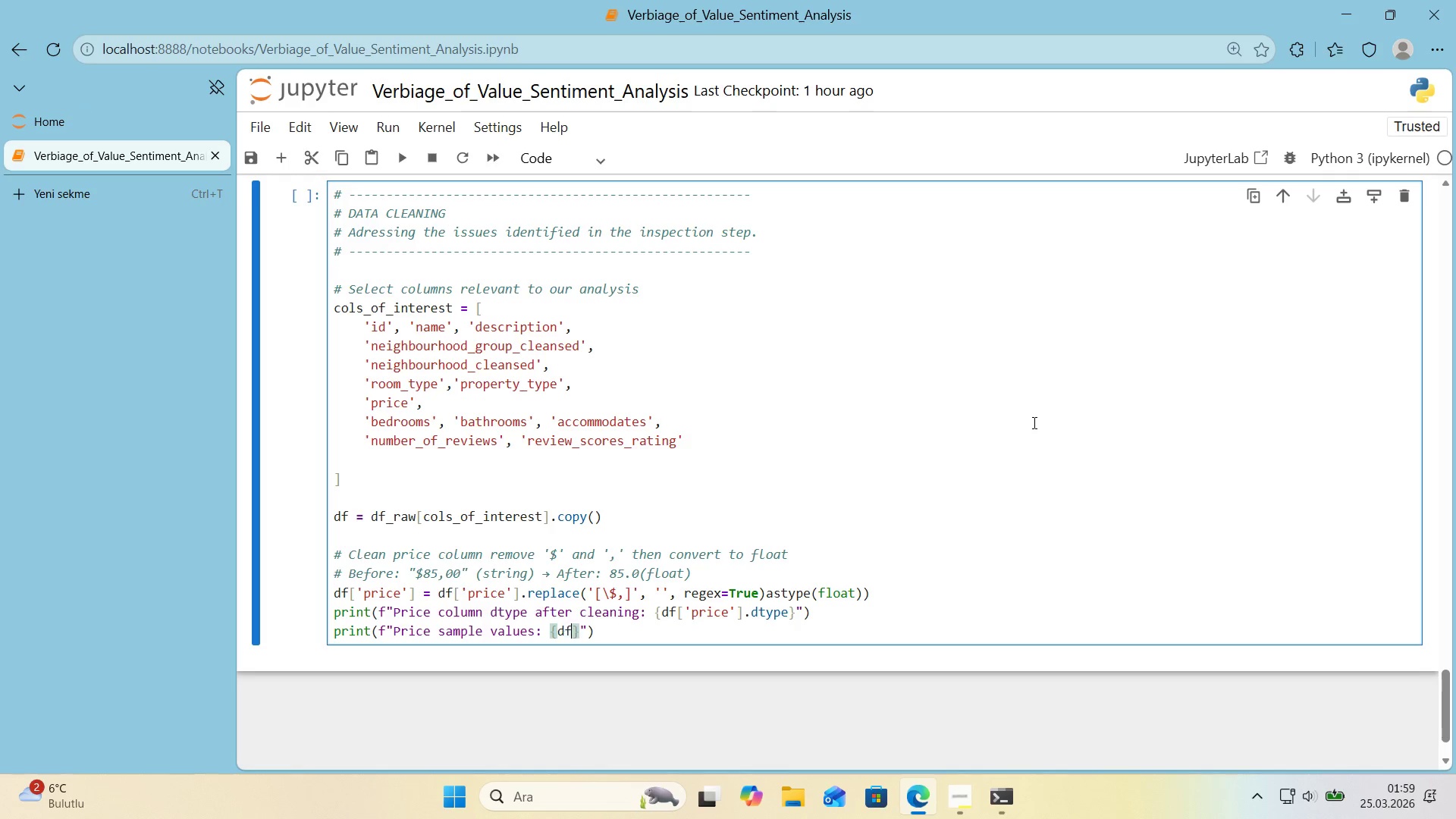 
type(df)
 